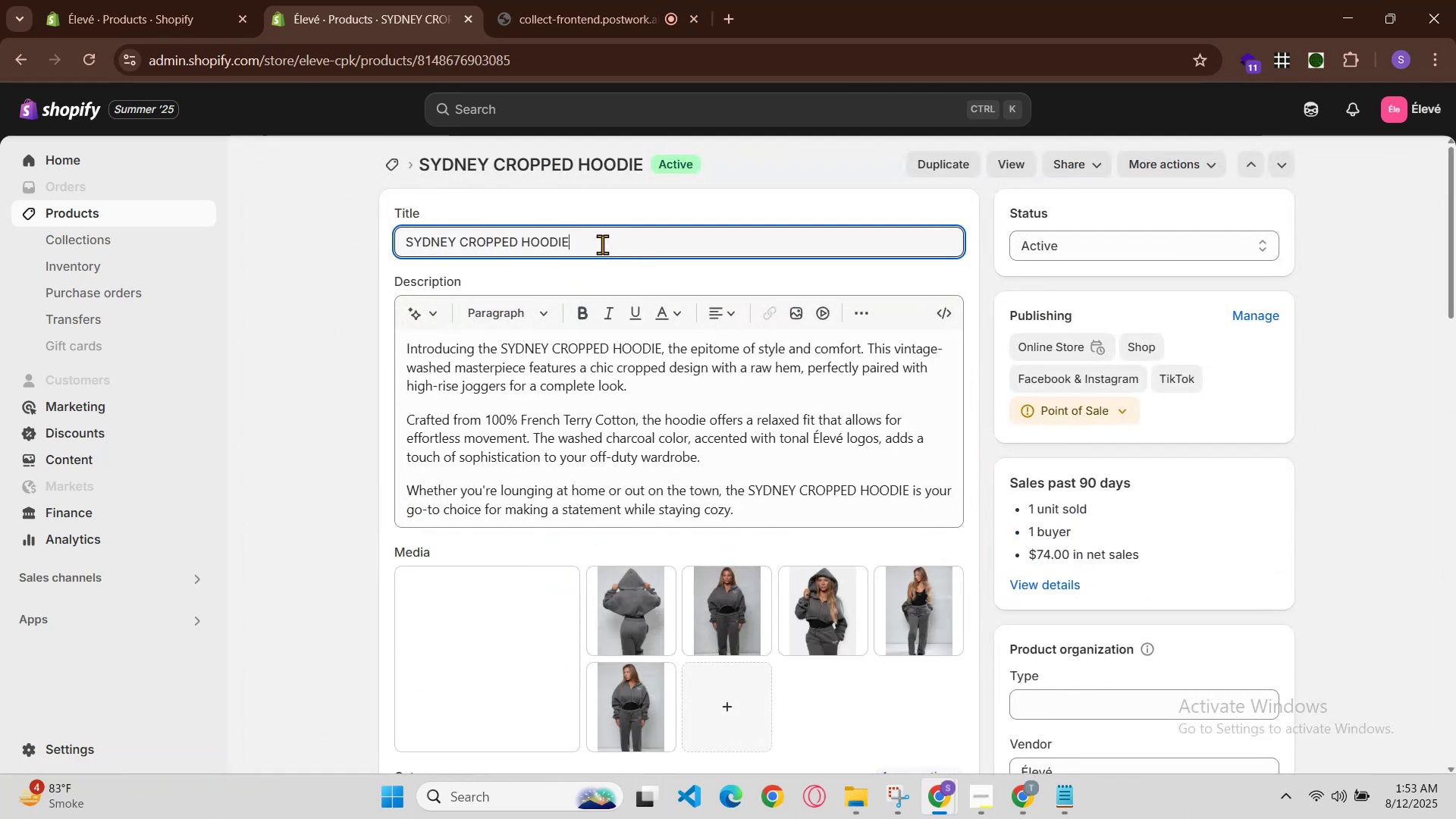 
left_click([602, 244])
 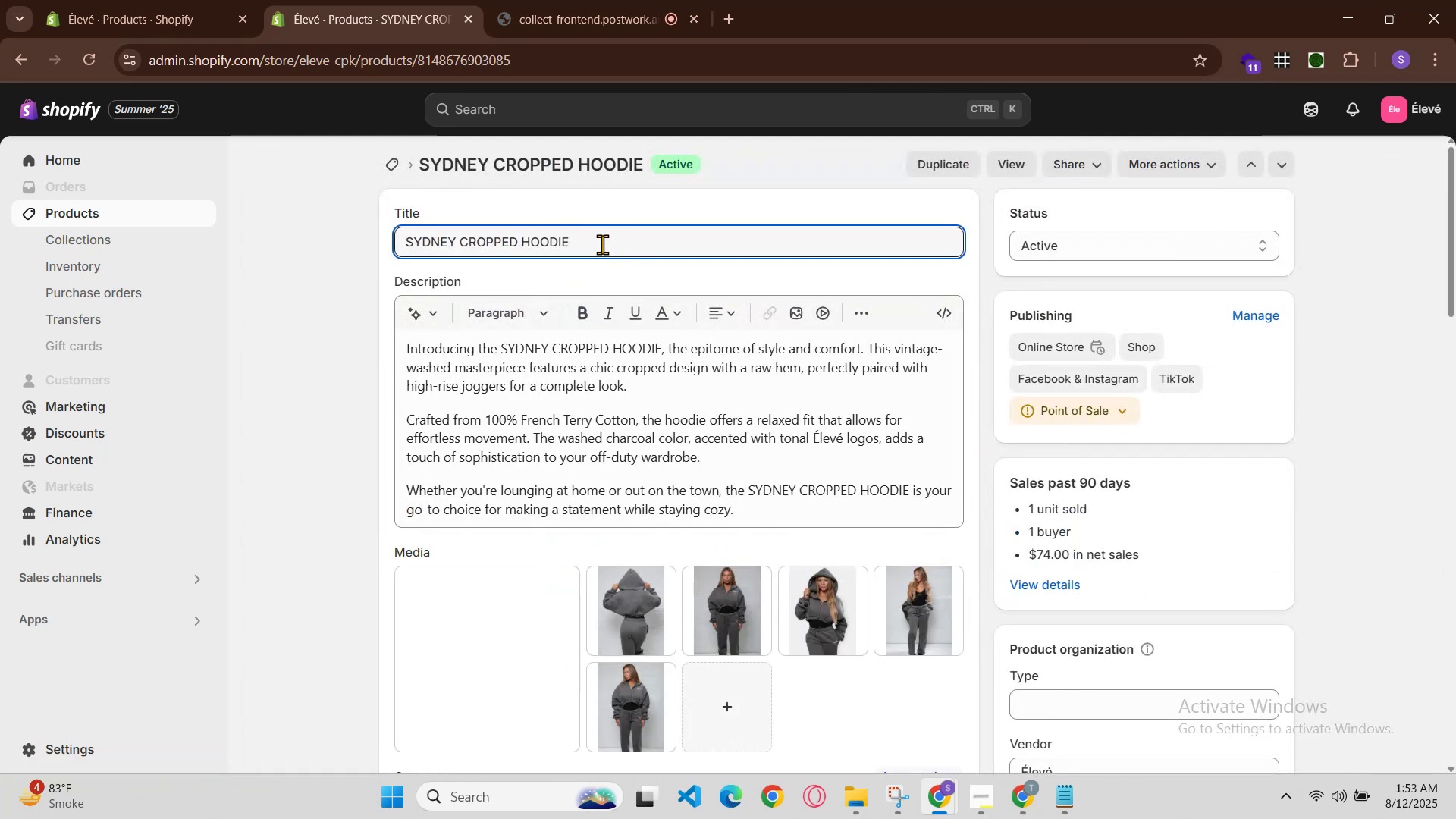 
double_click([602, 244])
 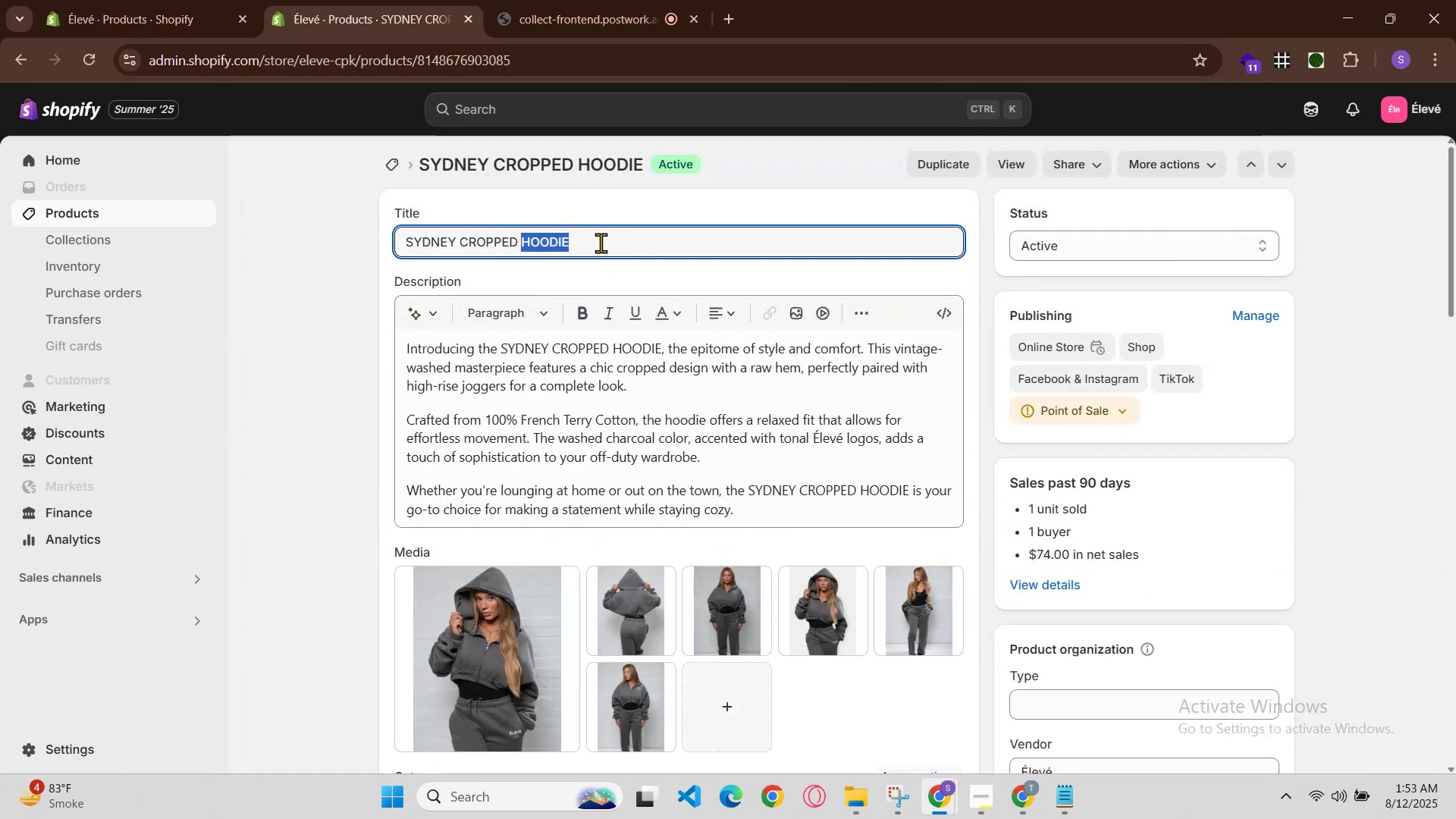 
double_click([601, 243])
 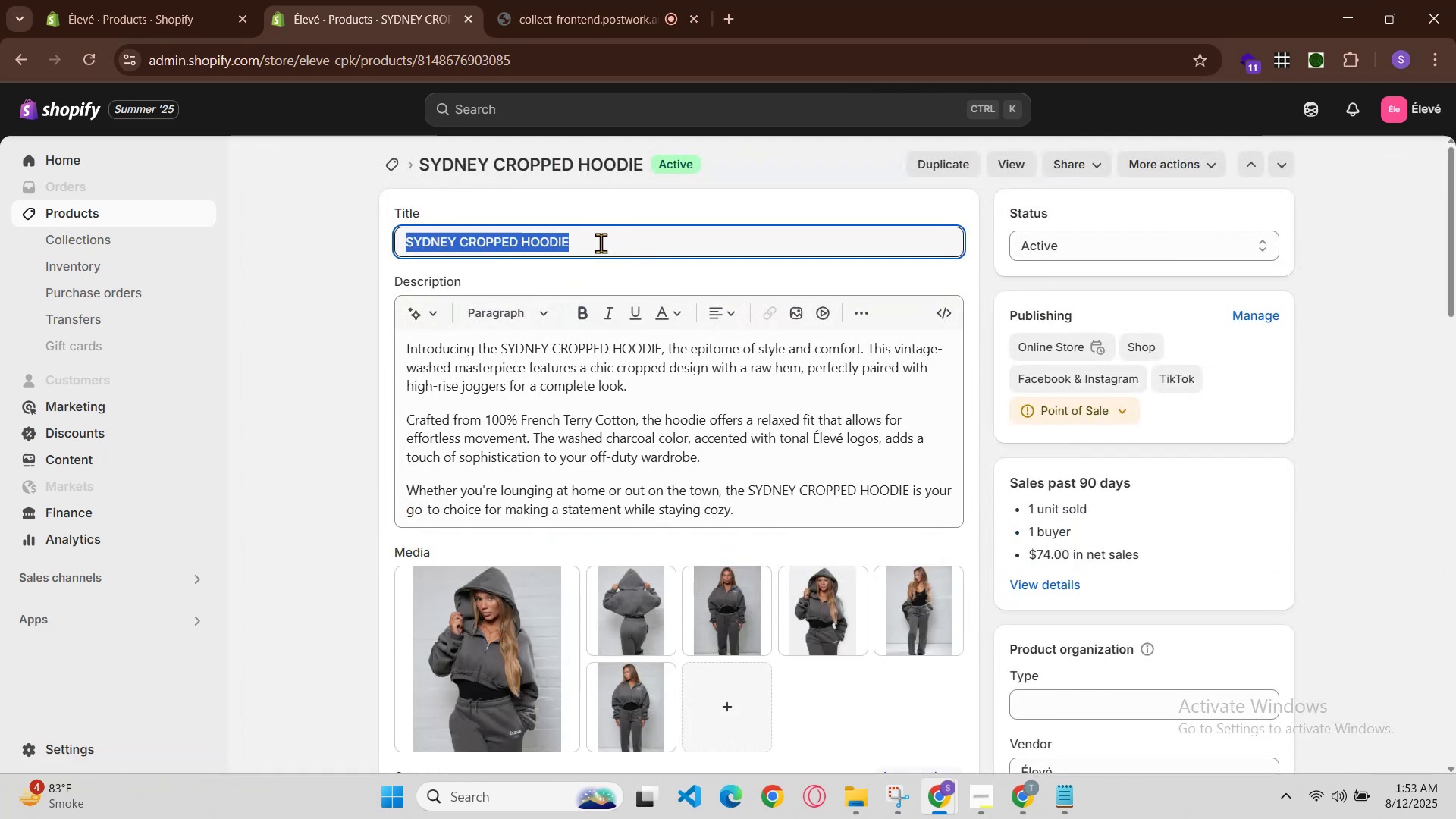 
triple_click([601, 243])
 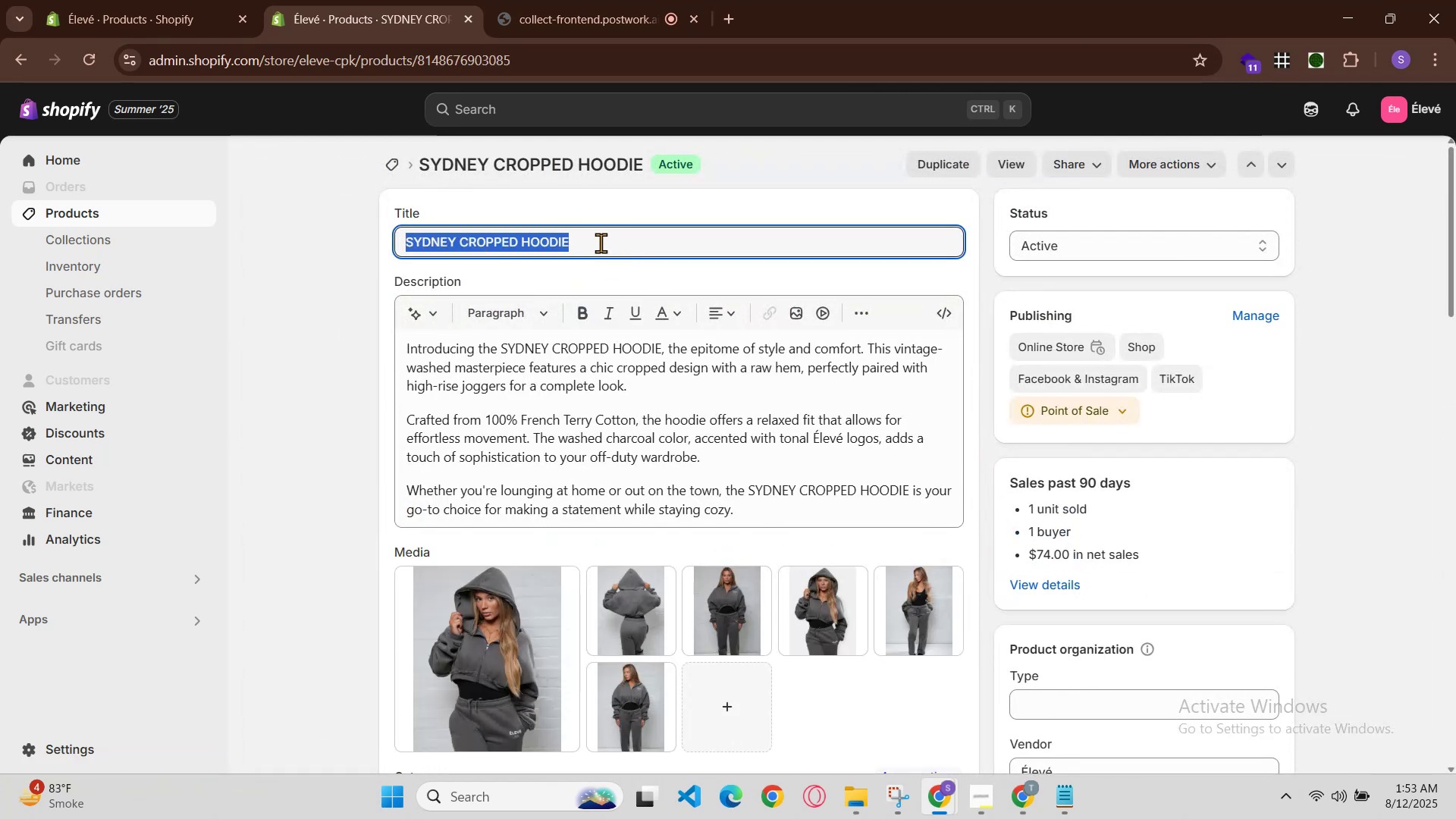 
hold_key(key=ControlLeft, duration=0.58)
 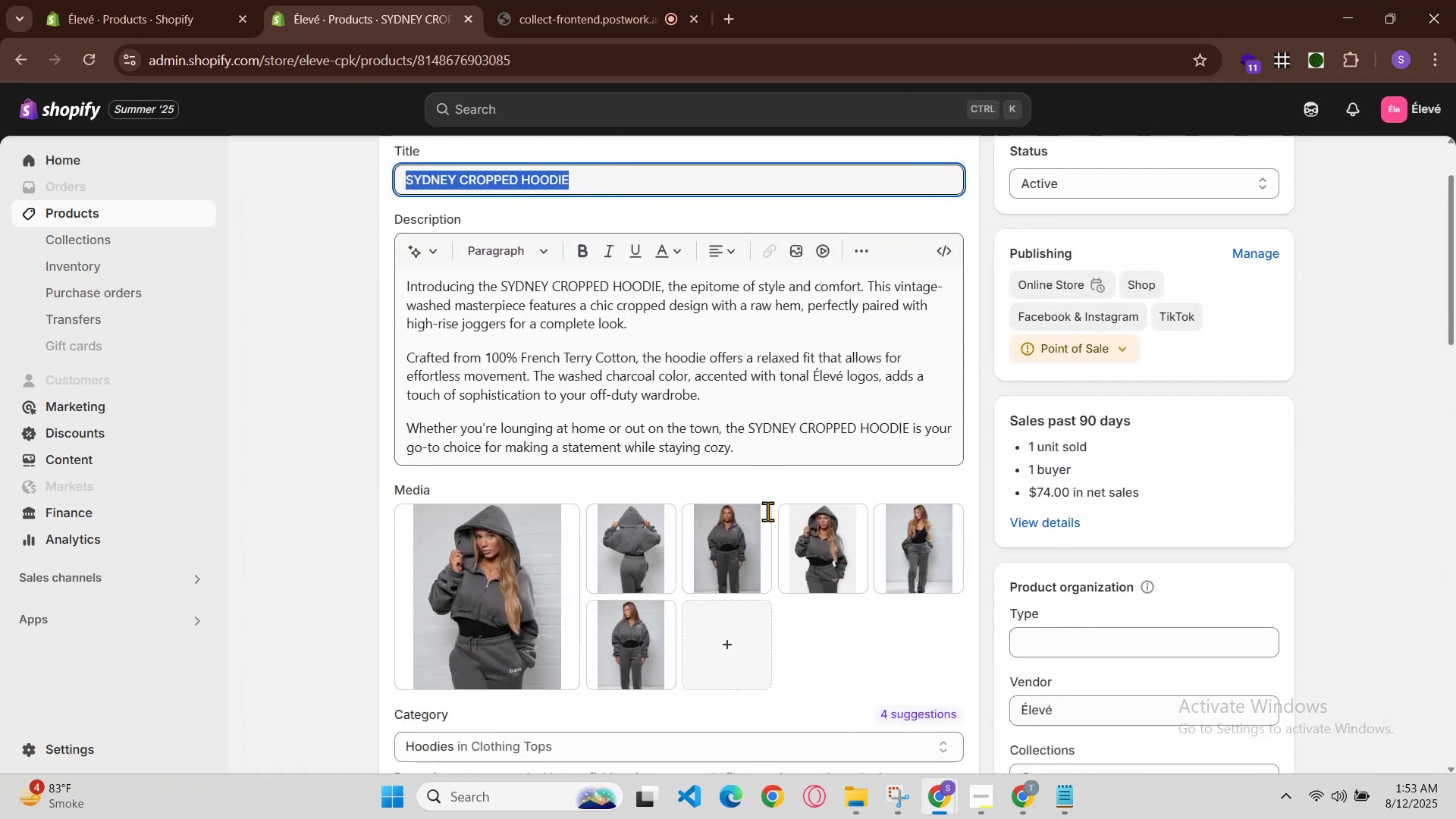 
hold_key(key=C, duration=0.36)
 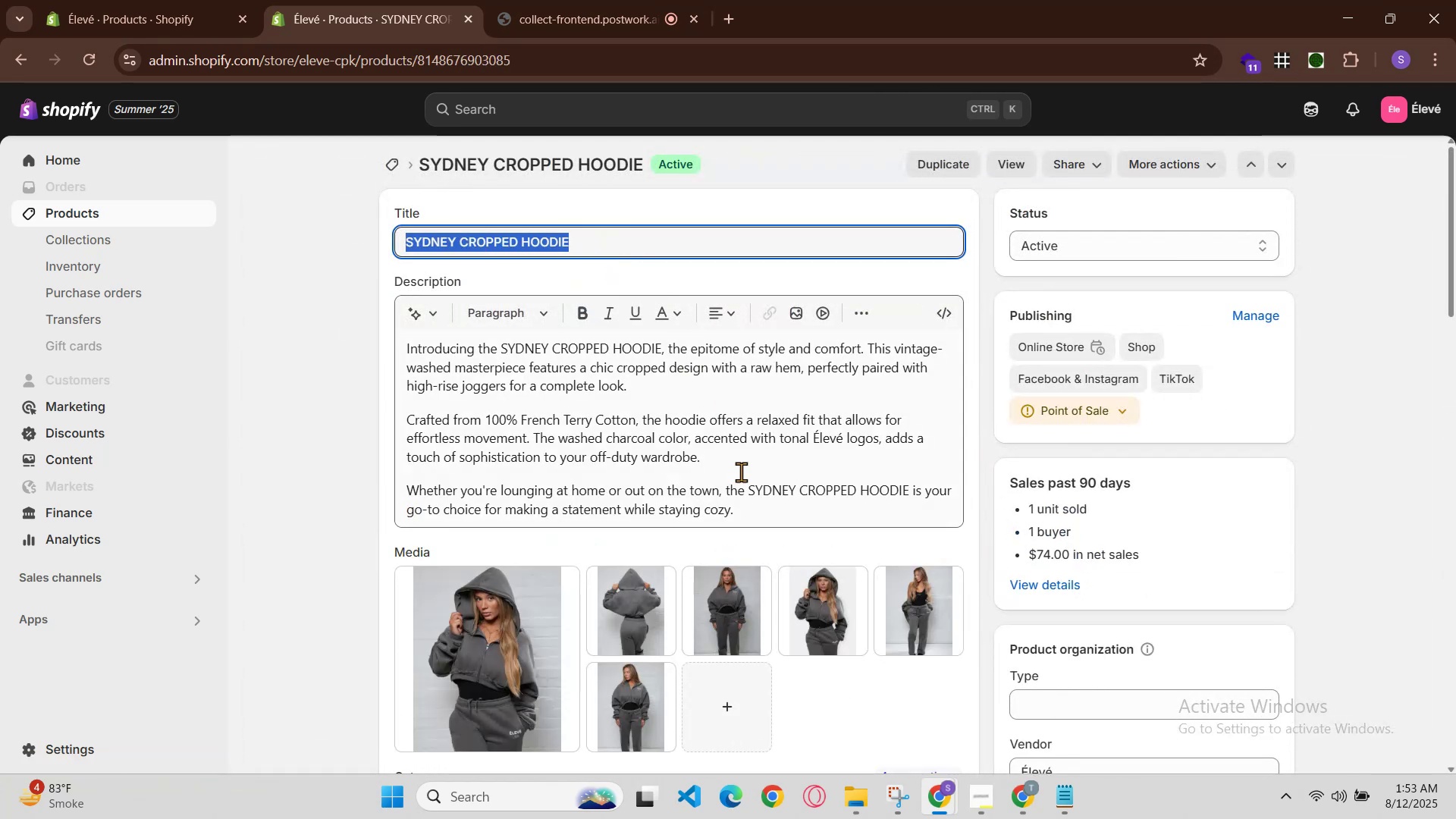 
scroll: coordinate [767, 511], scroll_direction: down, amount: 1.0
 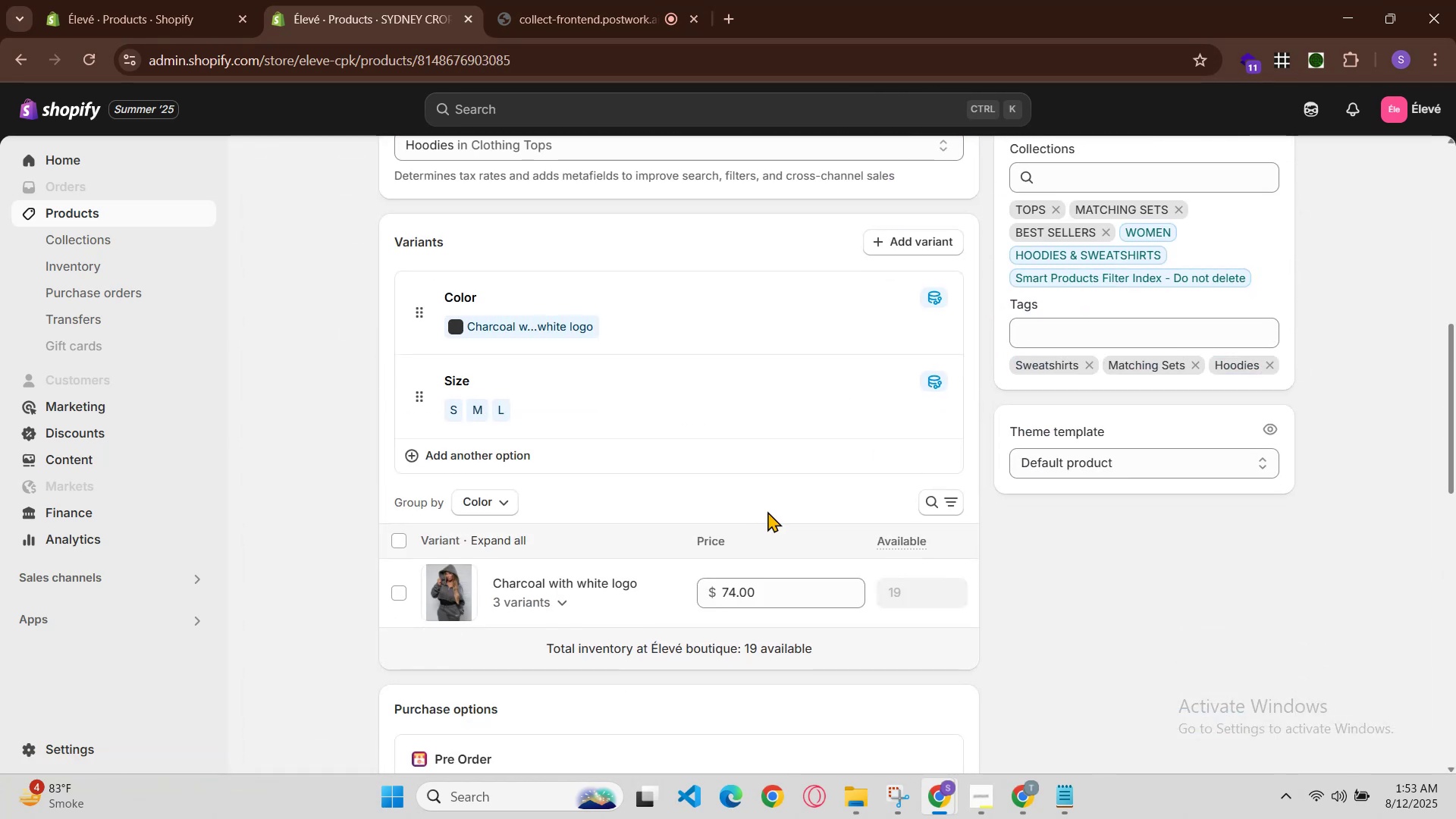 
scroll: coordinate [767, 511], scroll_direction: up, amount: 2.0
 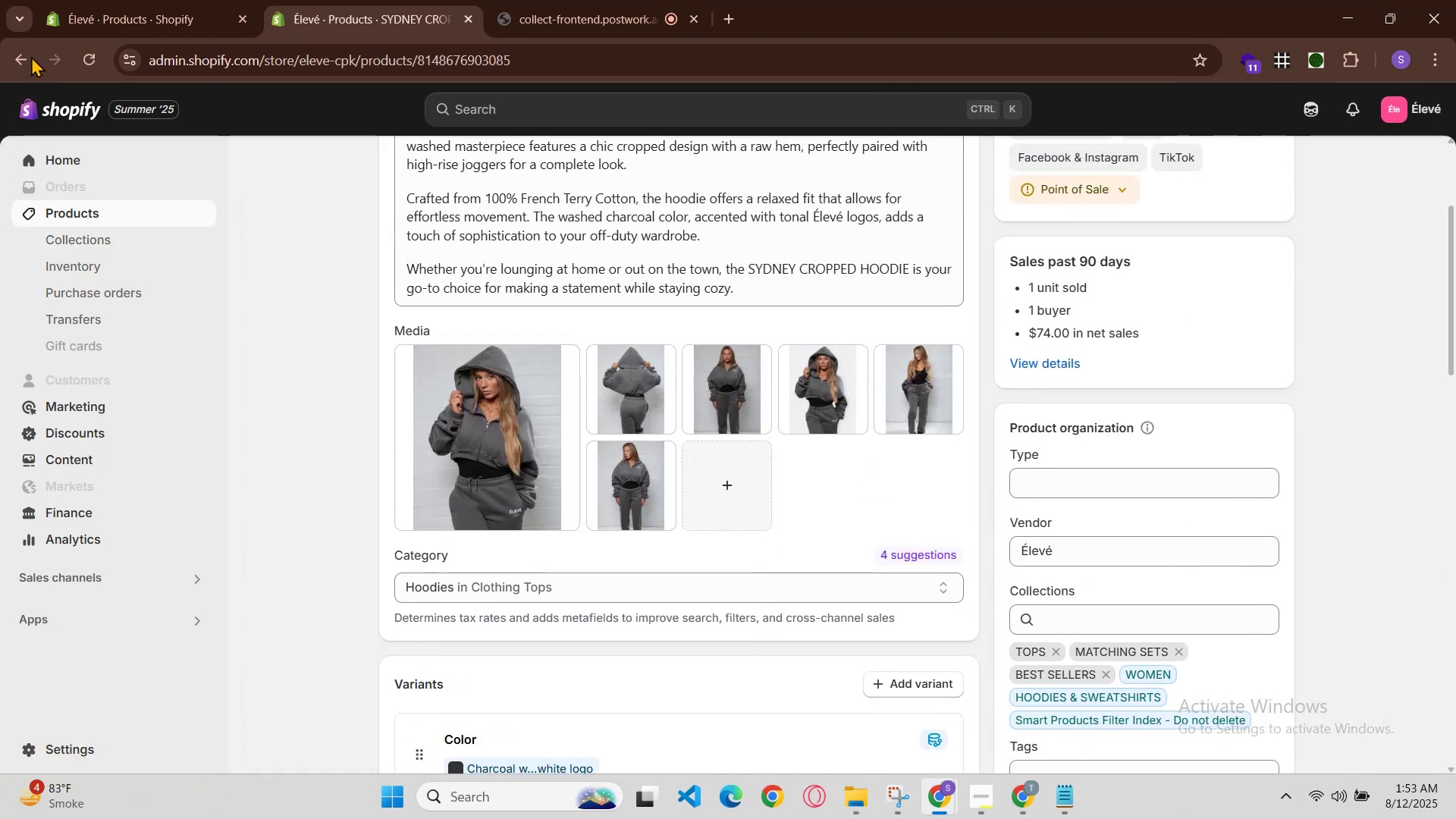 
left_click([30, 49])
 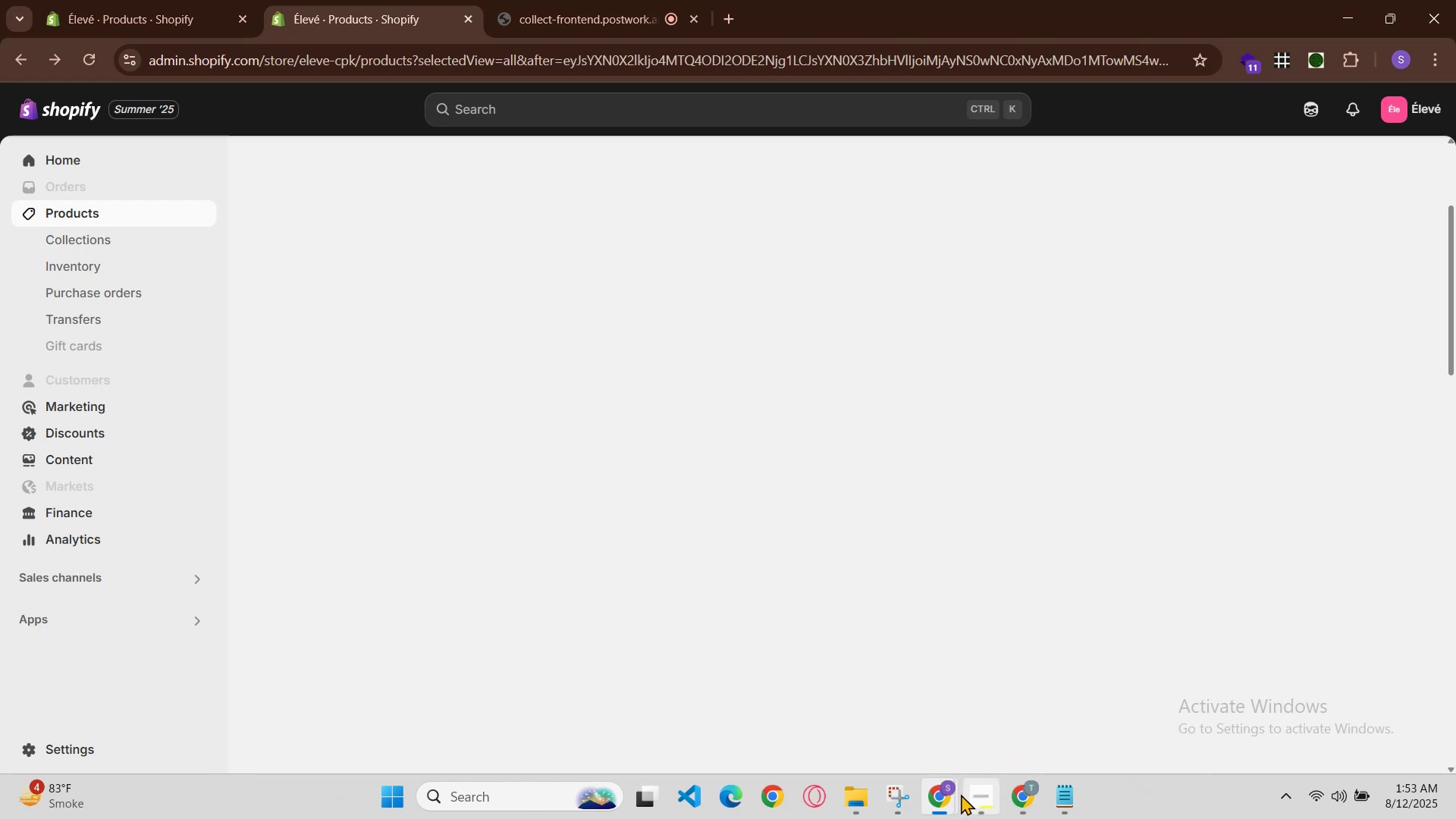 
left_click([949, 802])
 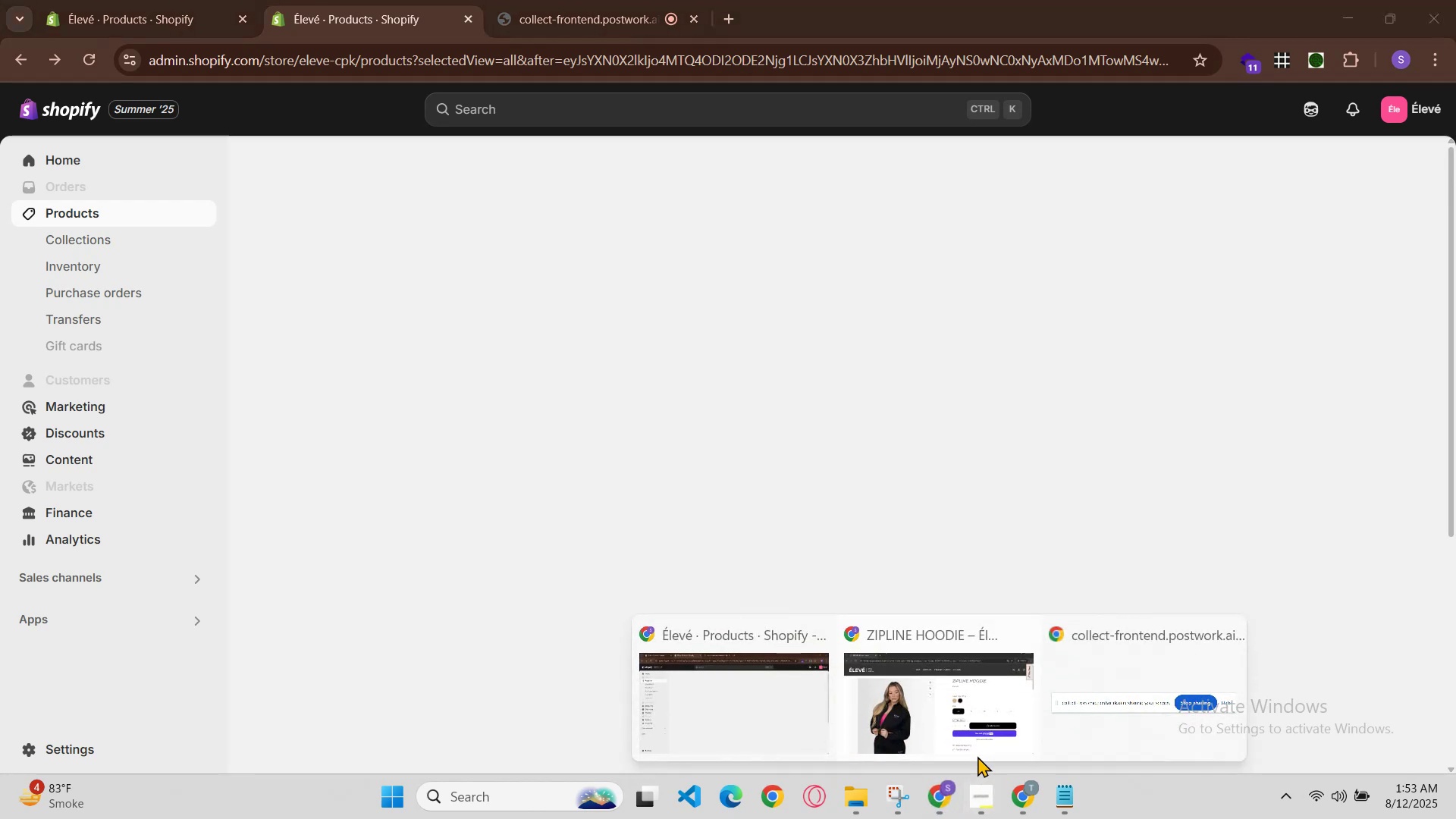 
left_click([977, 752])
 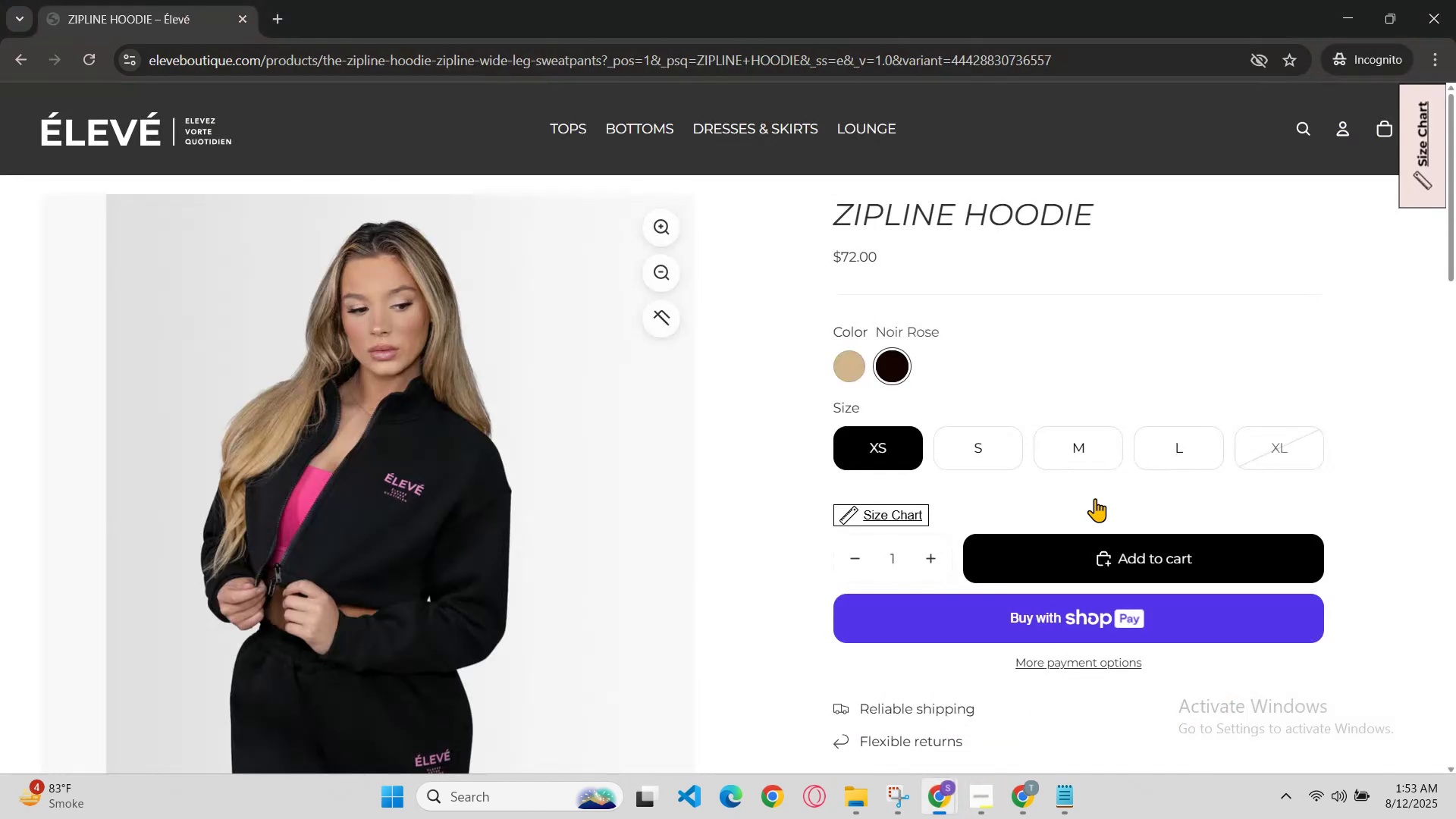 
left_click([1306, 141])
 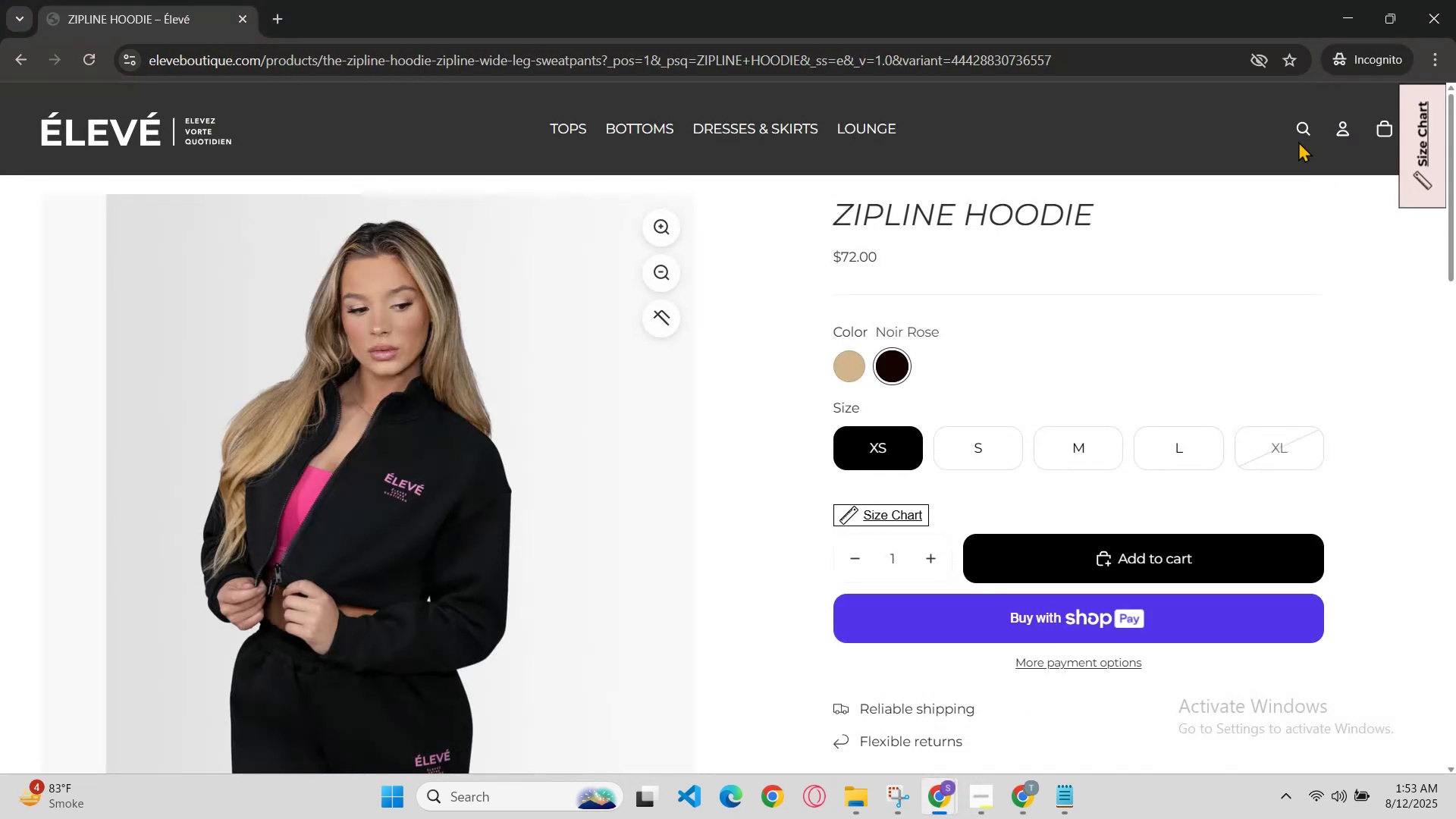 
key(Control+V)
 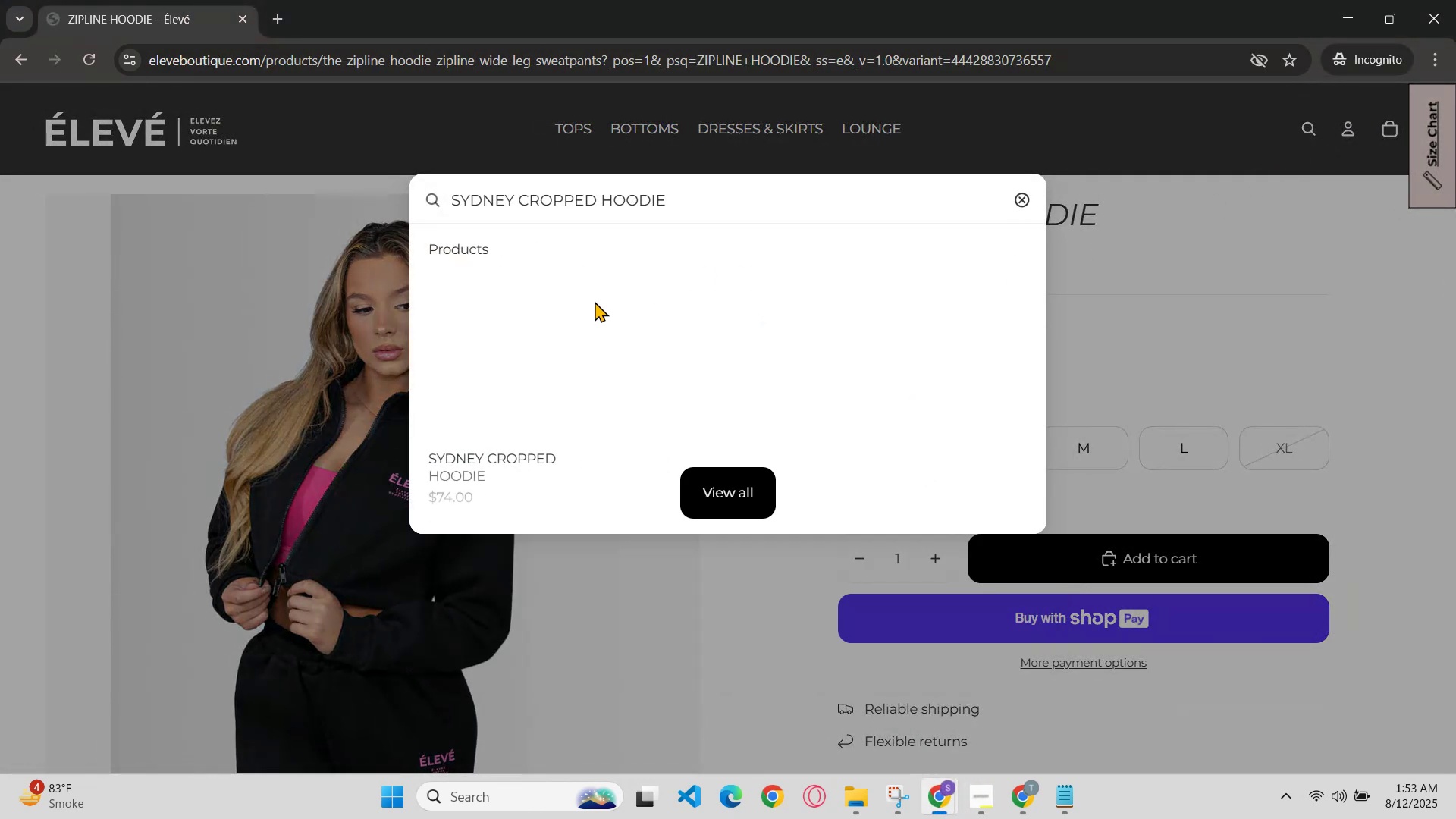 
left_click([497, 344])
 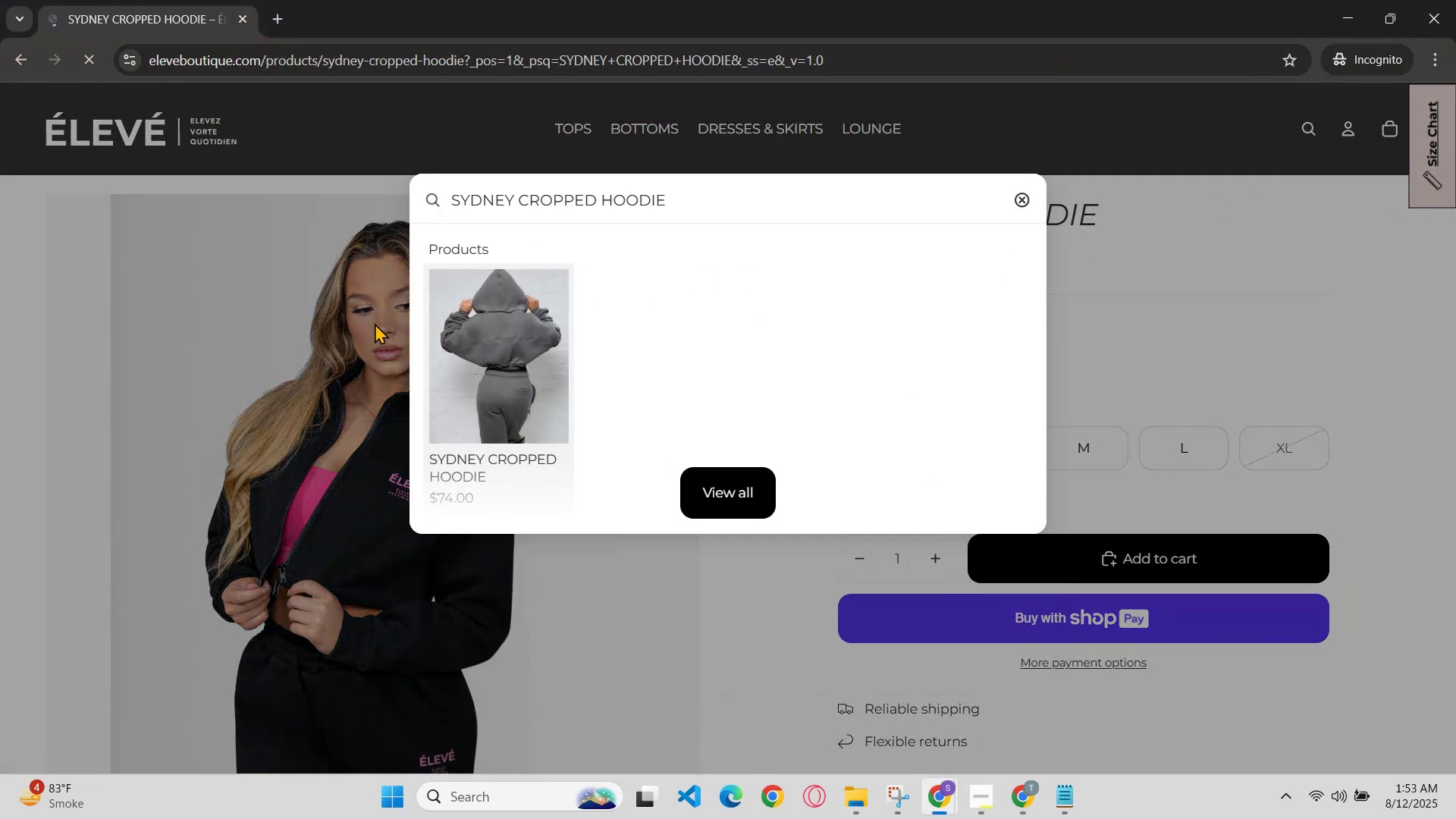 
scroll: coordinate [670, 427], scroll_direction: down, amount: 2.0
 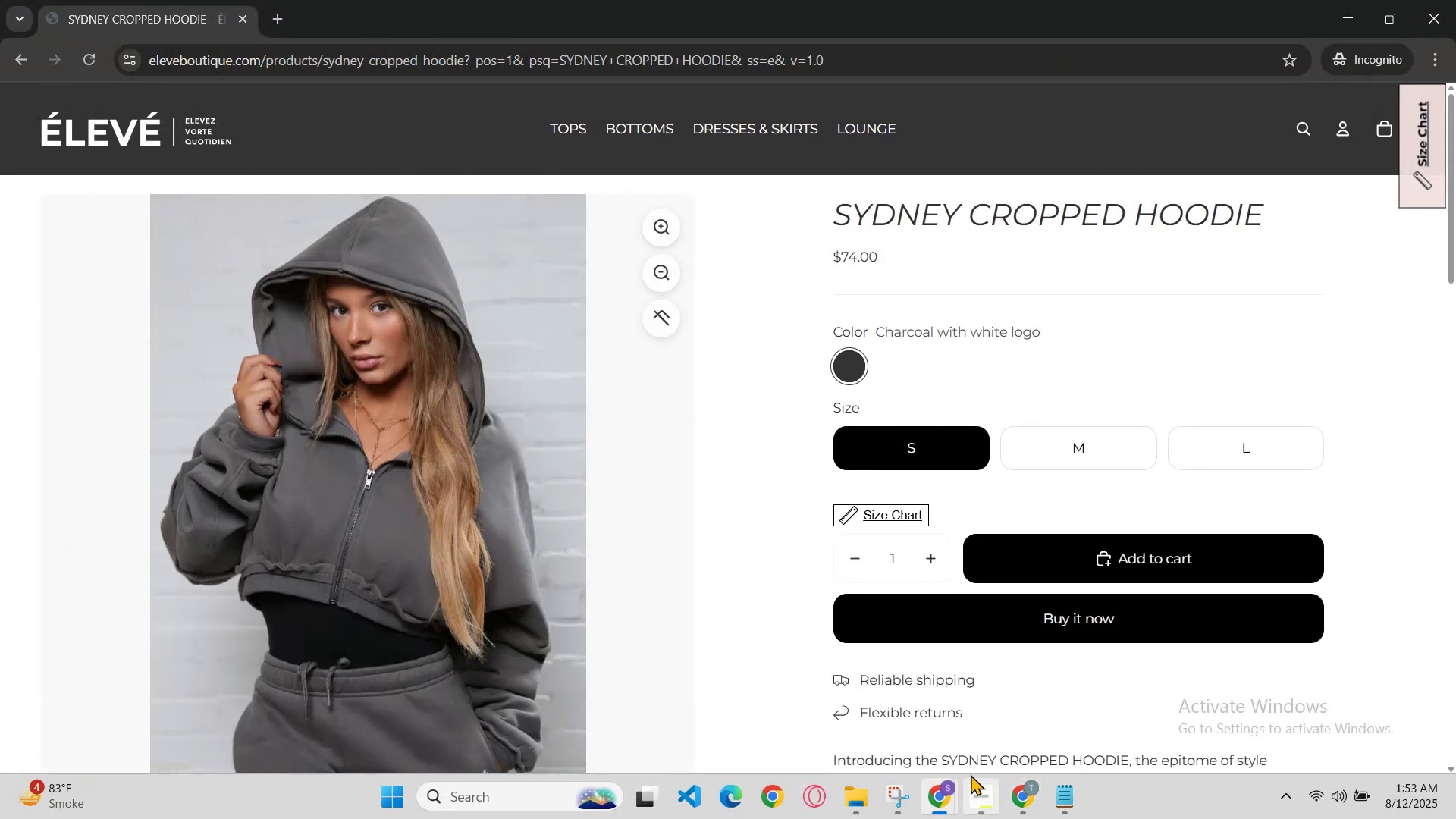 
left_click([937, 791])
 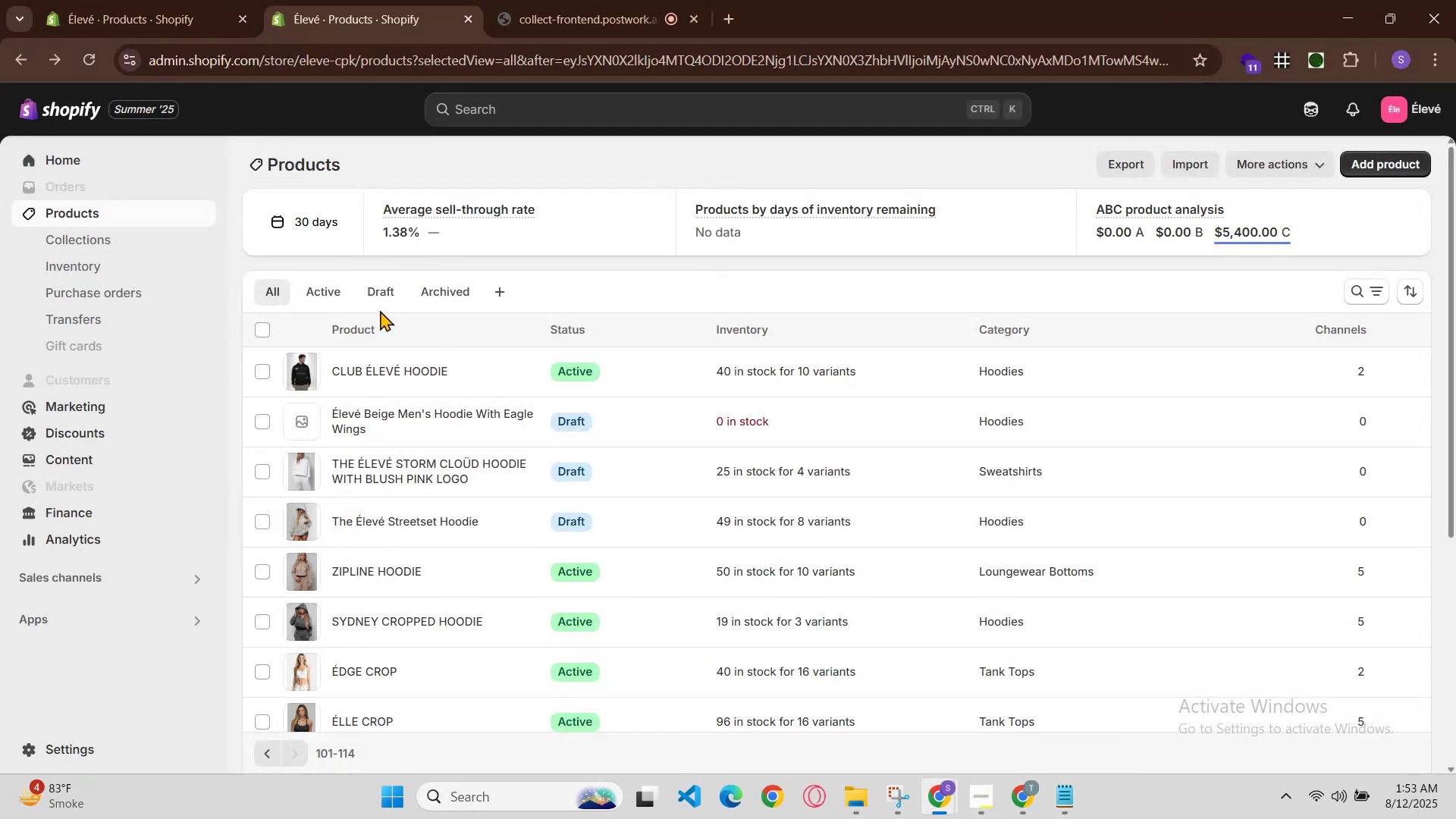 
scroll: coordinate [427, 597], scroll_direction: down, amount: 14.0
 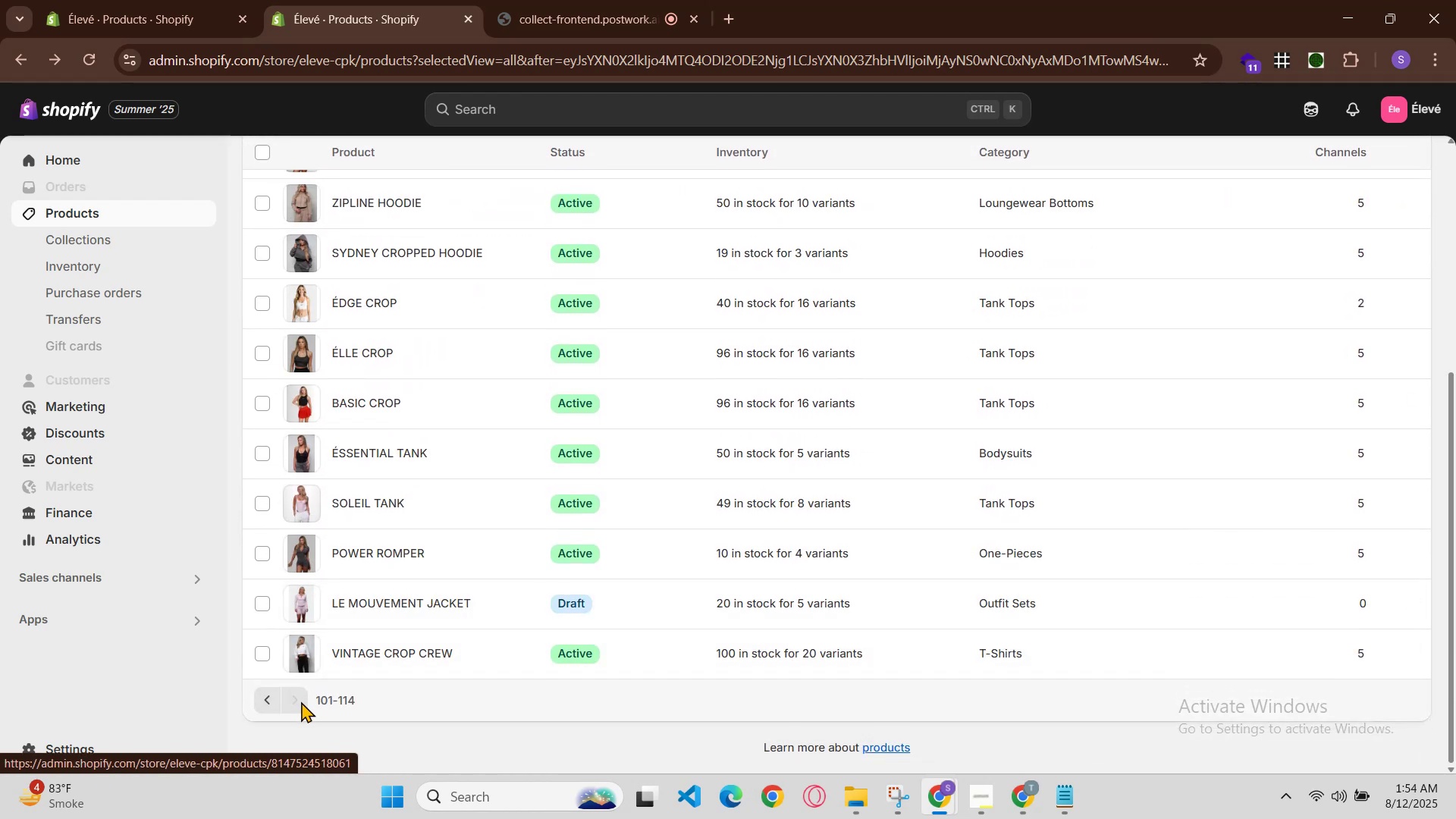 
scroll: coordinate [376, 659], scroll_direction: up, amount: 2.0
 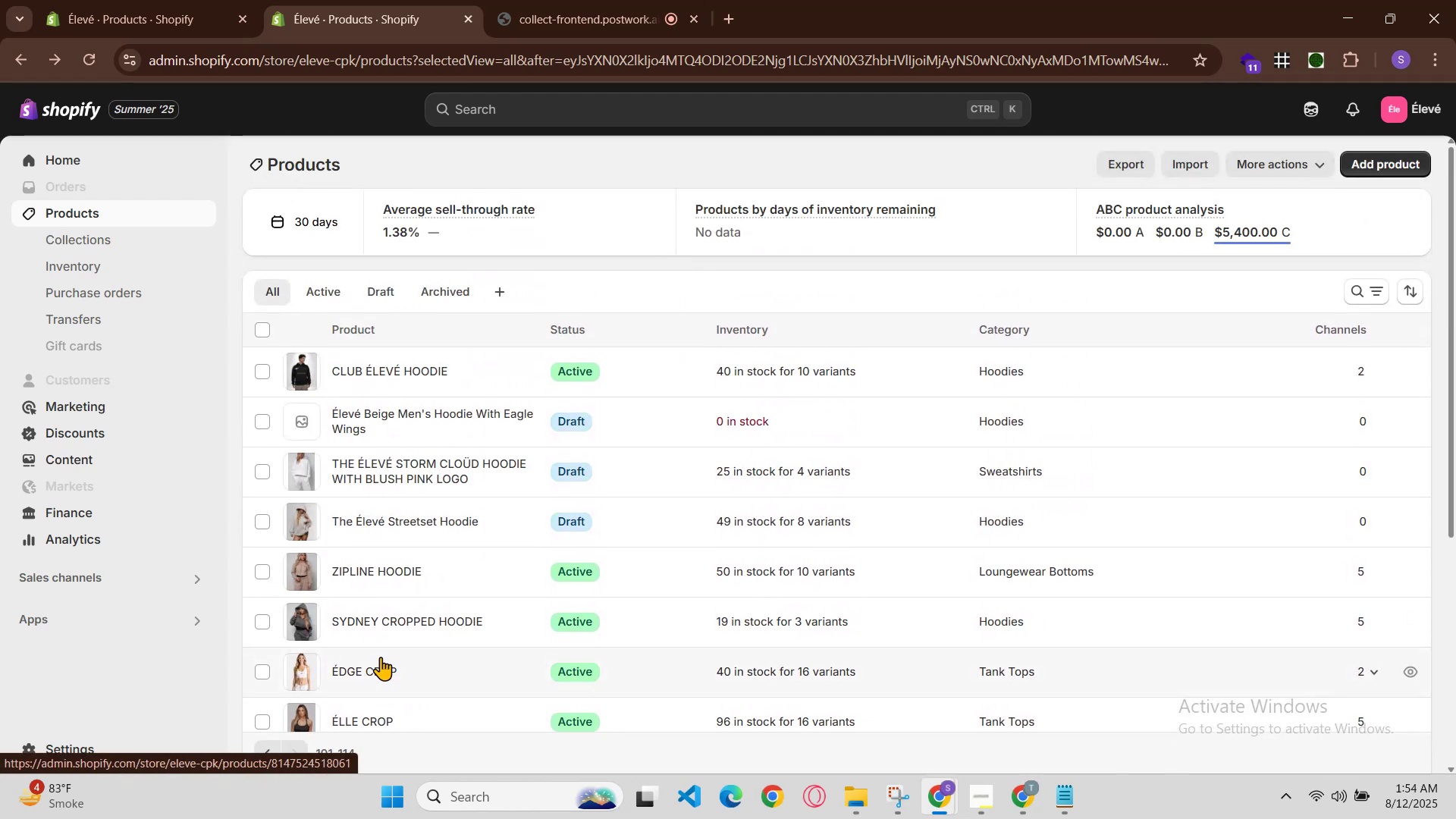 
scroll: coordinate [412, 640], scroll_direction: down, amount: 1.0
 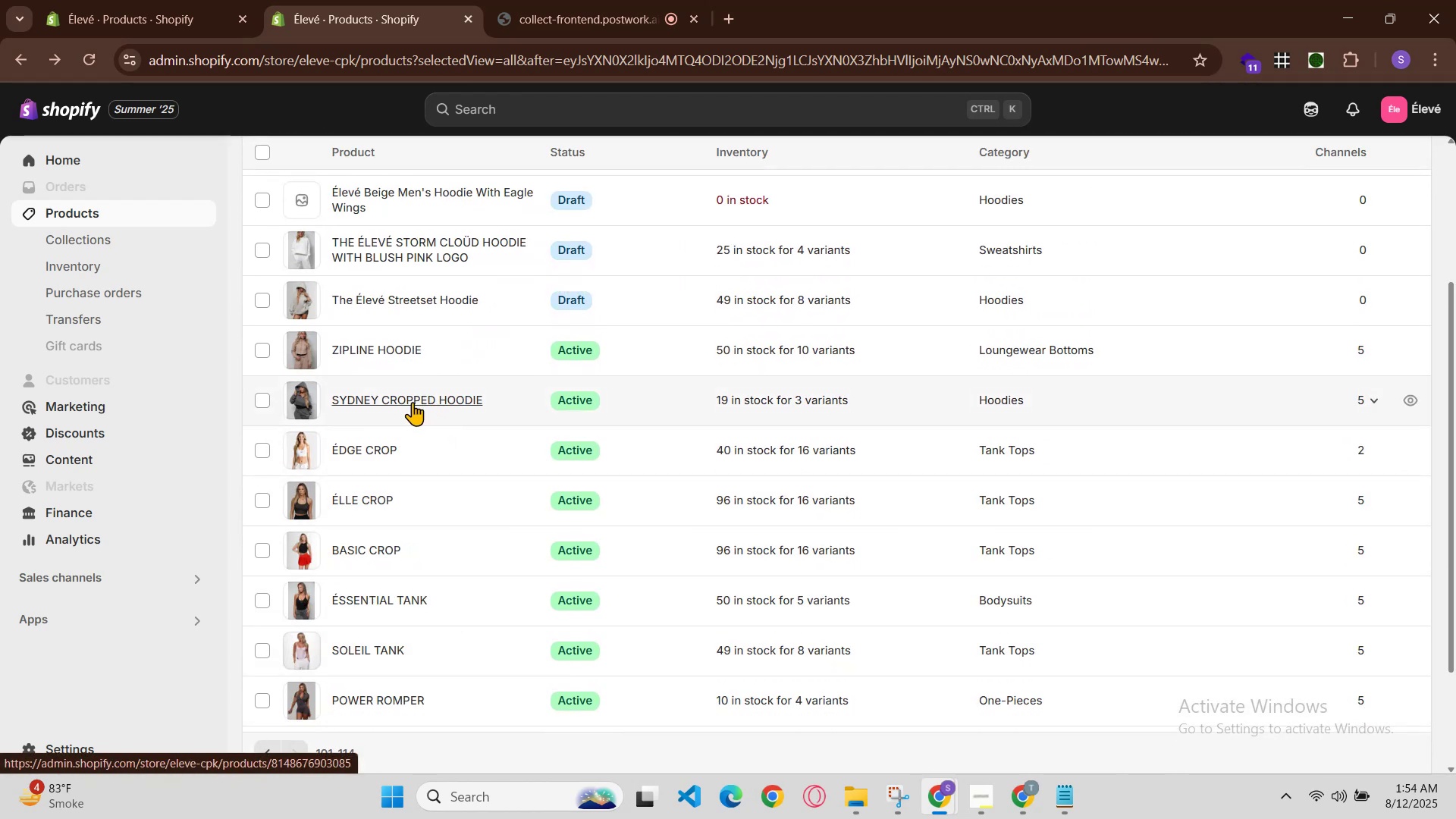 
left_click([360, 455])
 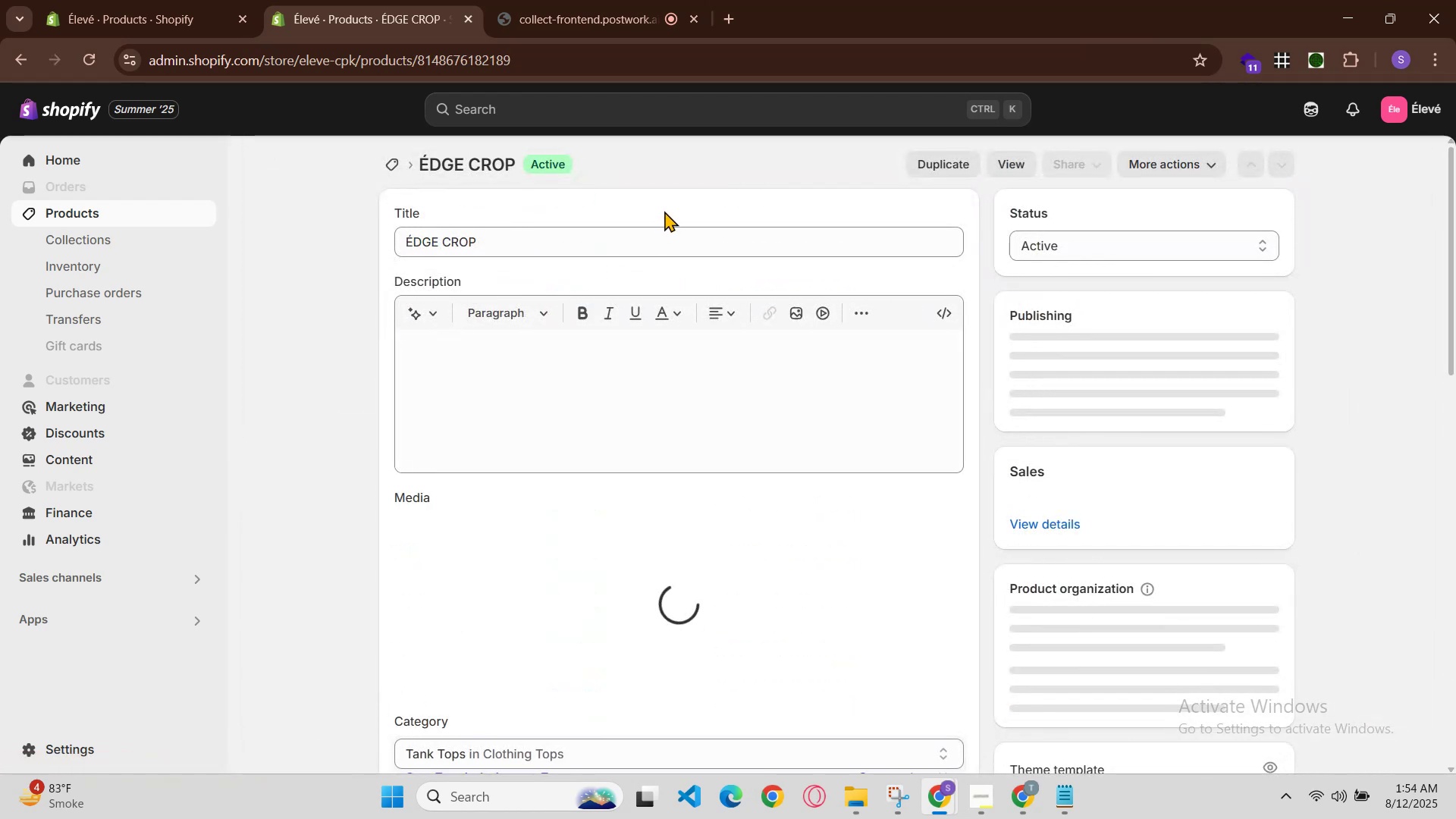 
double_click([670, 241])
 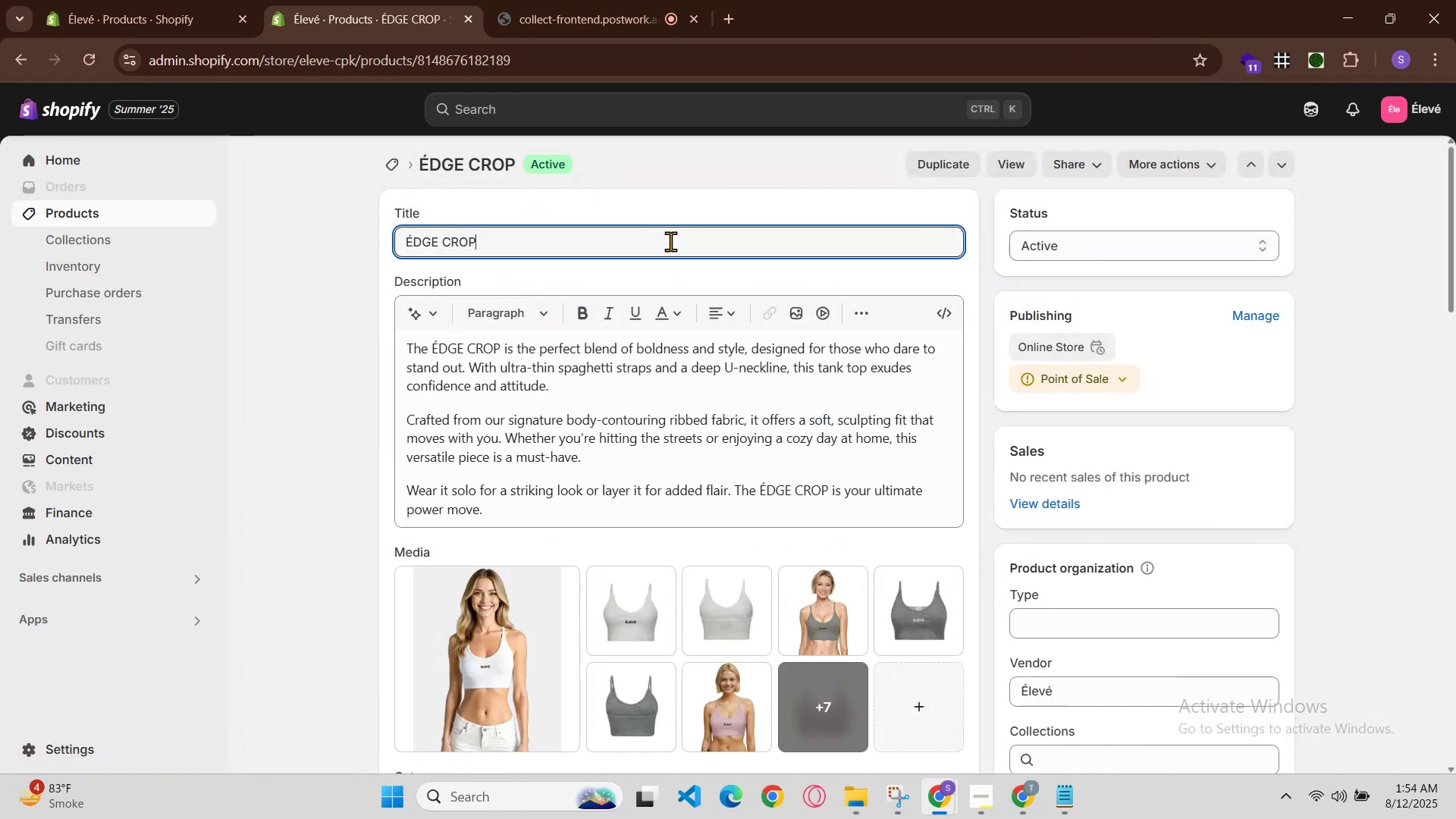 
double_click([670, 241])
 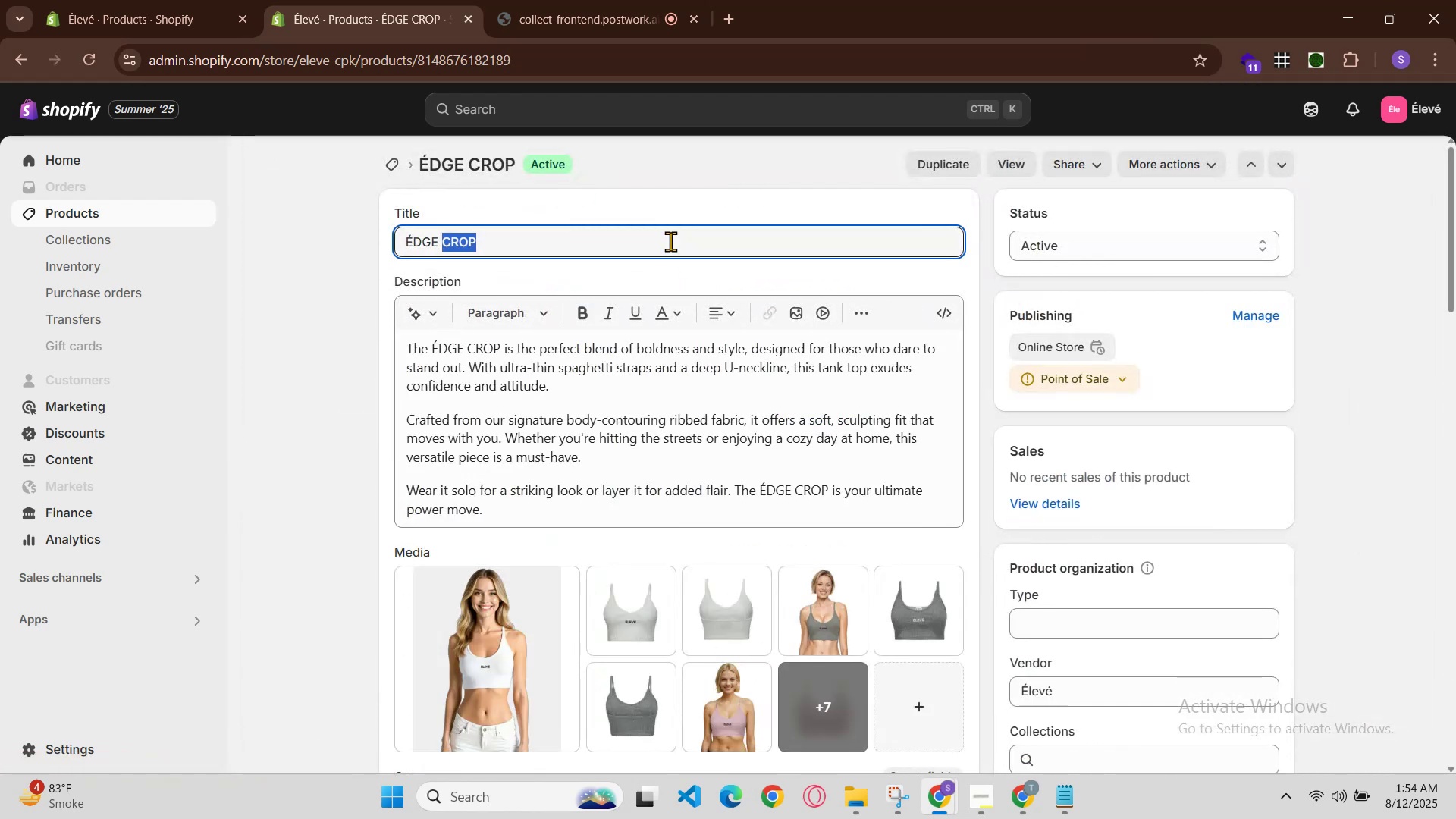 
triple_click([670, 241])
 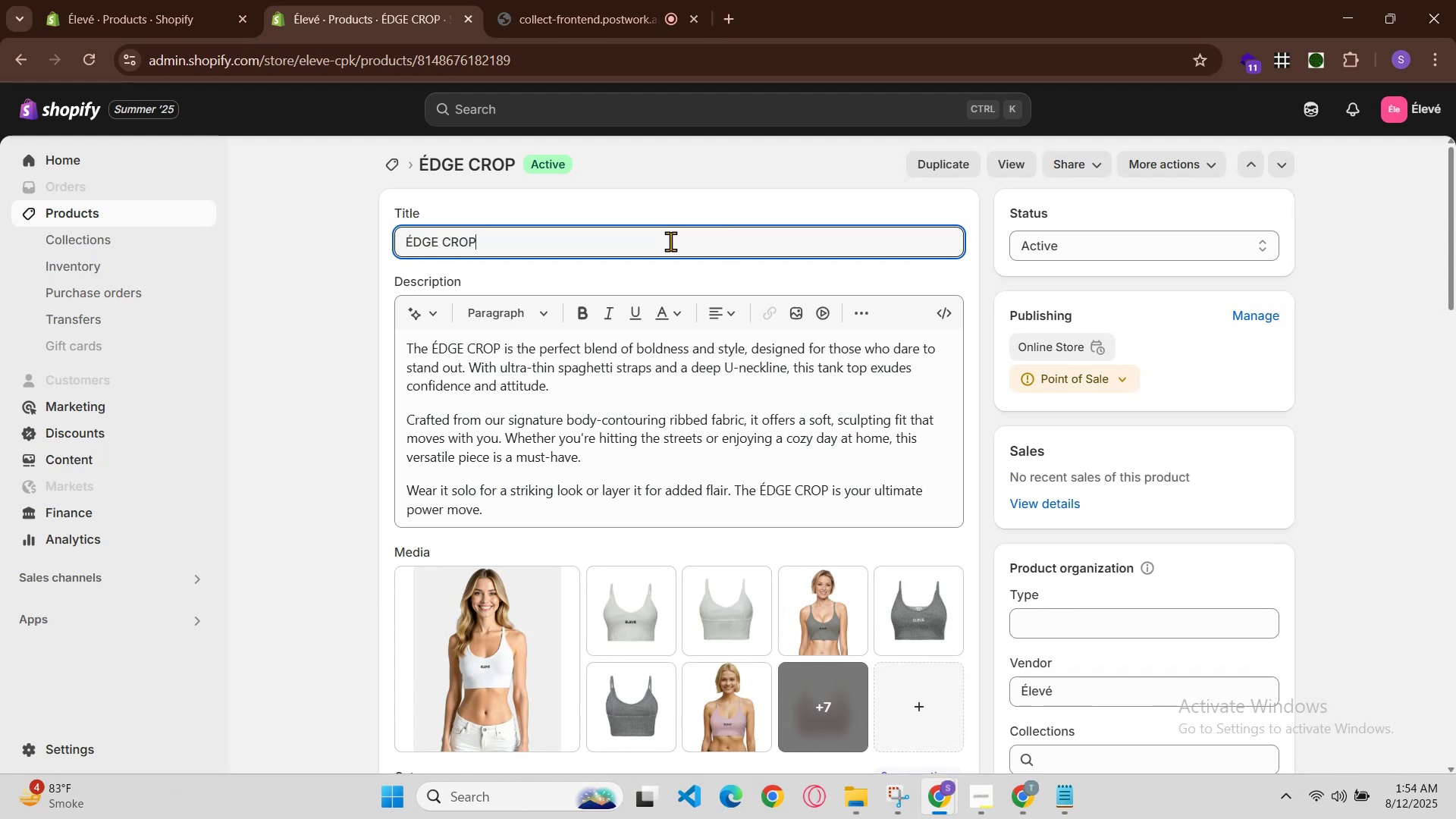 
triple_click([670, 241])
 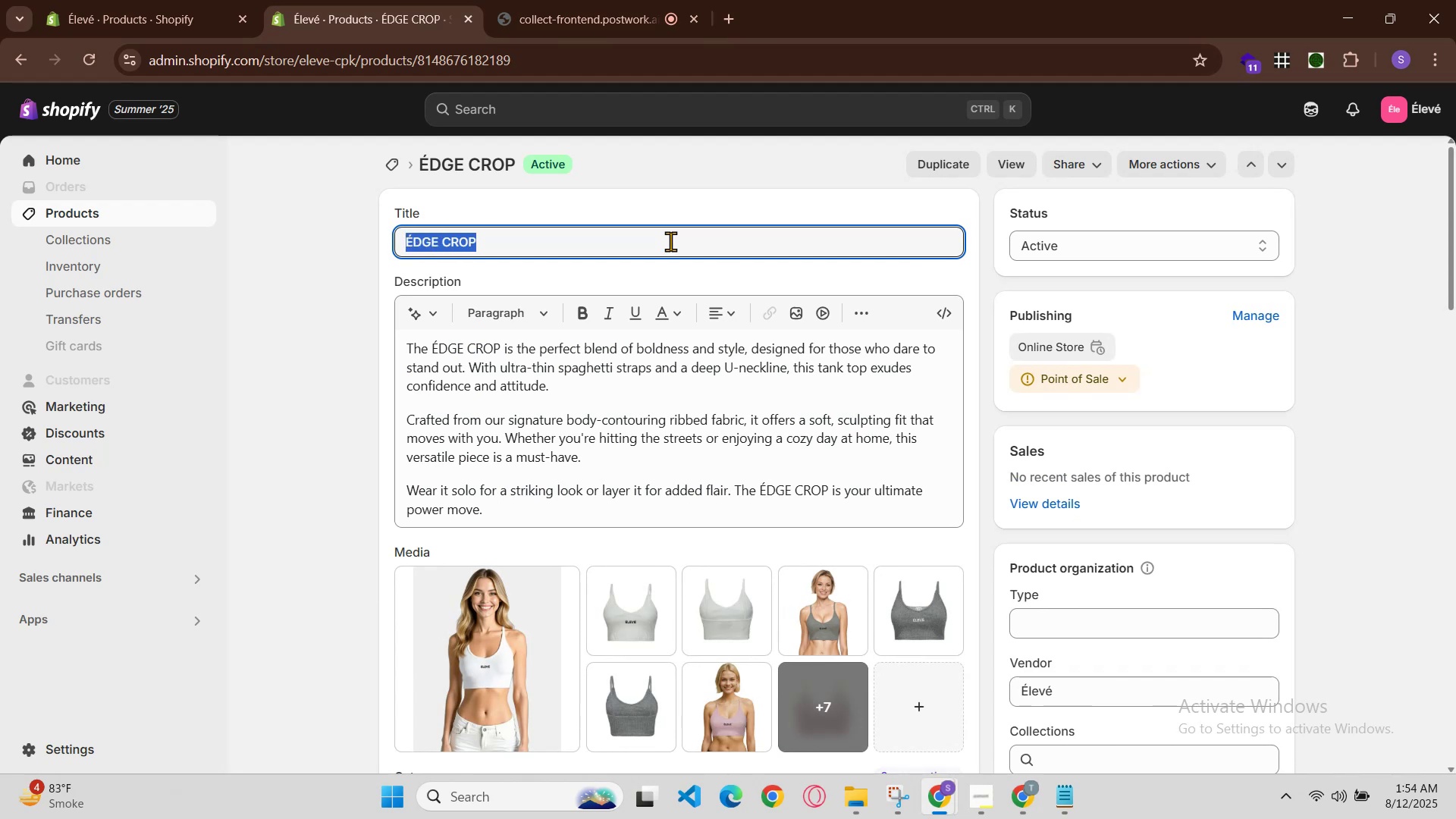 
key(Control+C)
 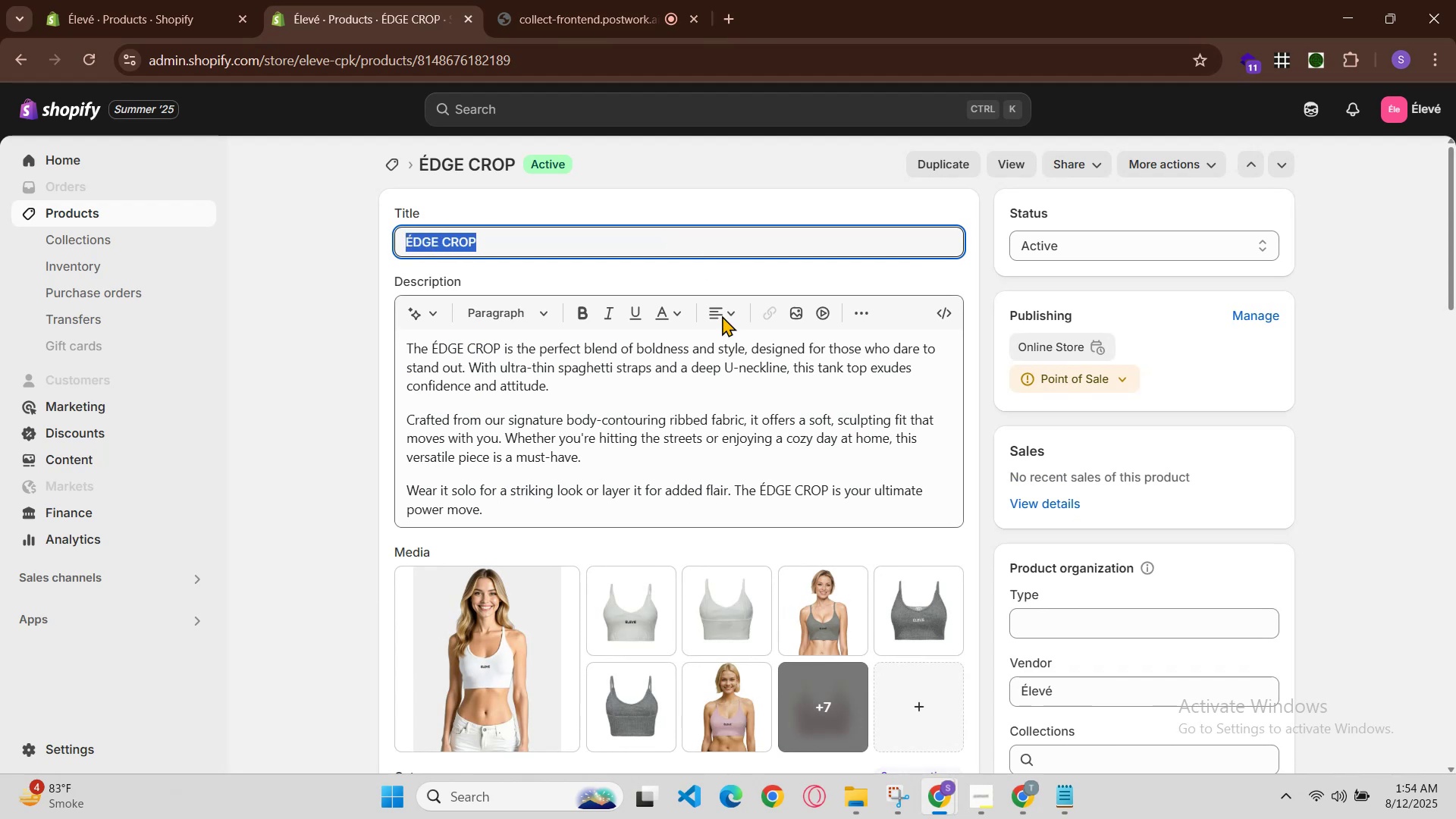 
scroll: coordinate [756, 374], scroll_direction: down, amount: 2.0
 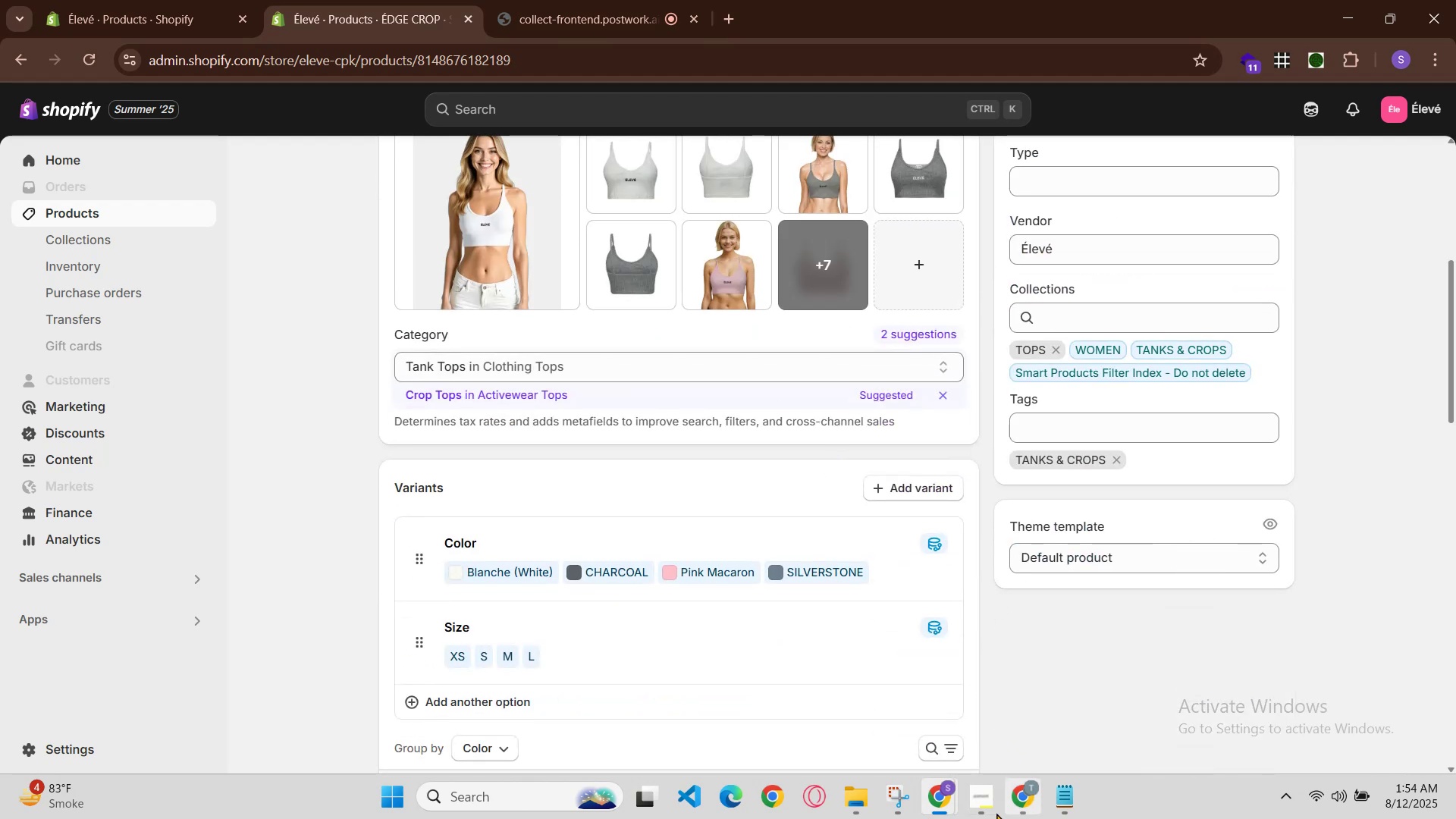 
left_click([948, 796])
 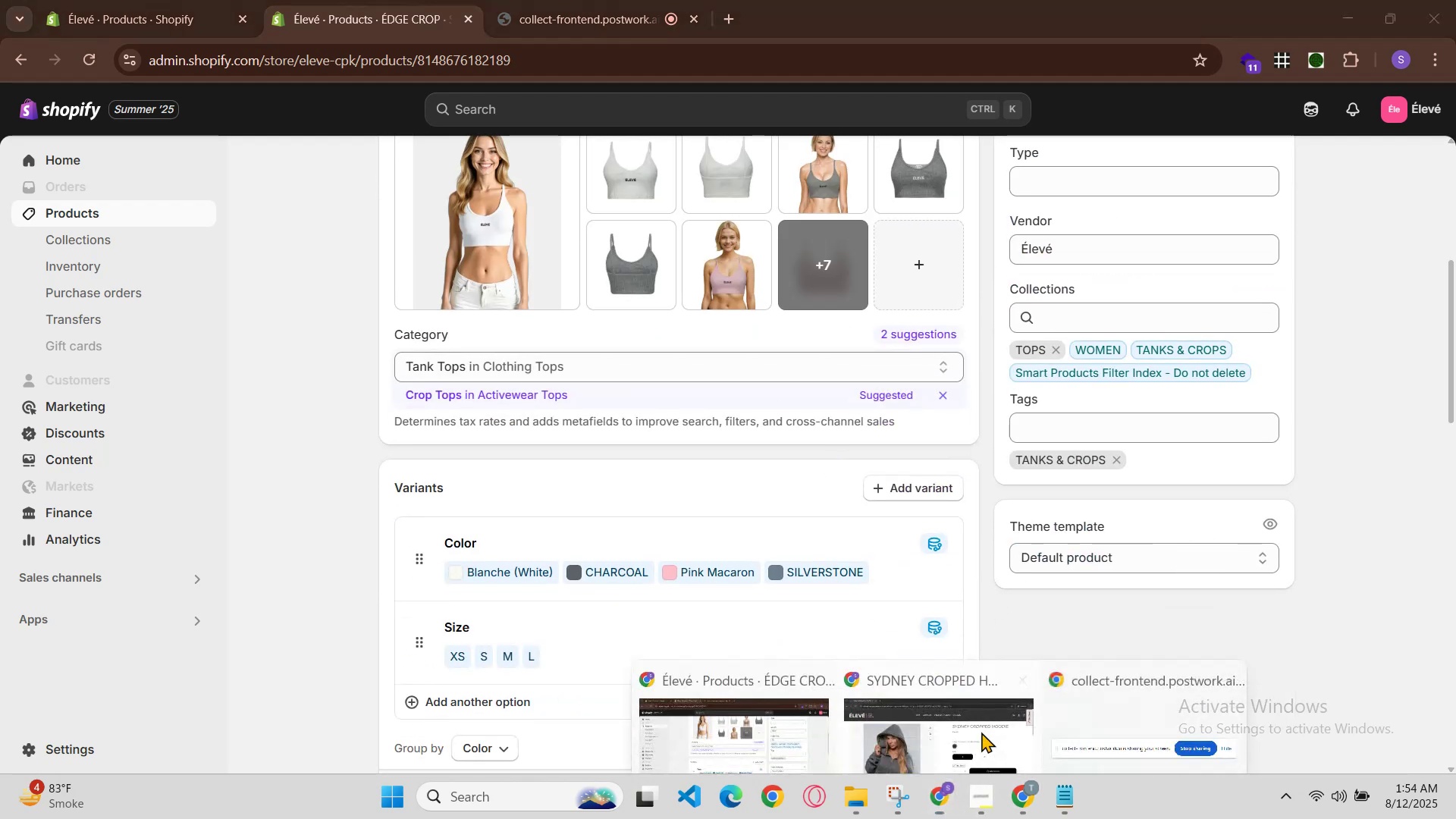 
left_click([990, 721])
 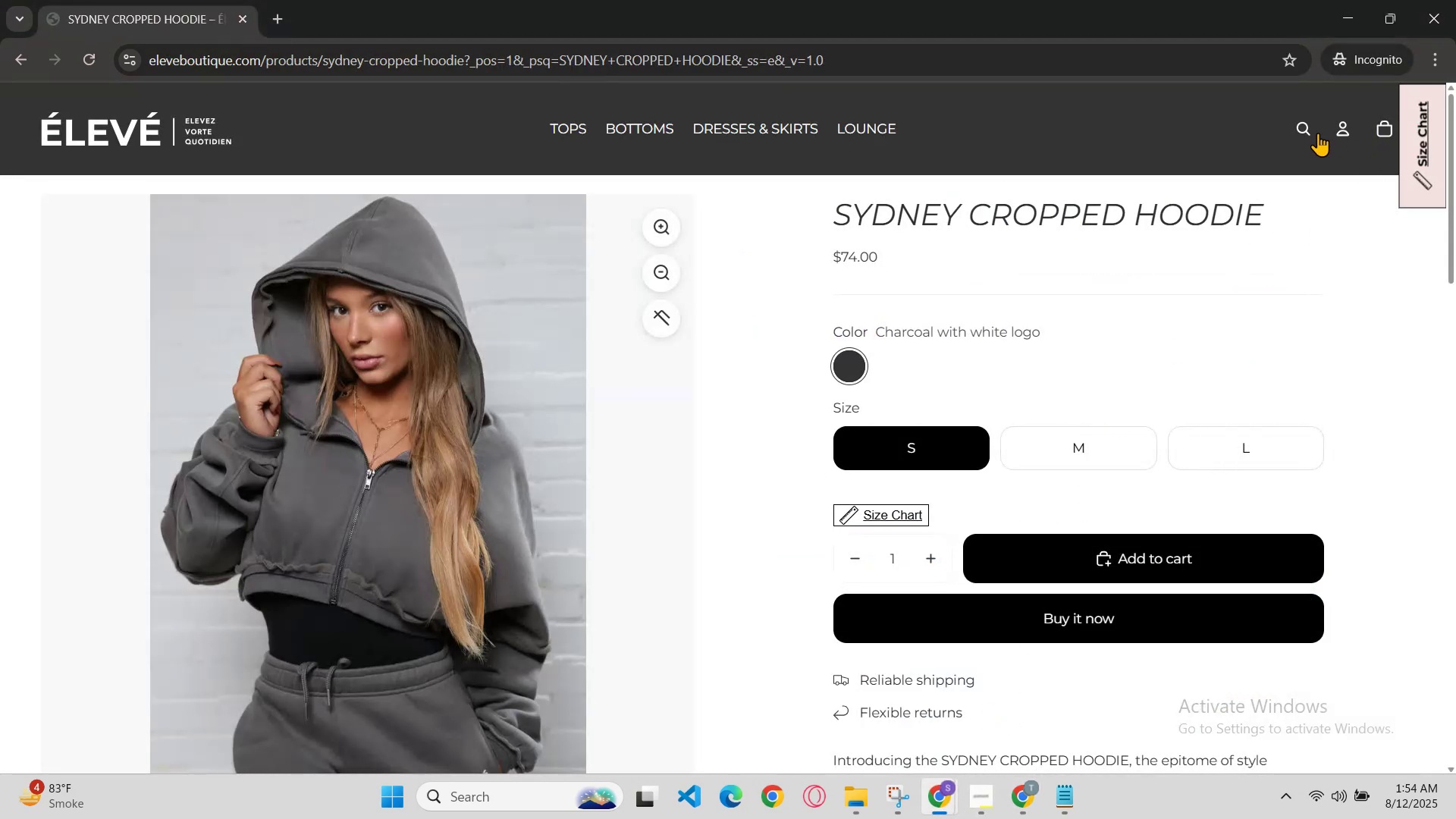 
left_click([1293, 131])
 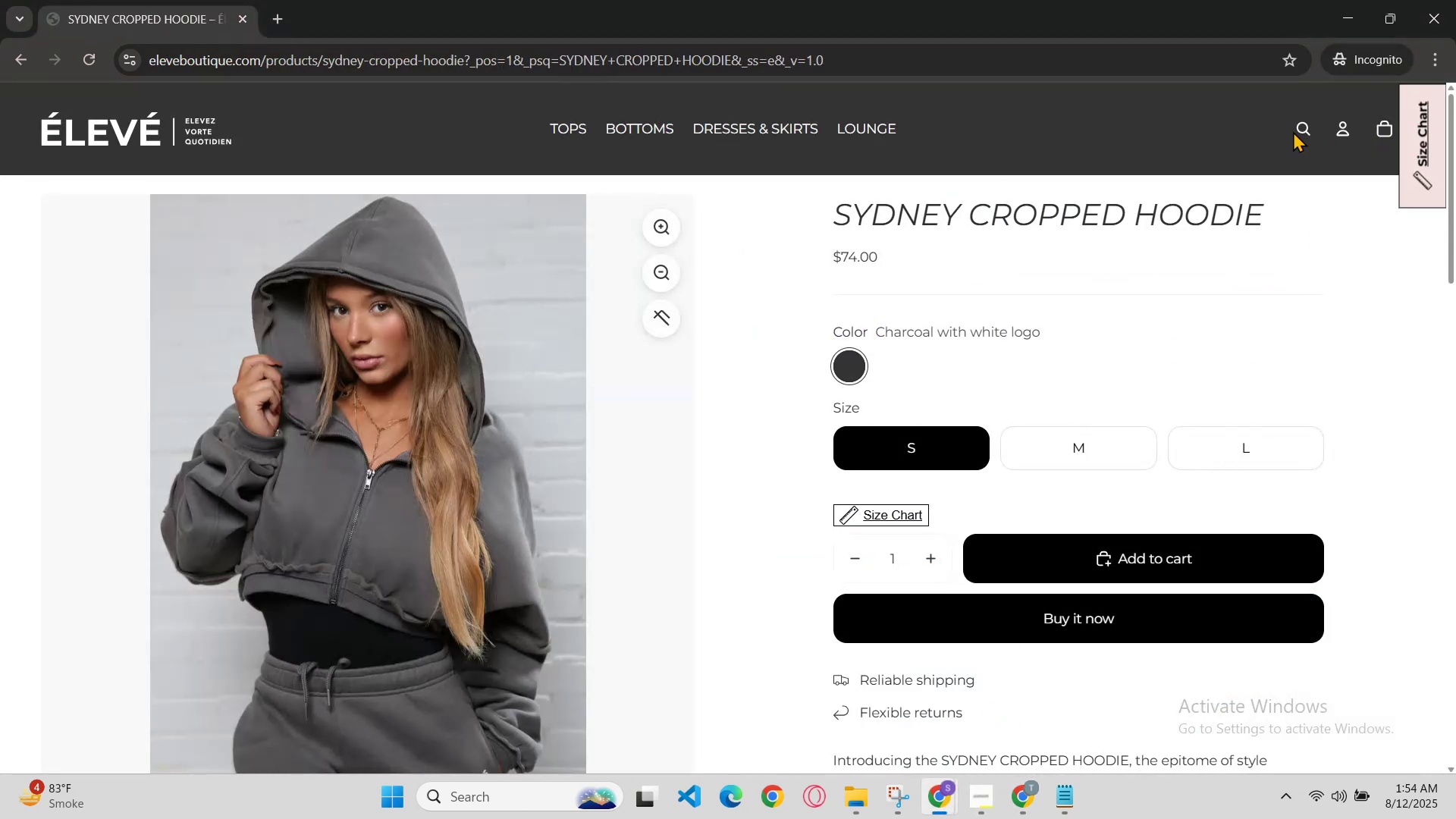 
key(Control+V)
 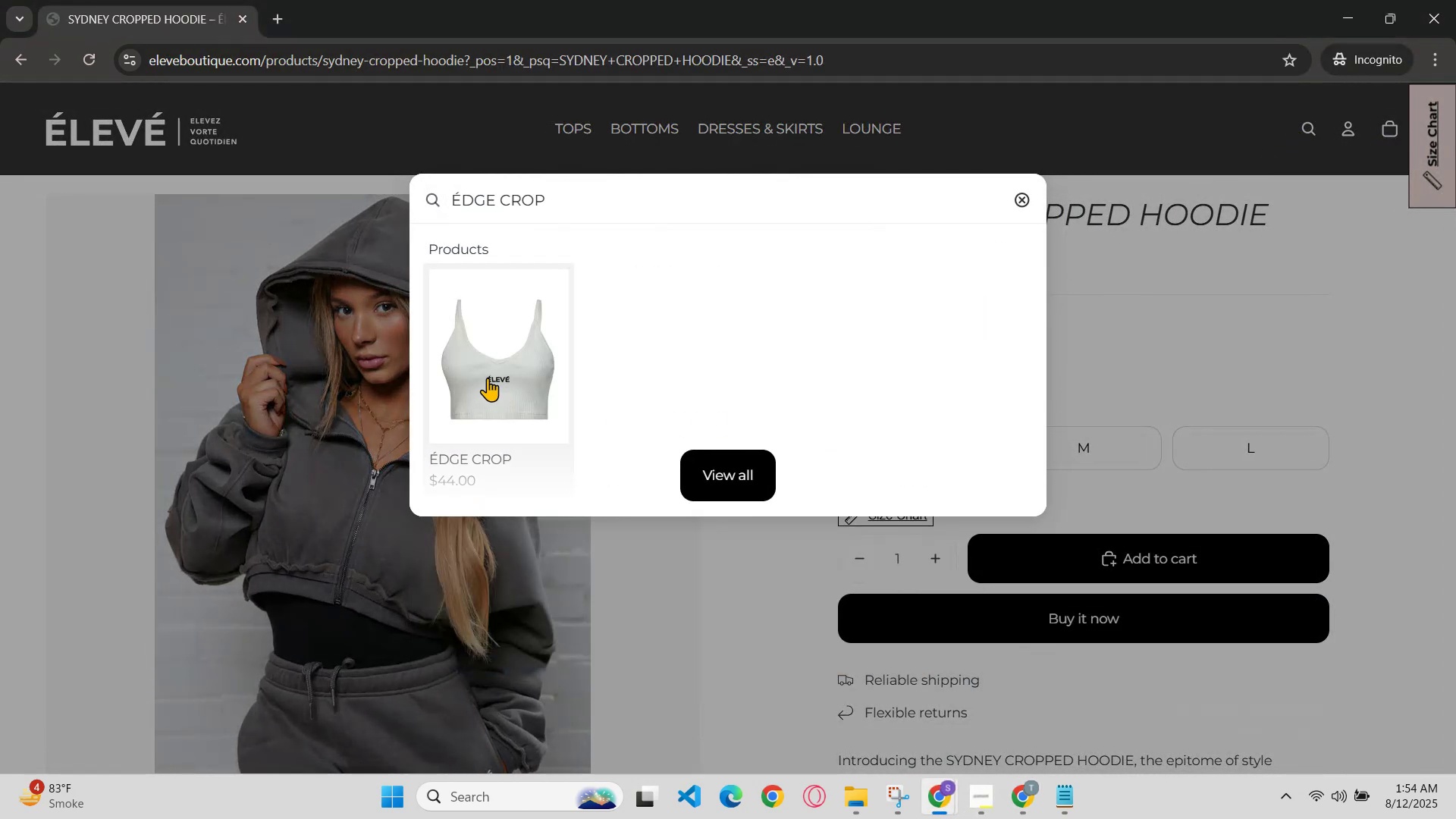 
left_click([487, 365])
 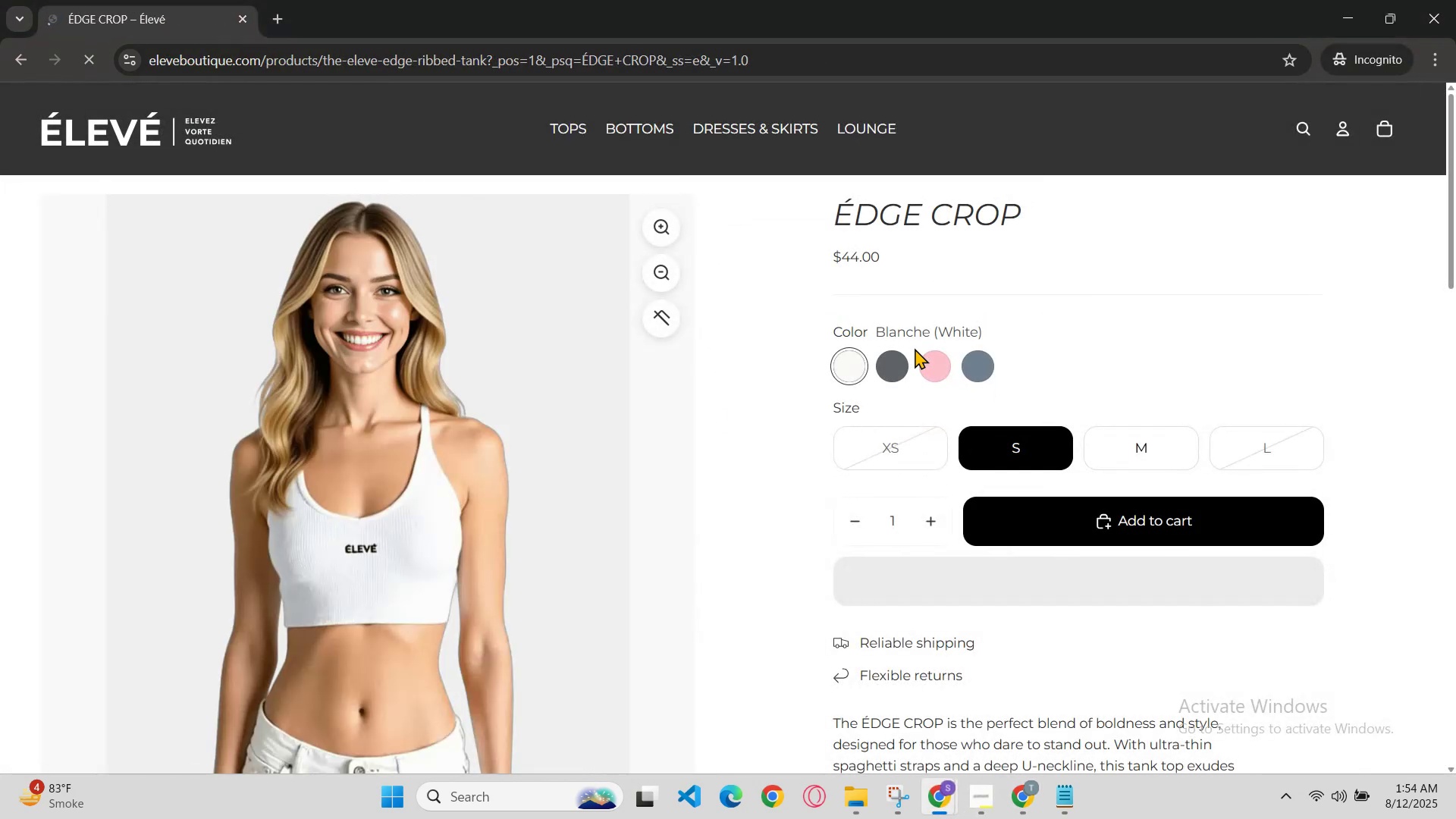 
left_click([905, 366])
 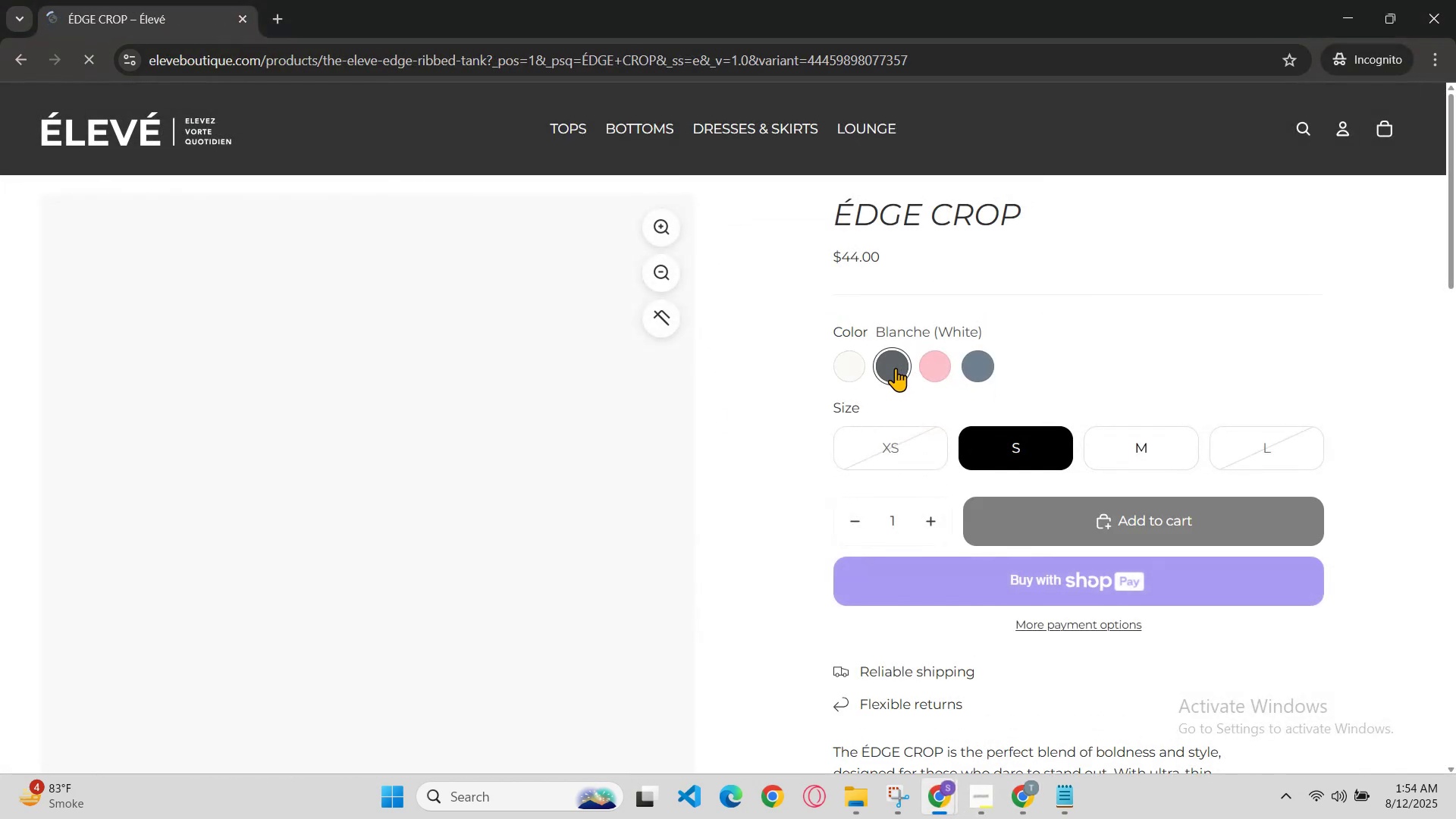 
scroll: coordinate [900, 366], scroll_direction: none, amount: 0.0
 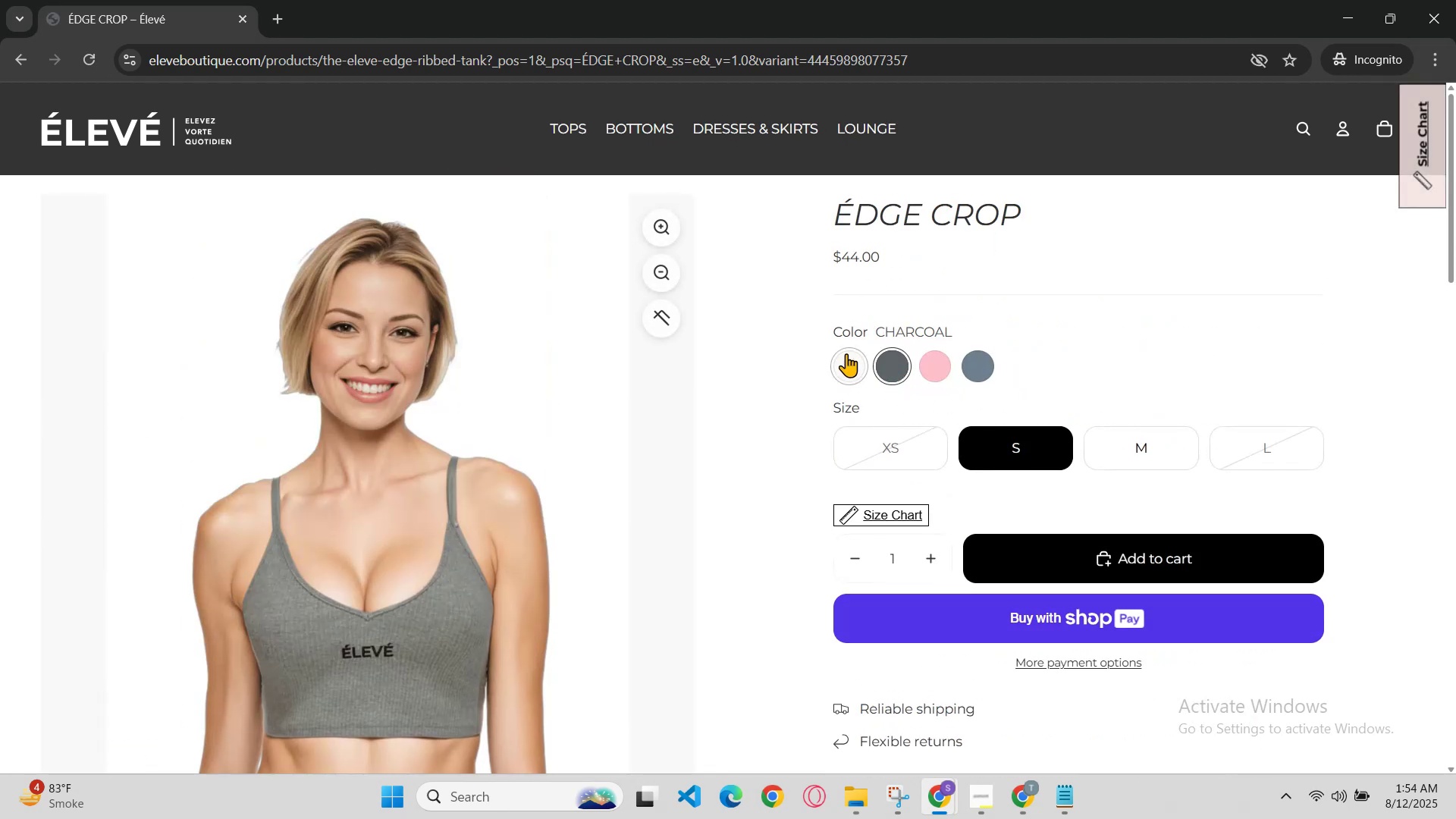 
left_click([839, 353])
 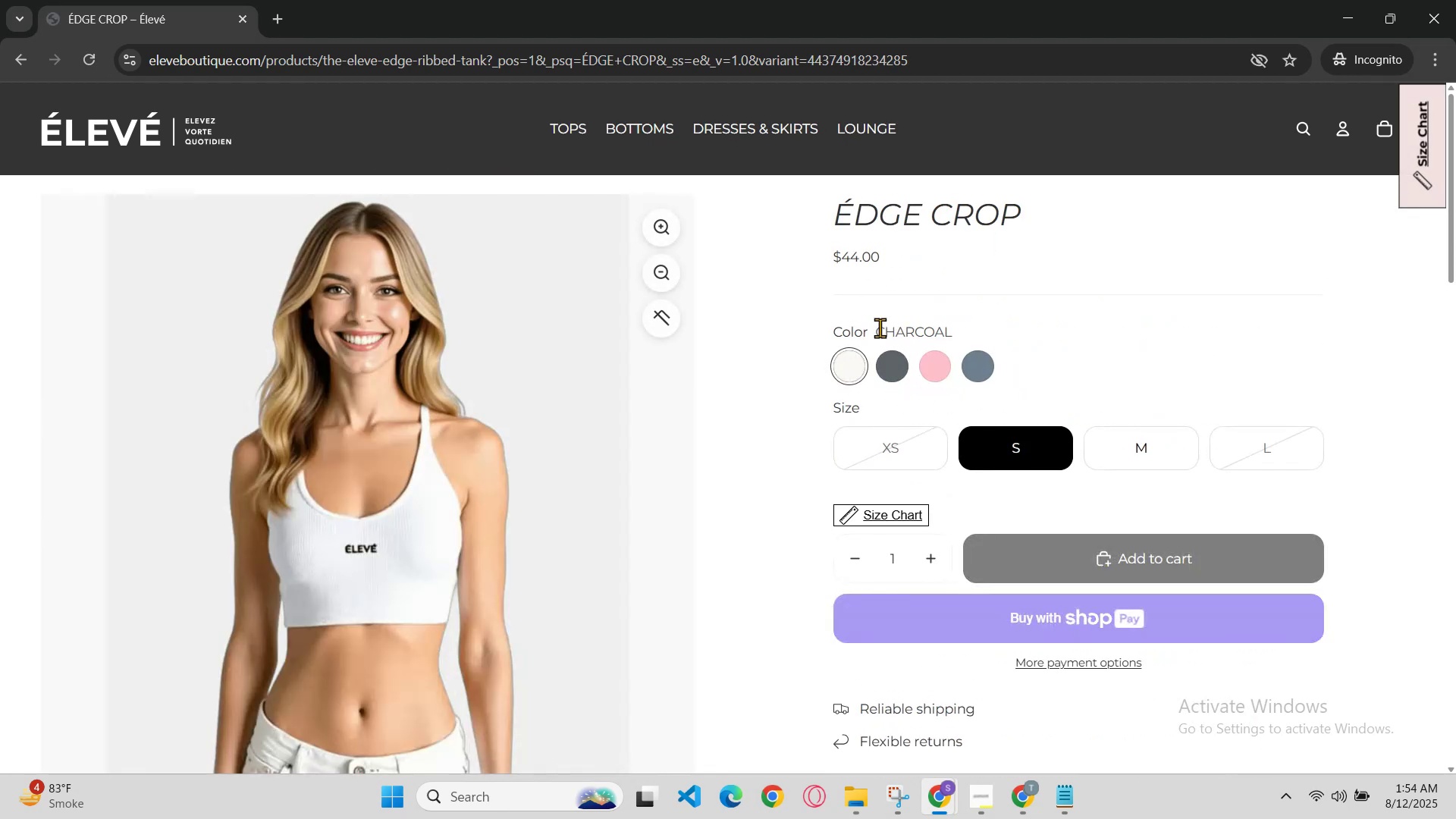 
left_click_drag(start_coordinate=[880, 328], to_coordinate=[1053, 321])
 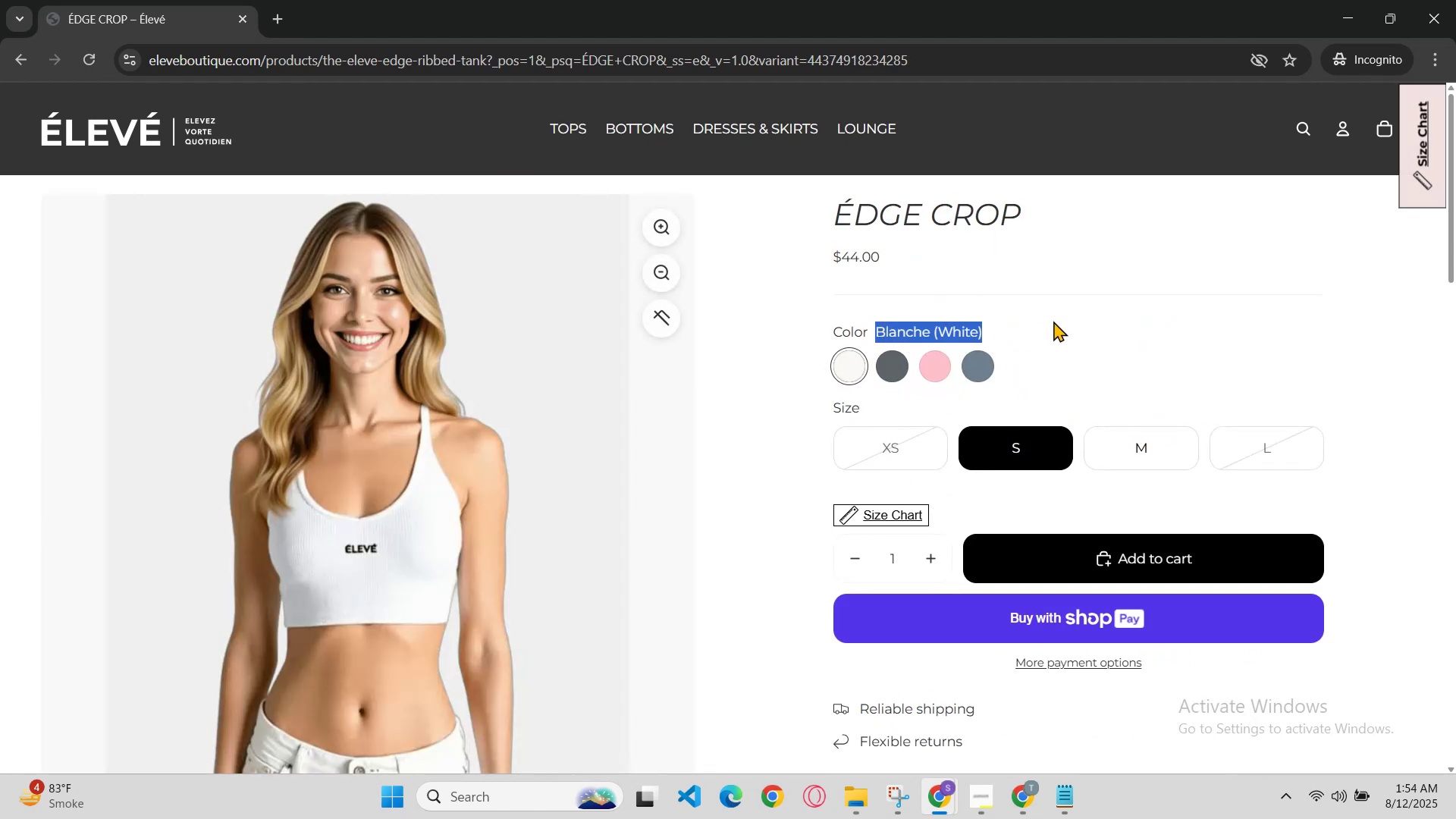 
hold_key(key=ControlLeft, duration=0.56)
 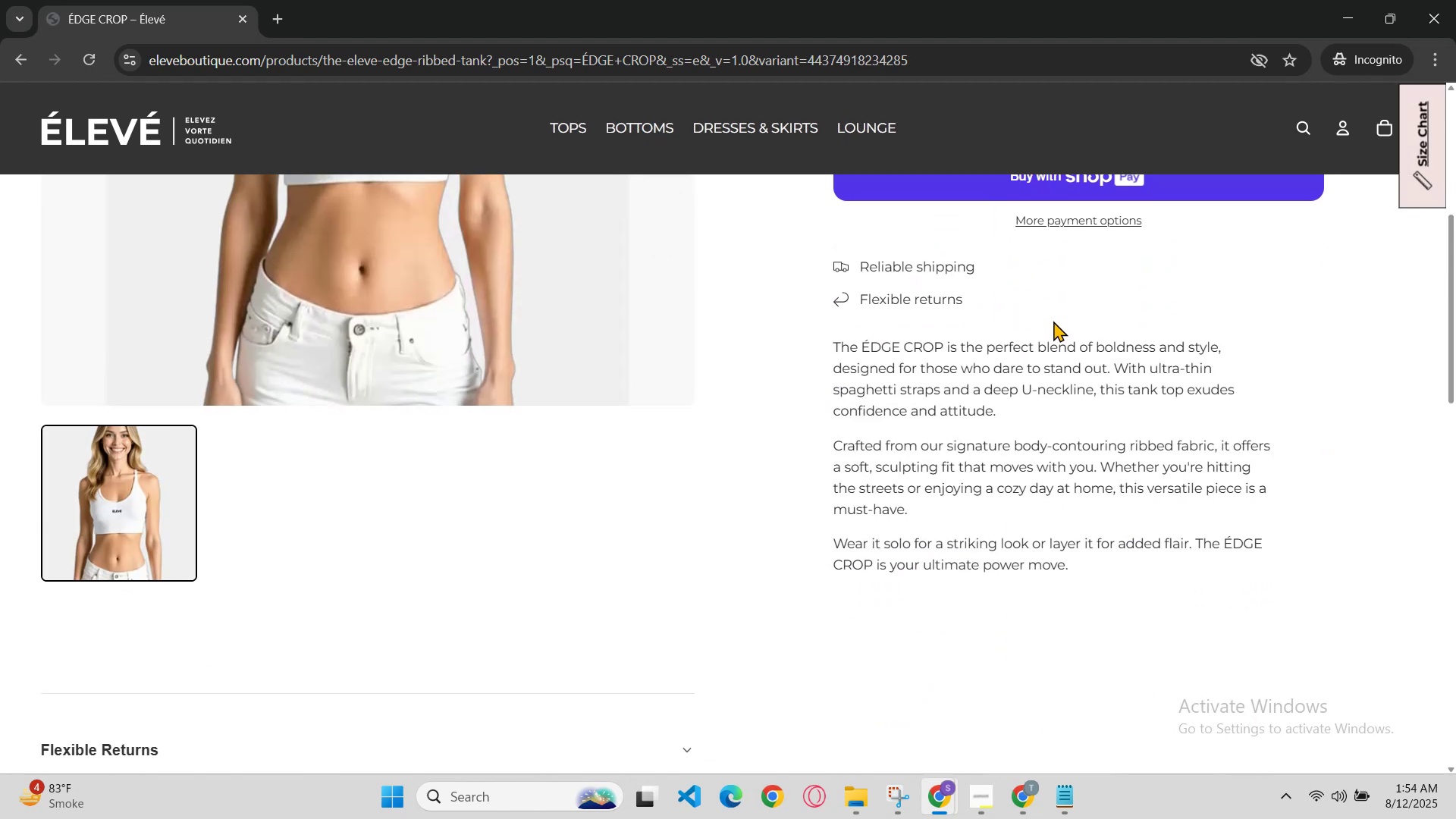 
hold_key(key=C, duration=0.31)
 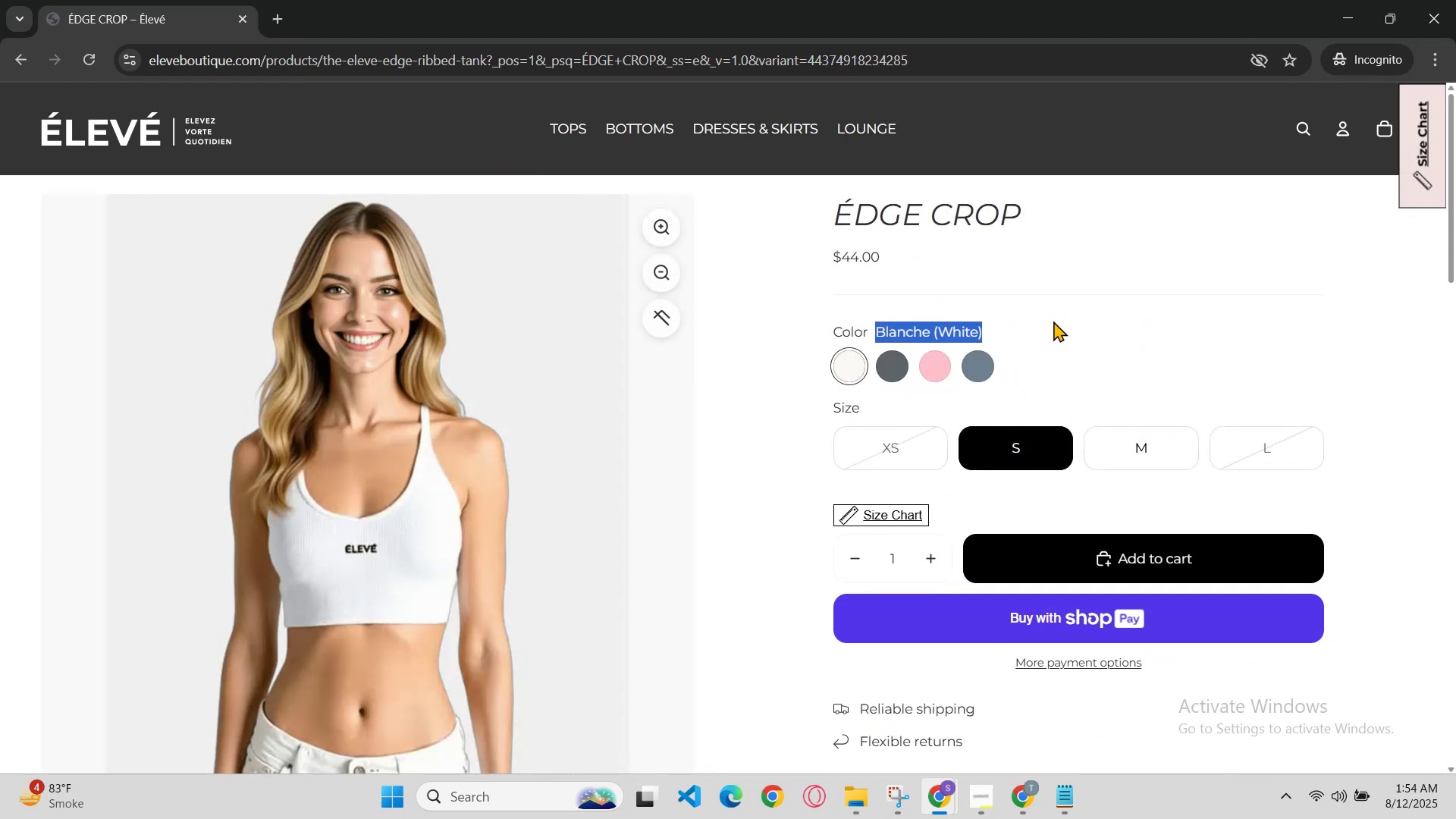 
scroll: coordinate [1053, 321], scroll_direction: down, amount: 2.0
 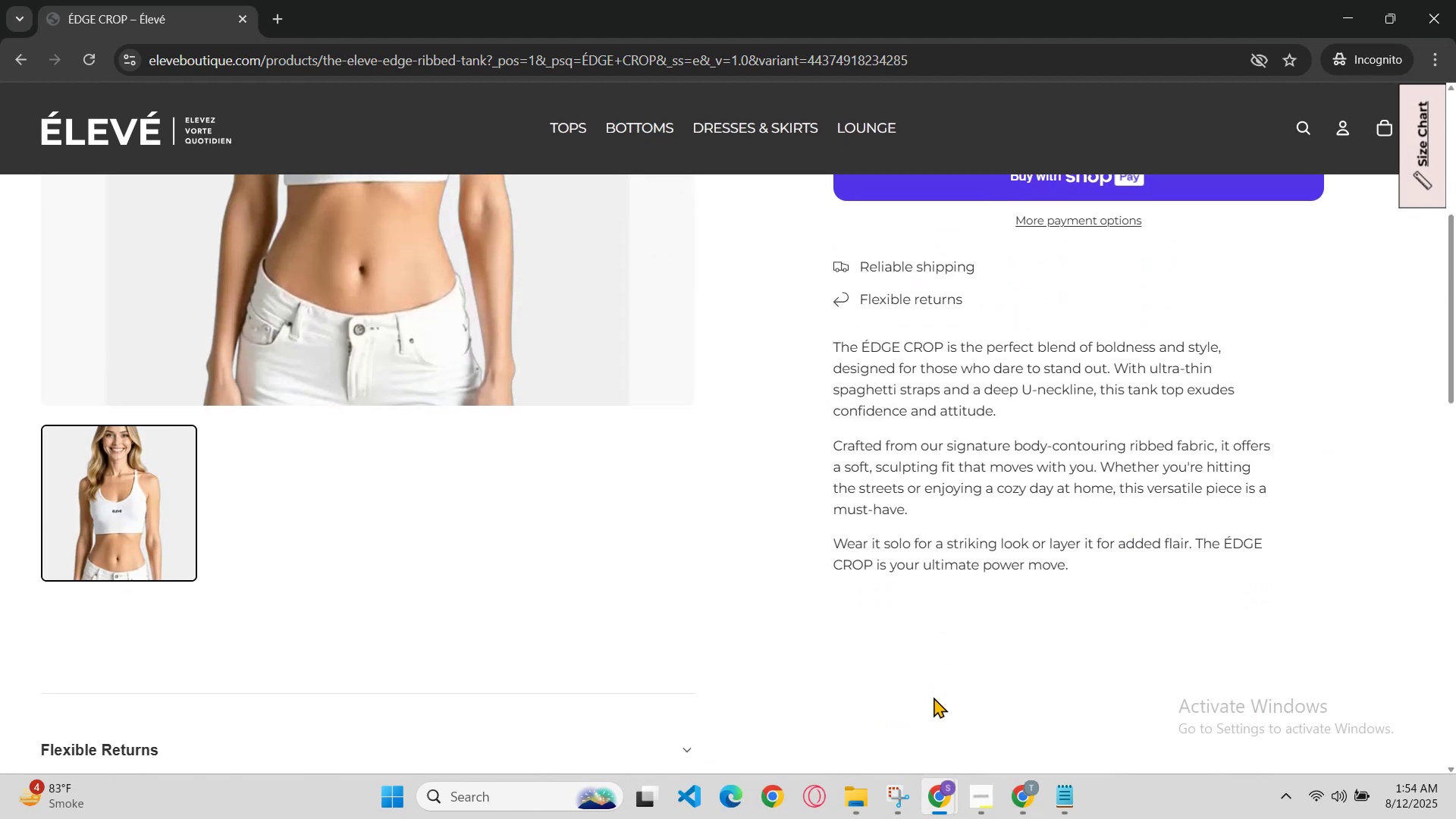 
left_click([927, 805])
 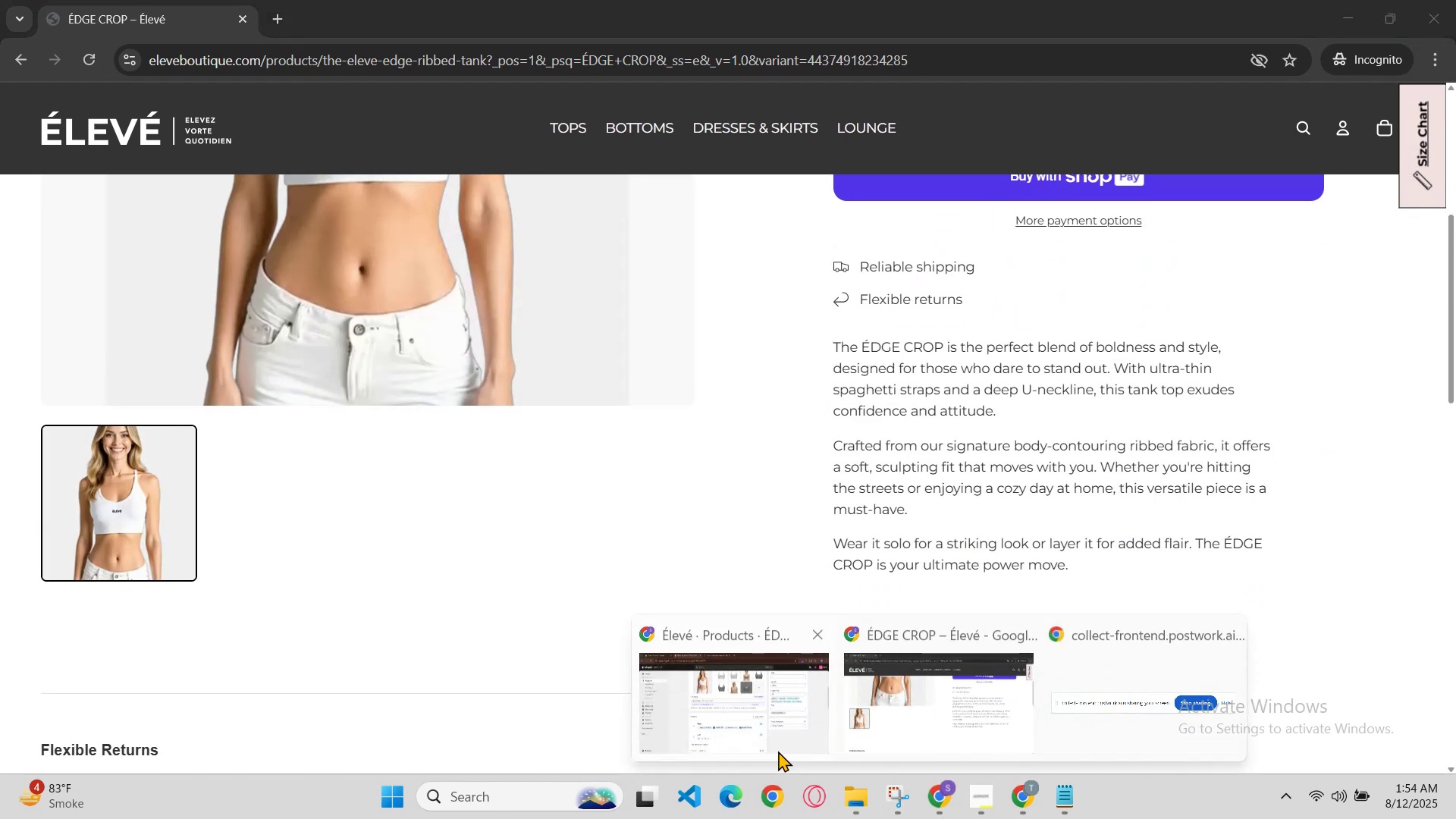 
left_click([755, 736])
 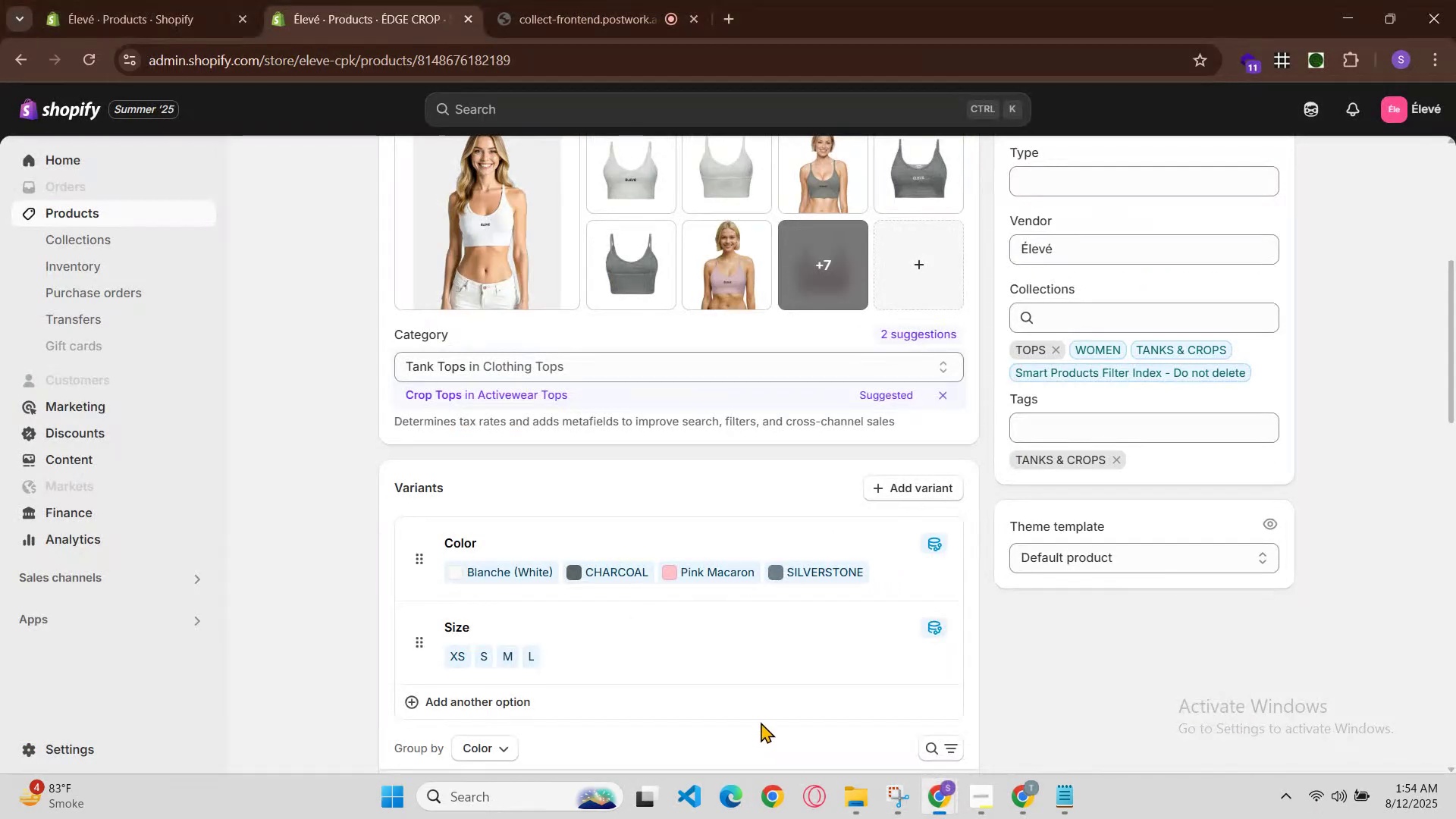 
scroll: coordinate [776, 668], scroll_direction: up, amount: 1.0
 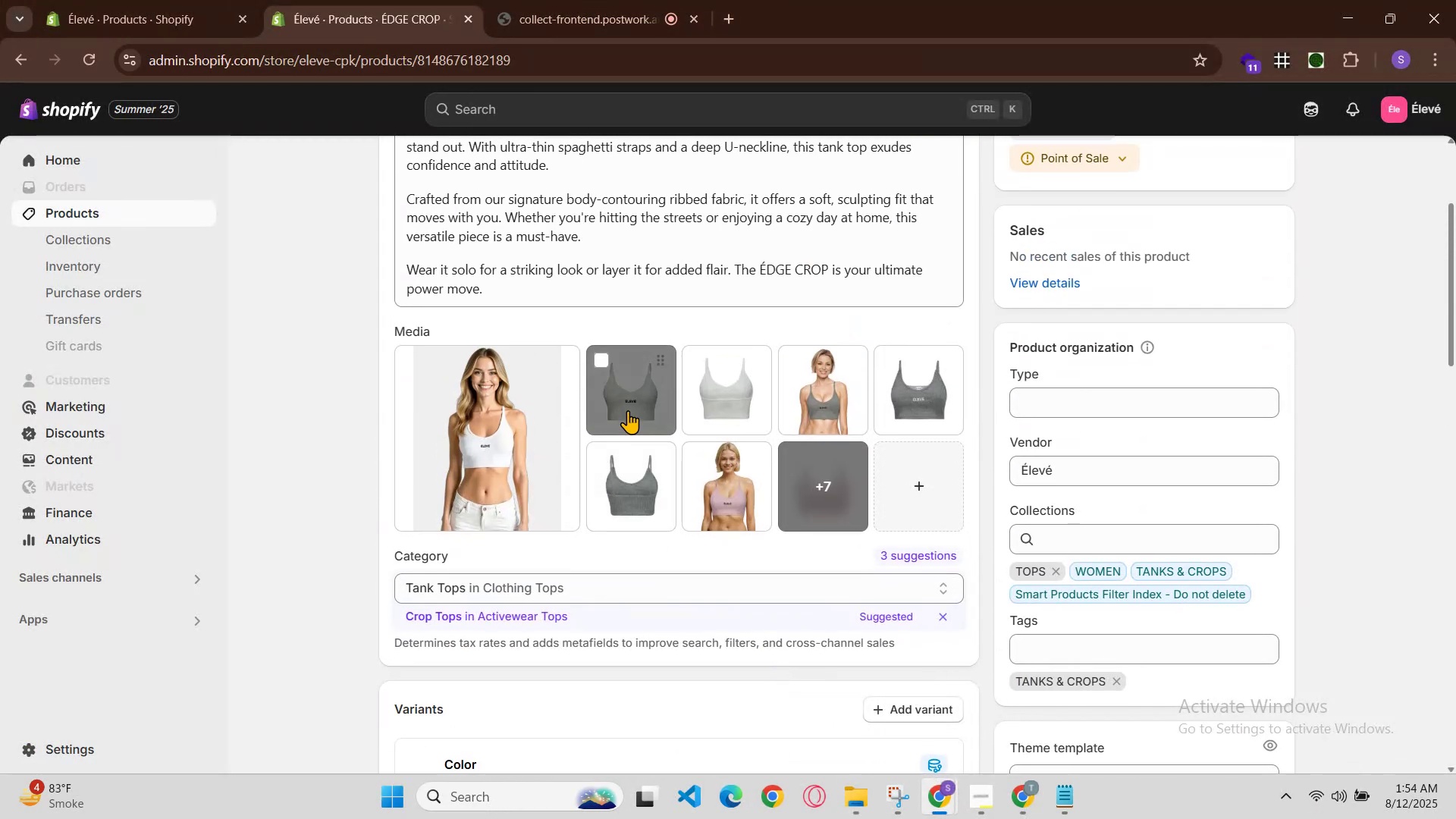 
left_click([628, 410])
 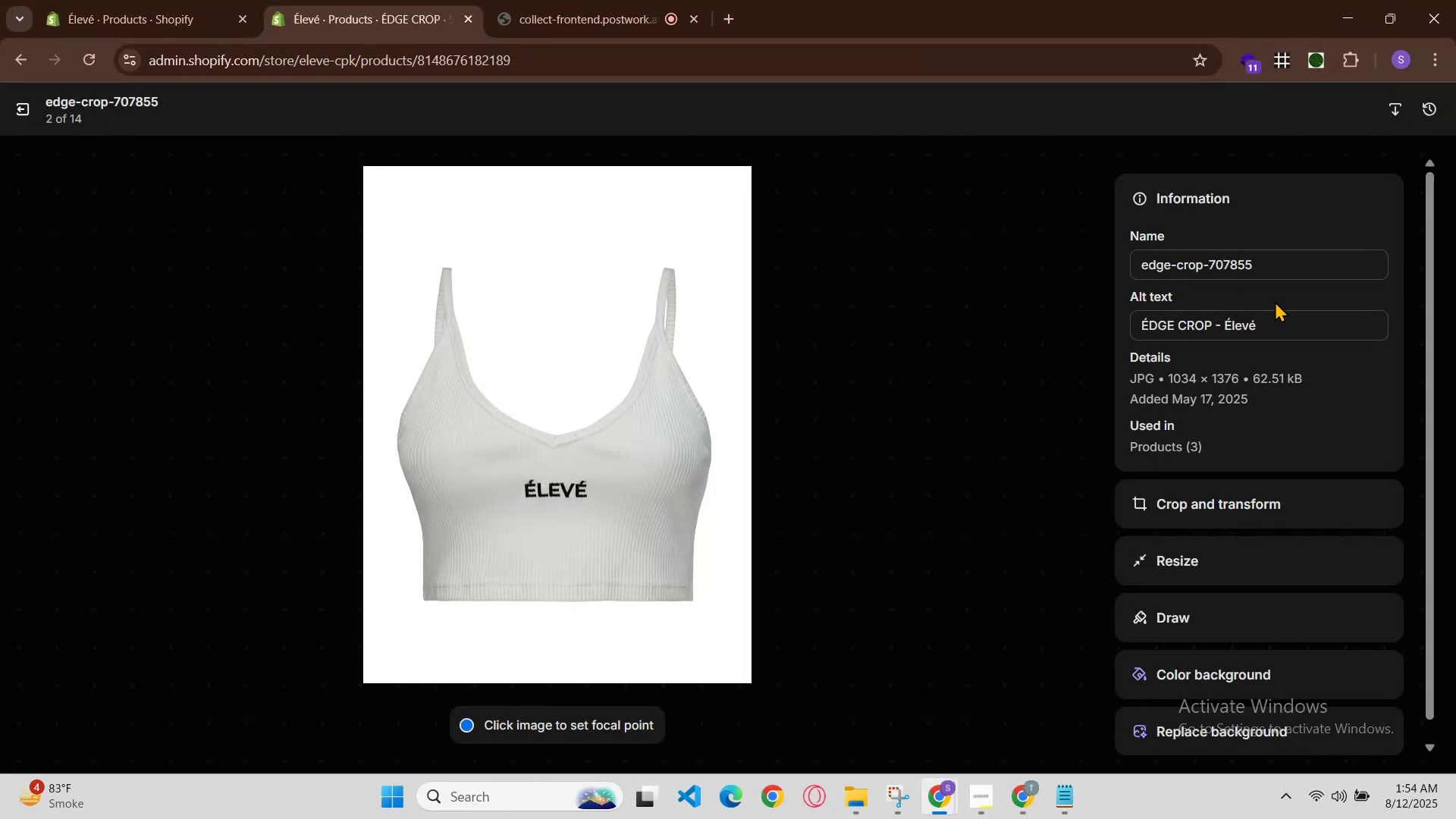 
left_click([1223, 326])
 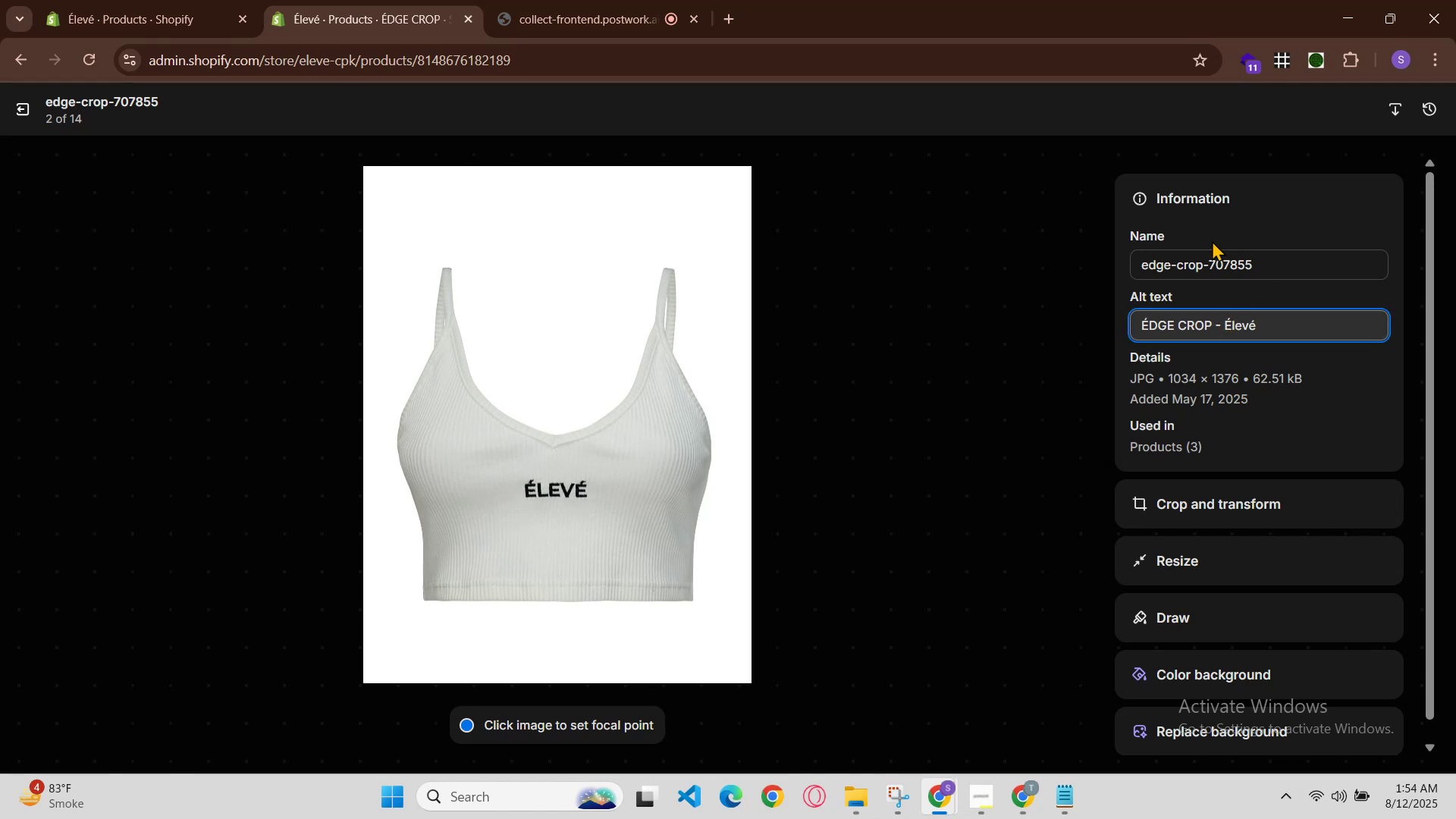 
key(ArrowLeft)
 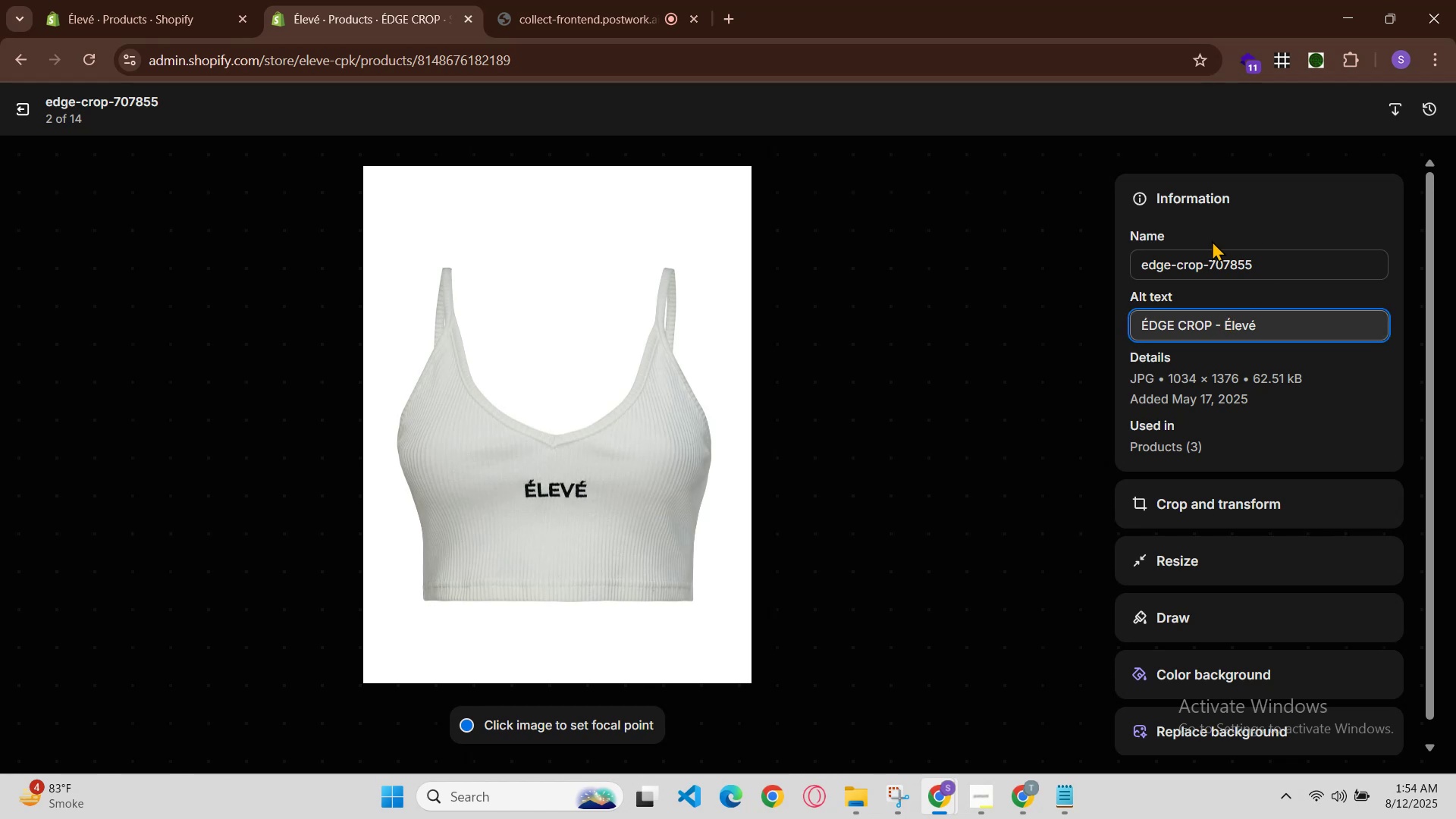 
key(Space)
 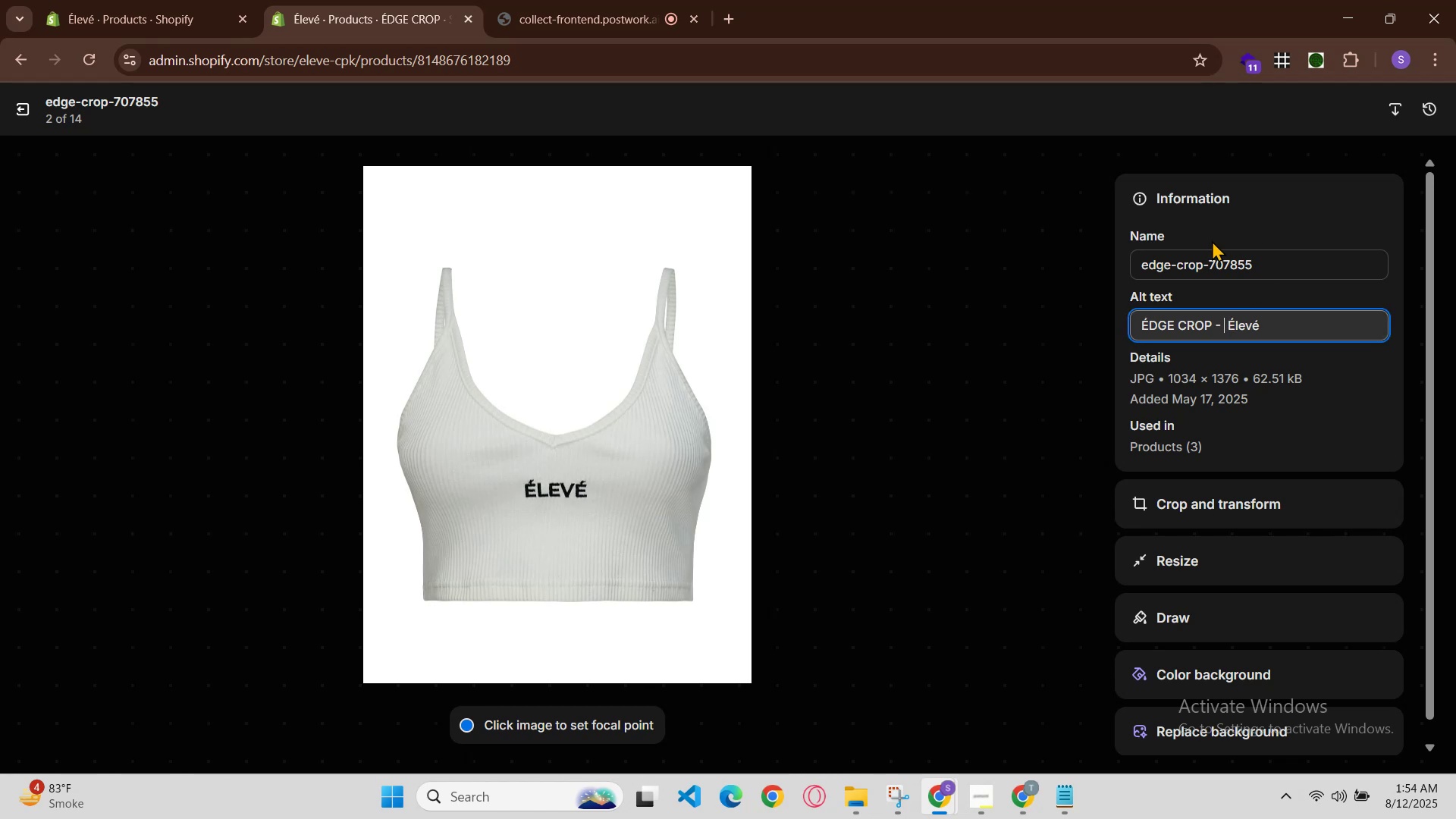 
key(Control+V)
 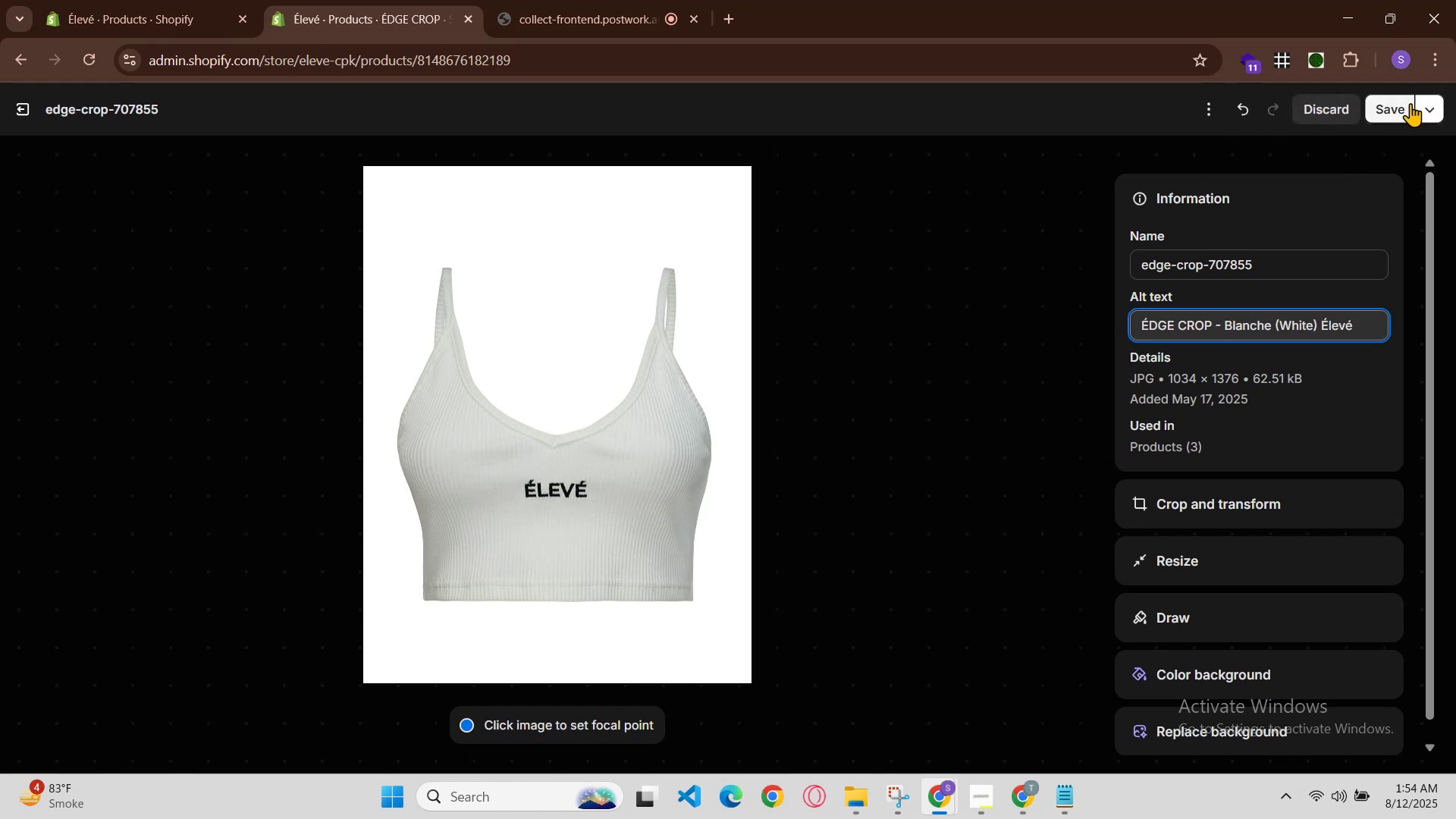 
left_click([1407, 100])
 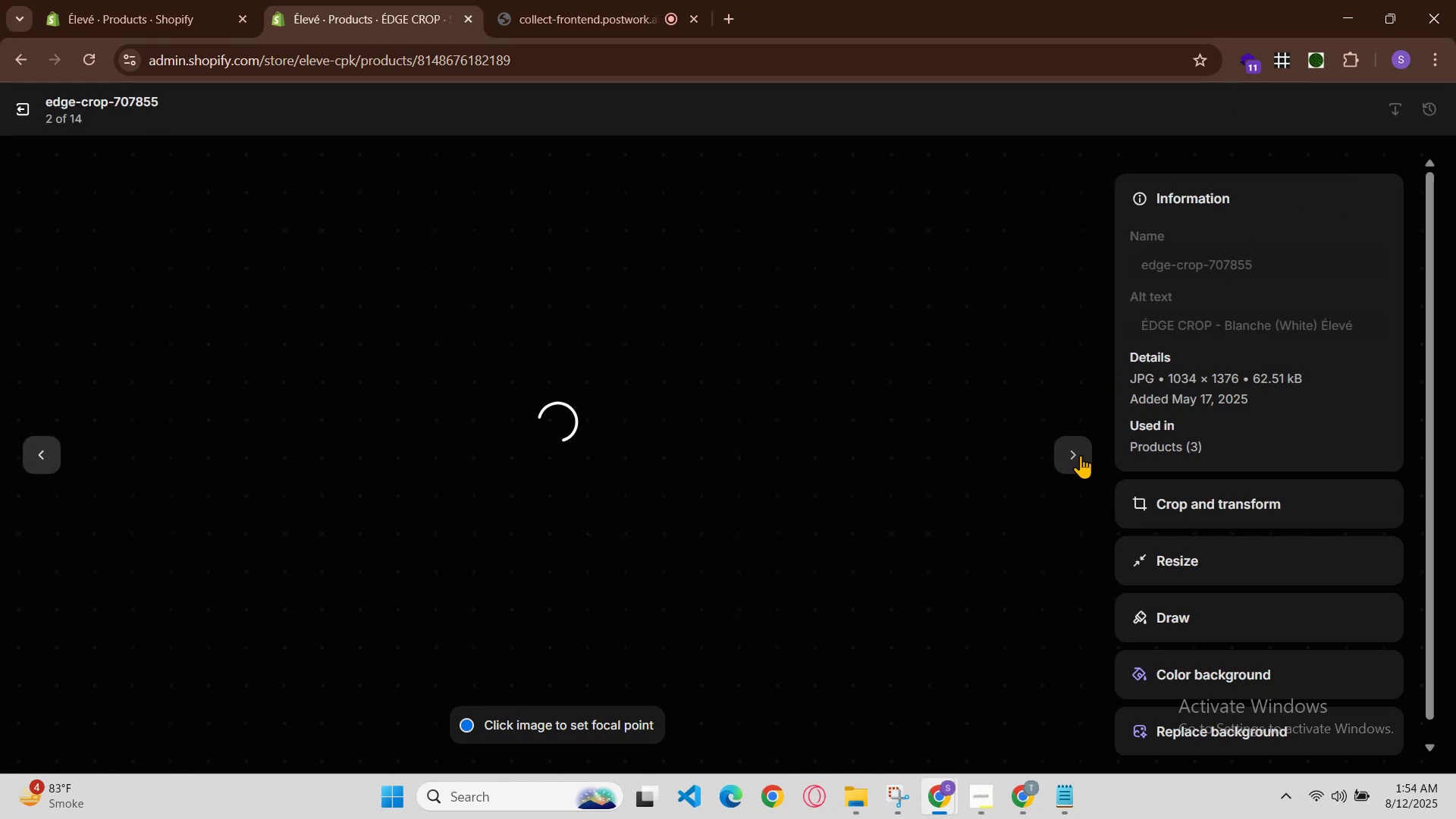 
left_click([1078, 460])
 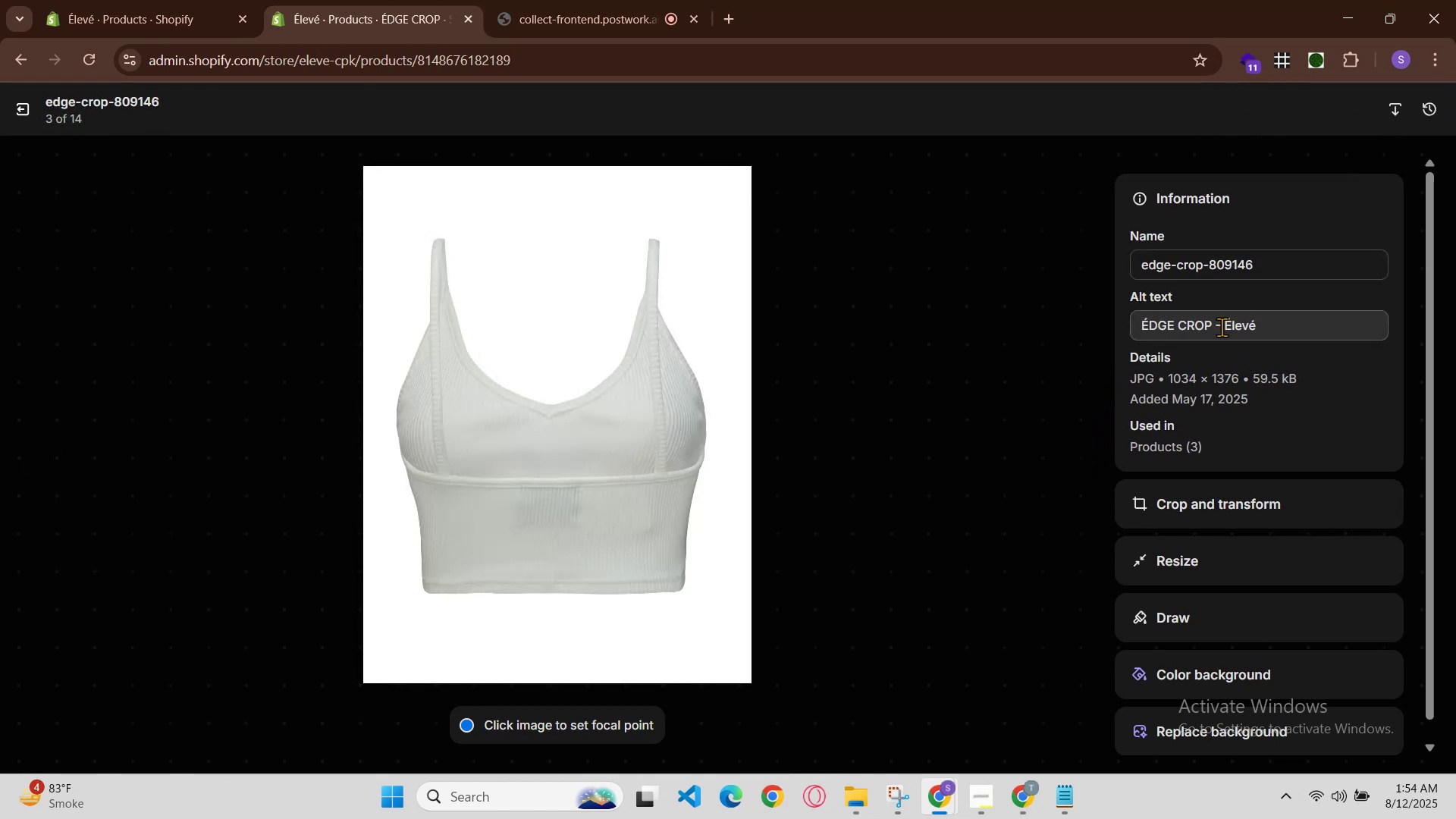 
left_click([1222, 324])
 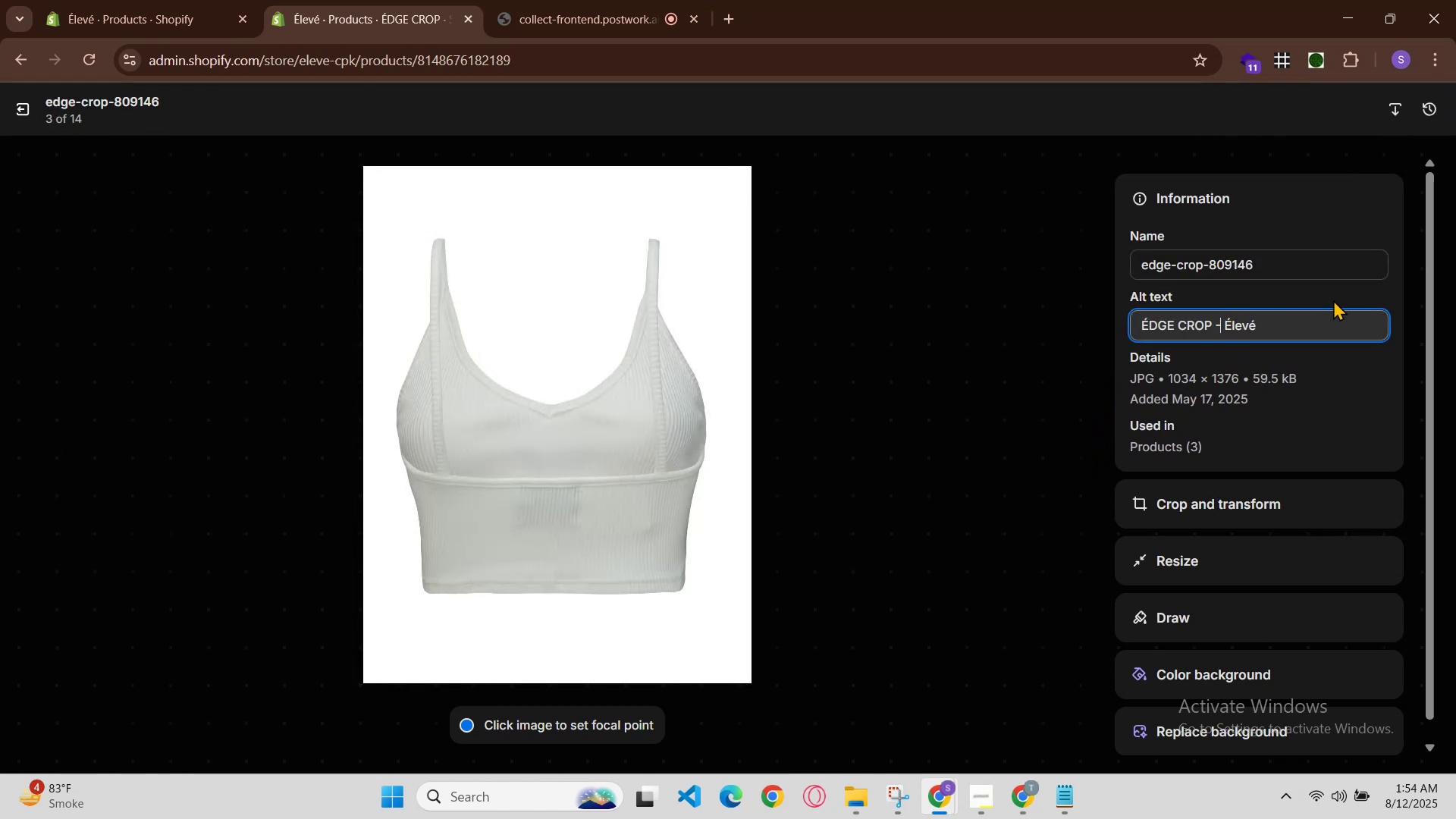 
key(Space)
 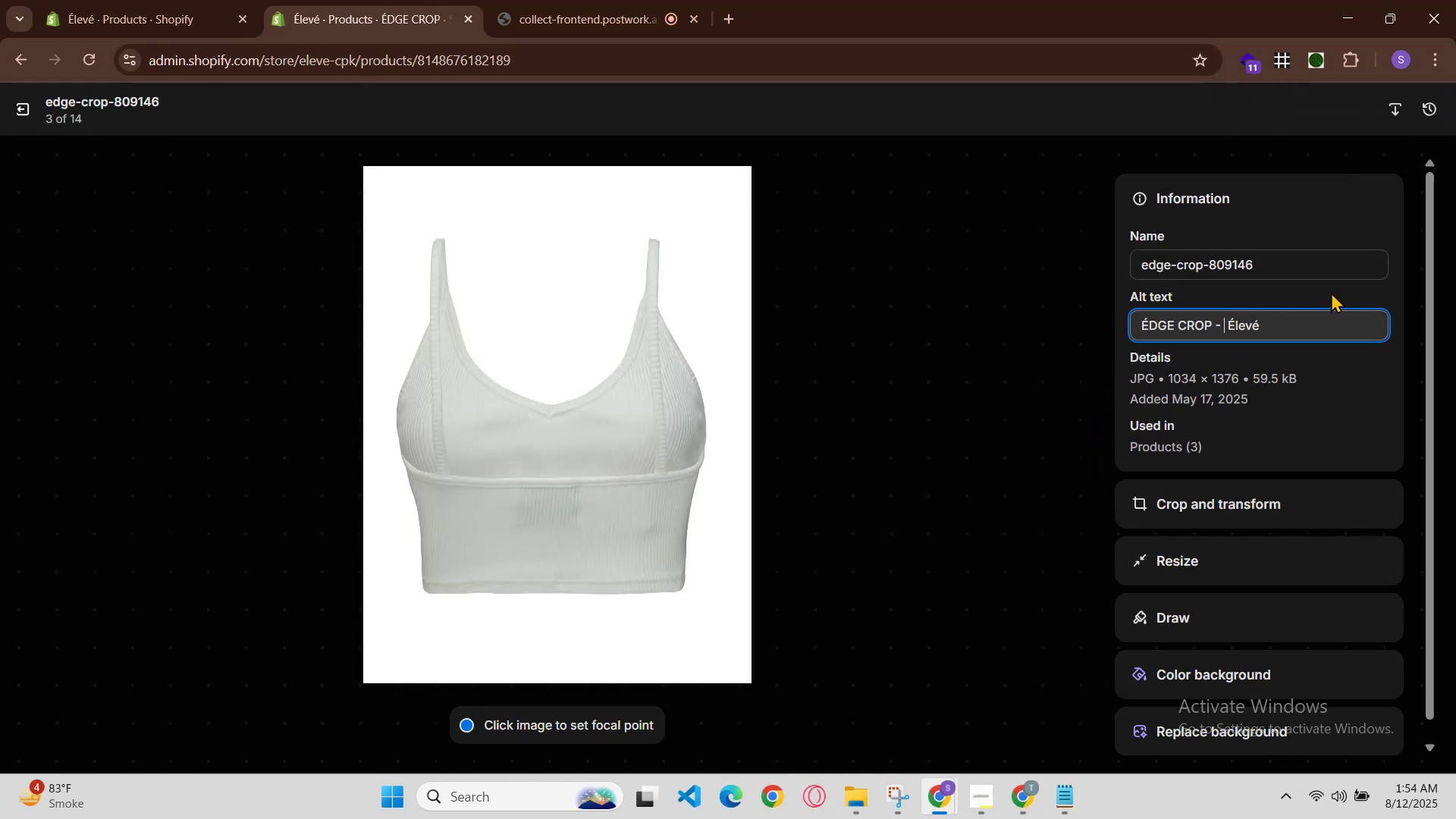 
key(Control+V)
 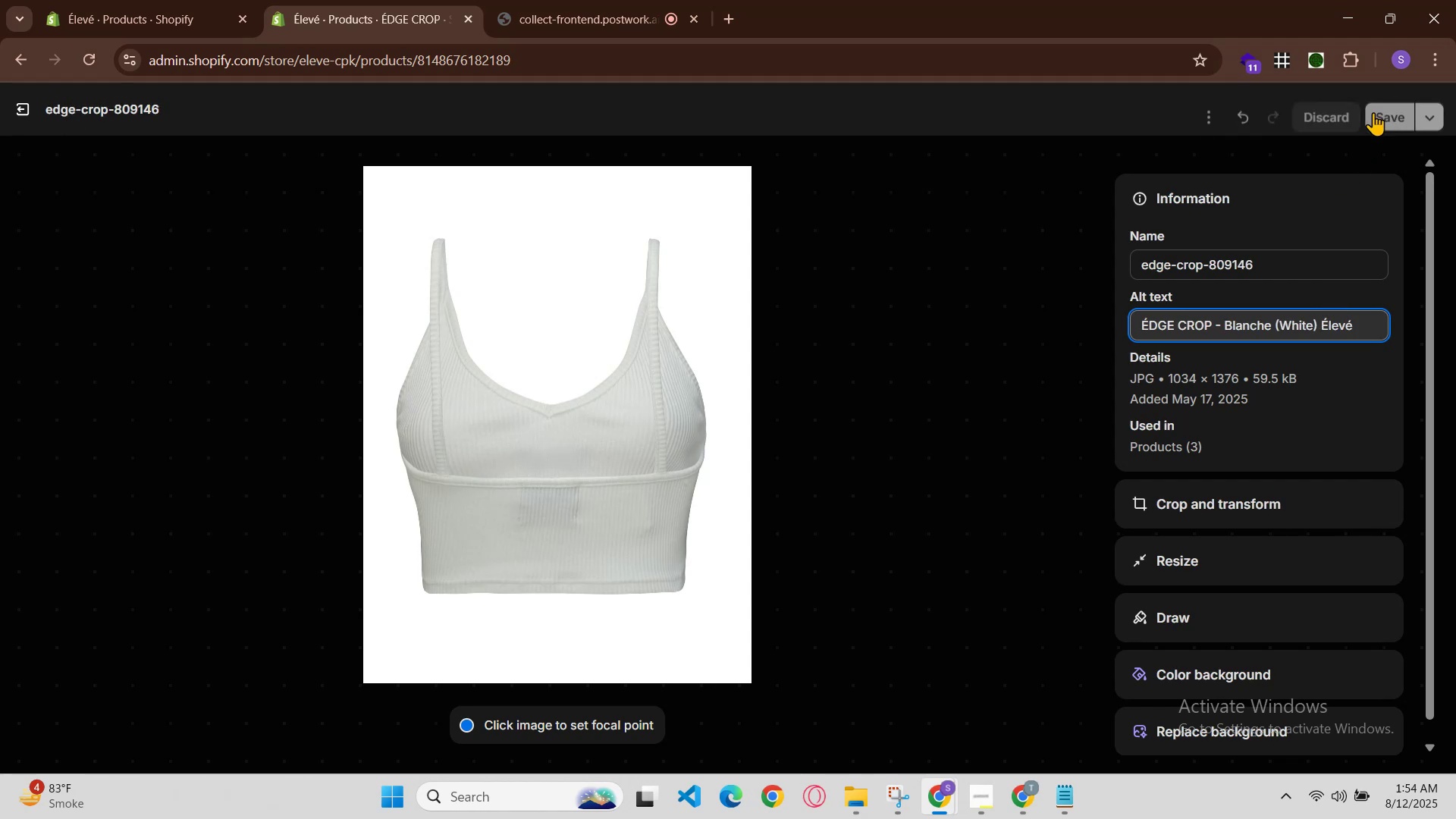 
left_click([1379, 106])
 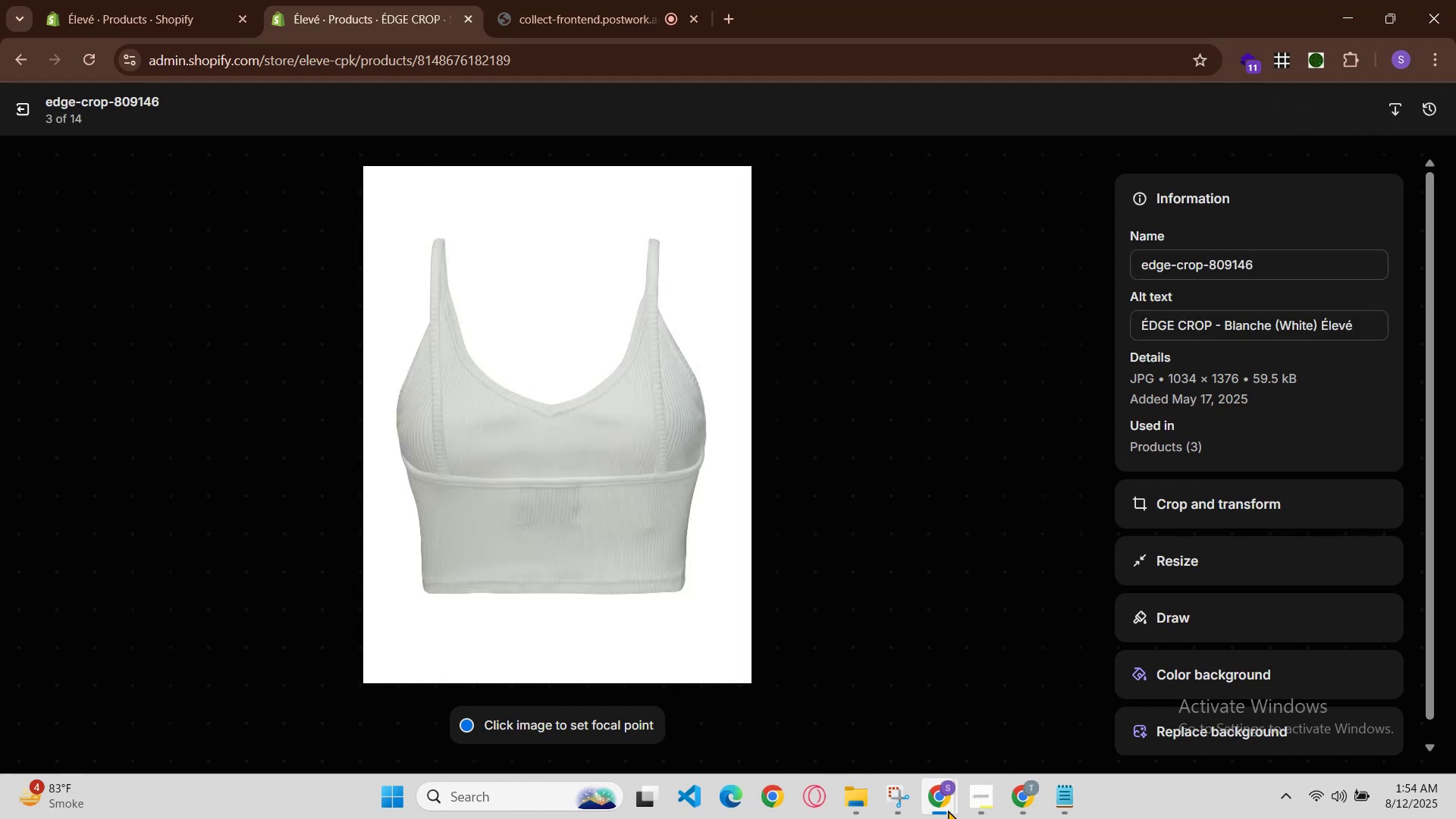 
left_click([984, 724])
 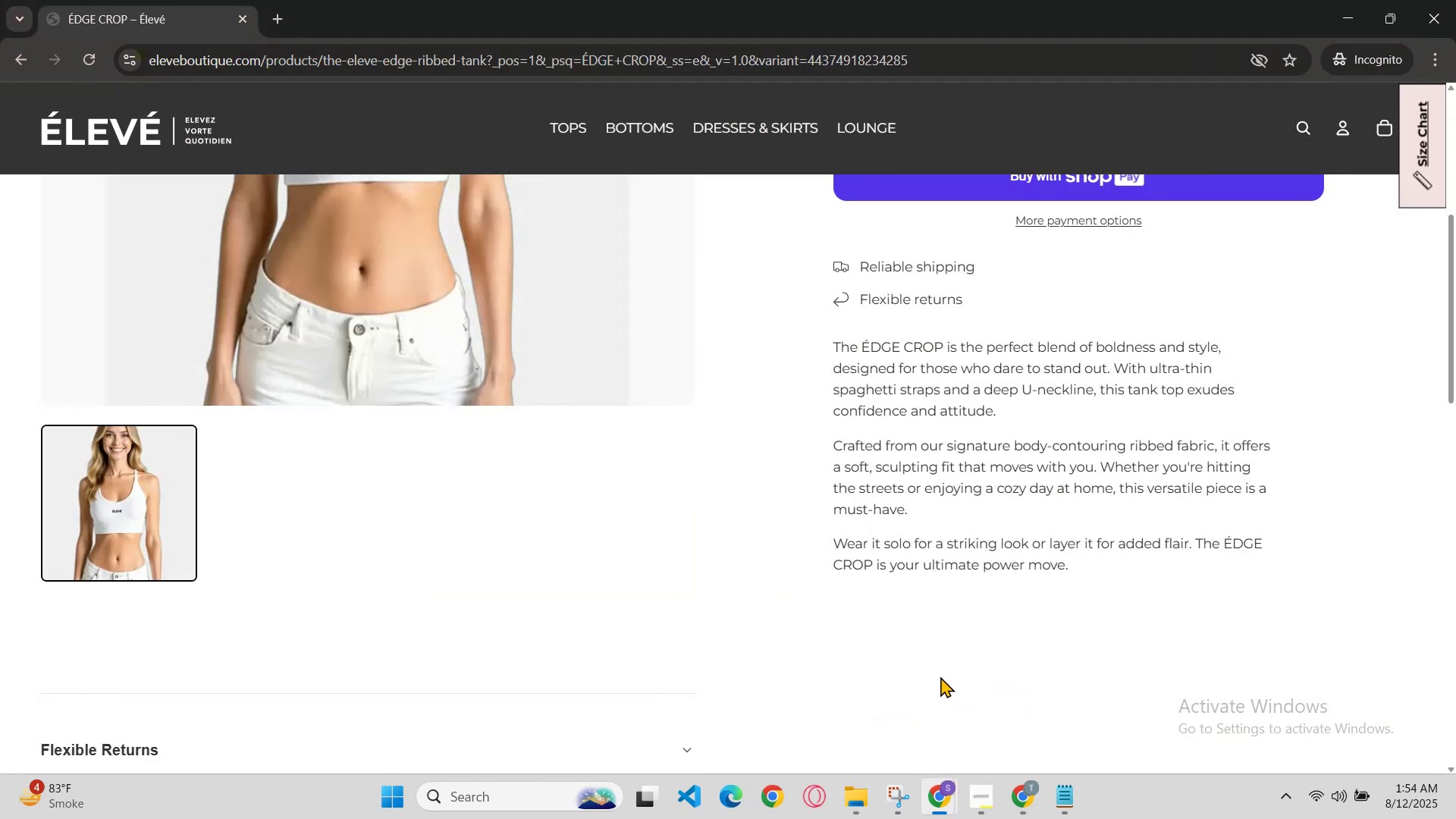 
key(Control+R)
 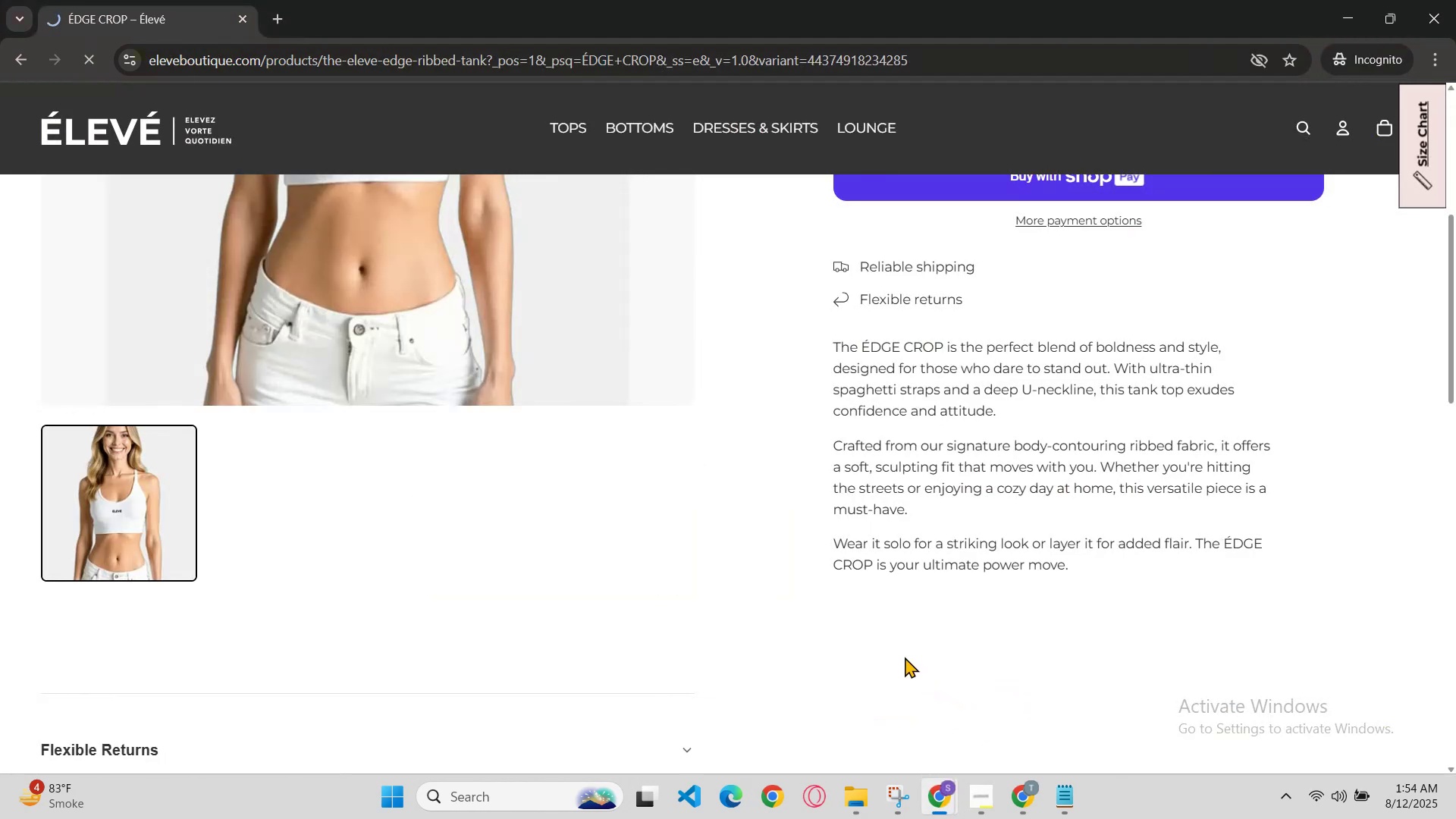 
scroll: coordinate [893, 320], scroll_direction: up, amount: 4.0
 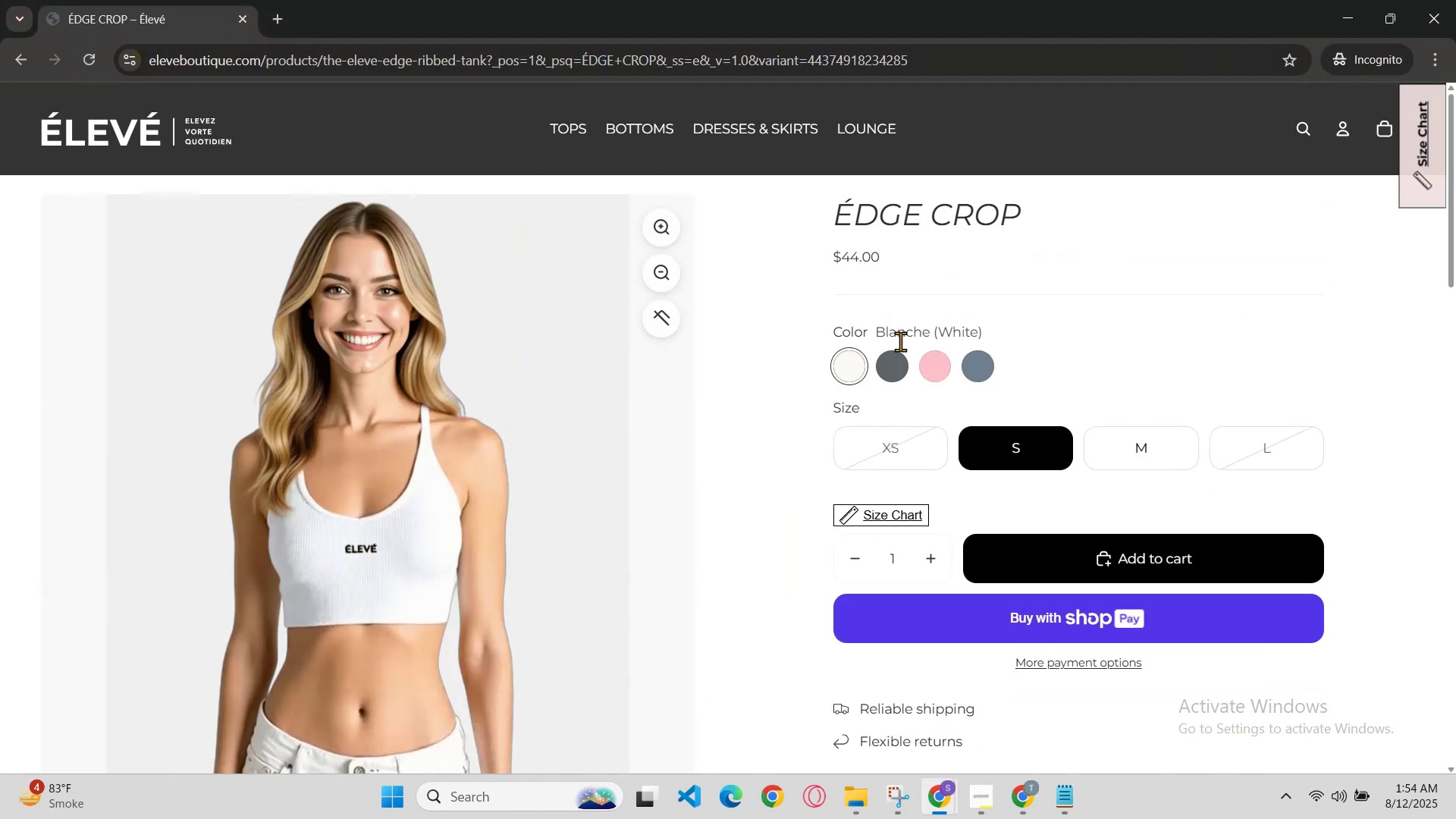 
left_click([900, 359])
 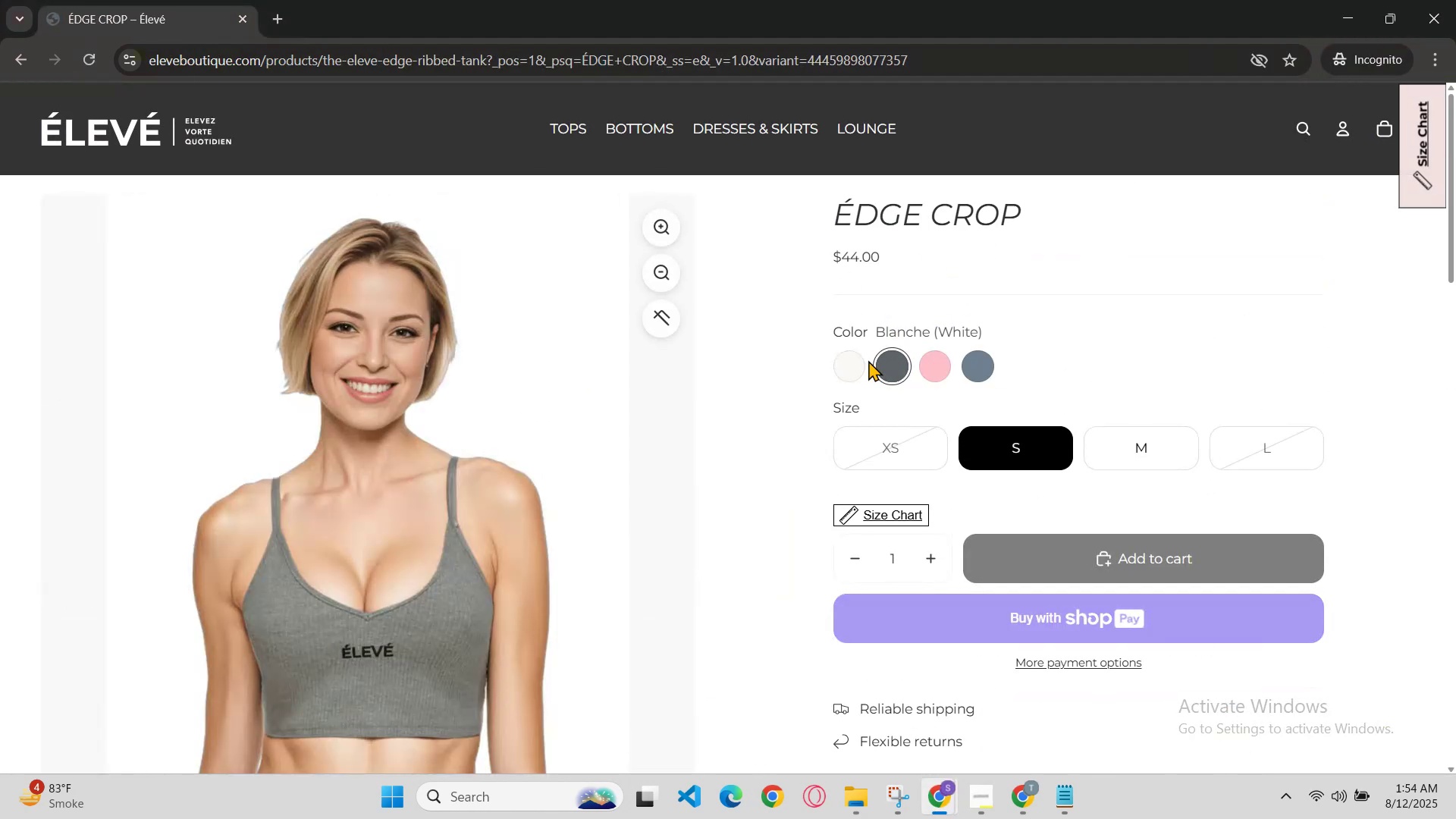 
left_click([846, 360])
 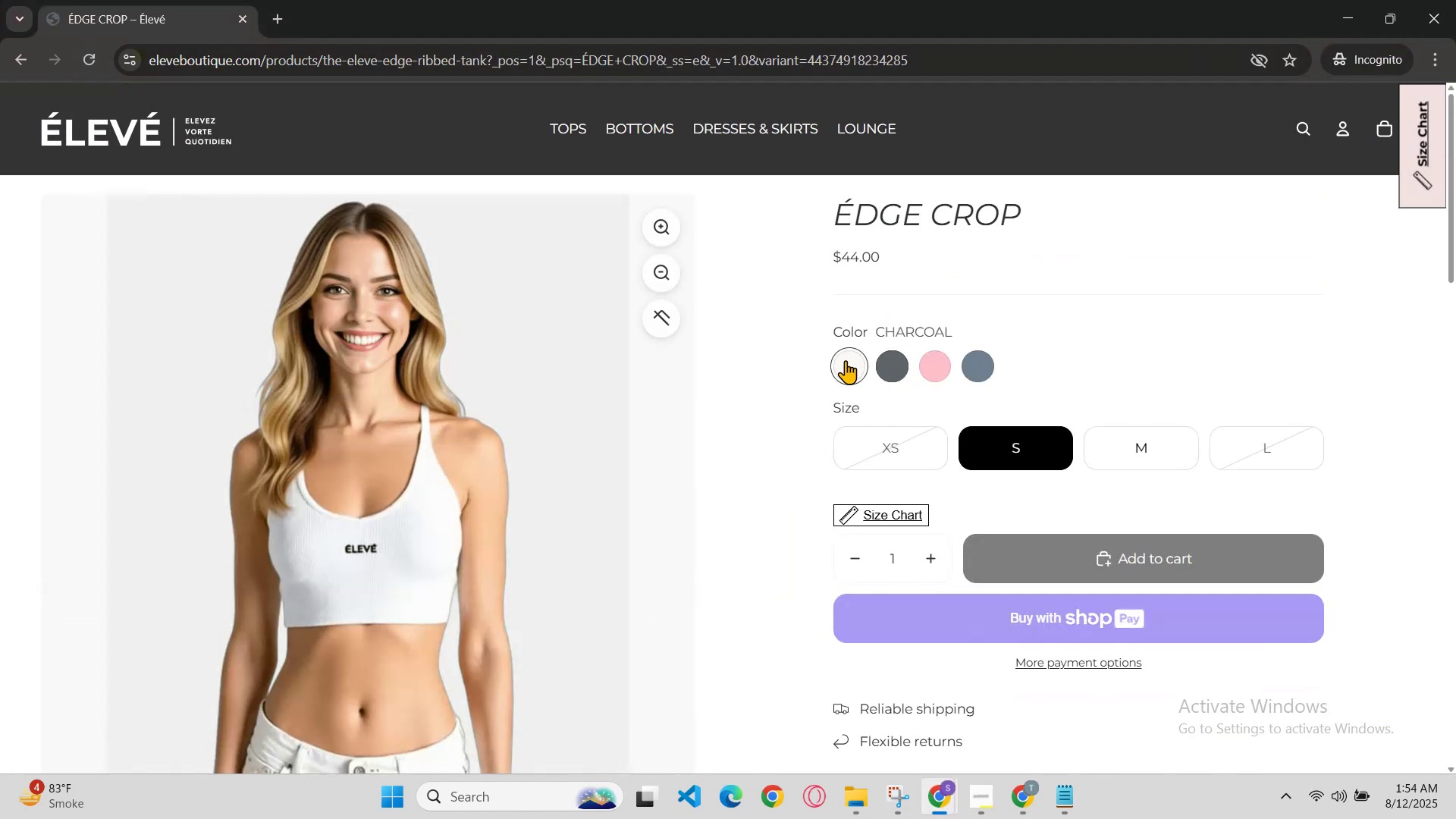 
scroll: coordinate [849, 366], scroll_direction: up, amount: 1.0
 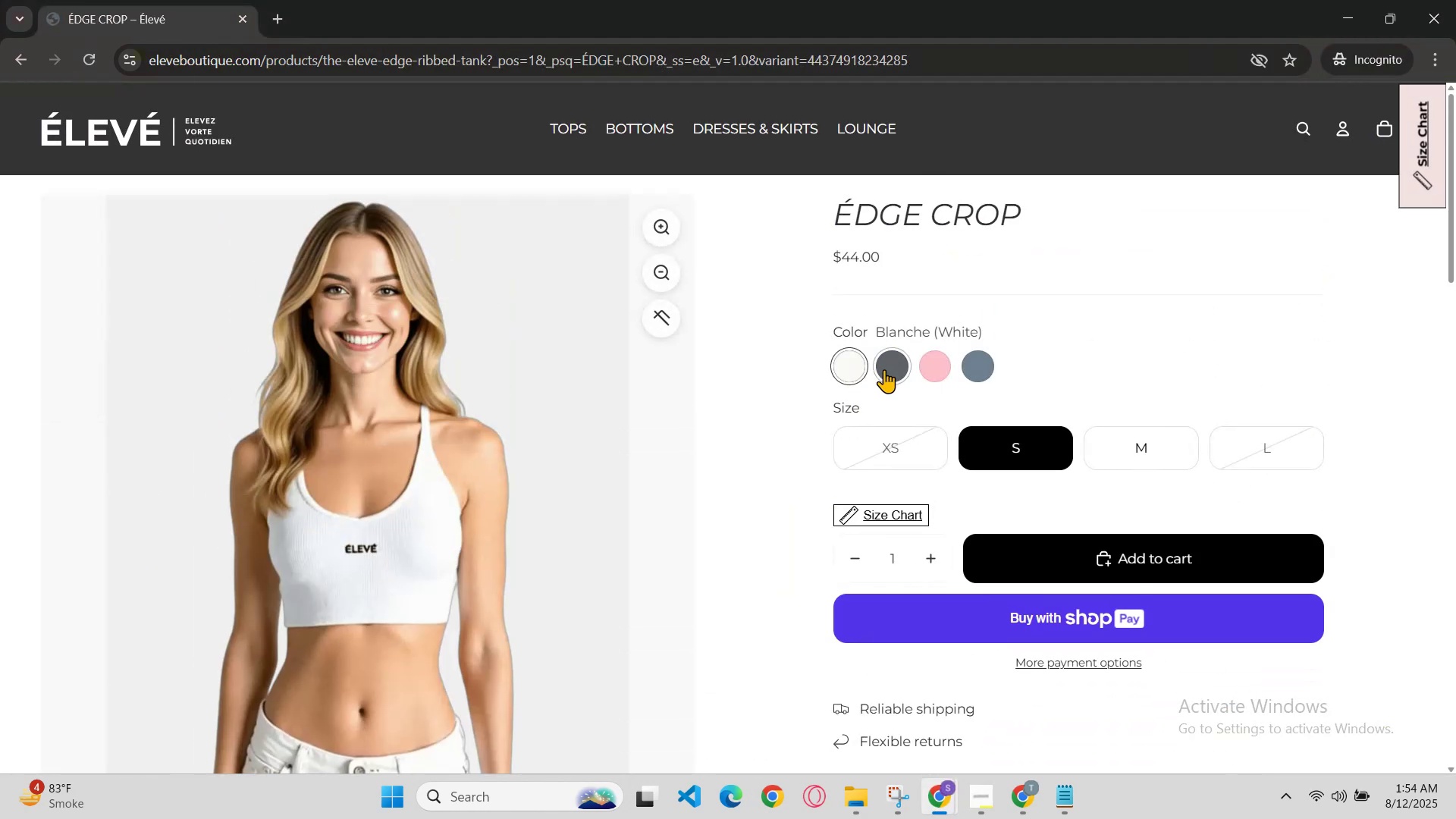 
left_click([899, 367])
 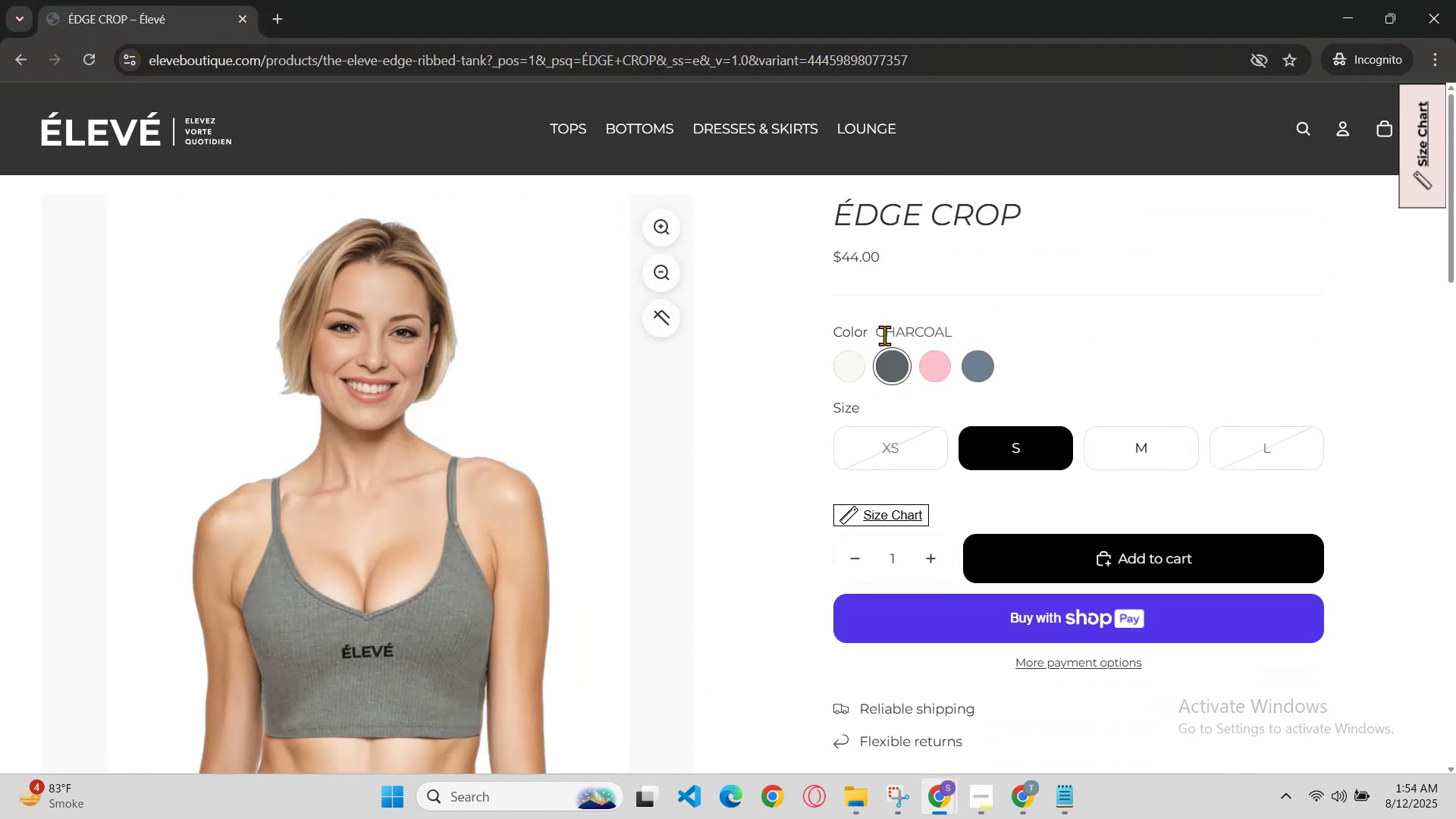 
left_click_drag(start_coordinate=[874, 331], to_coordinate=[977, 326])
 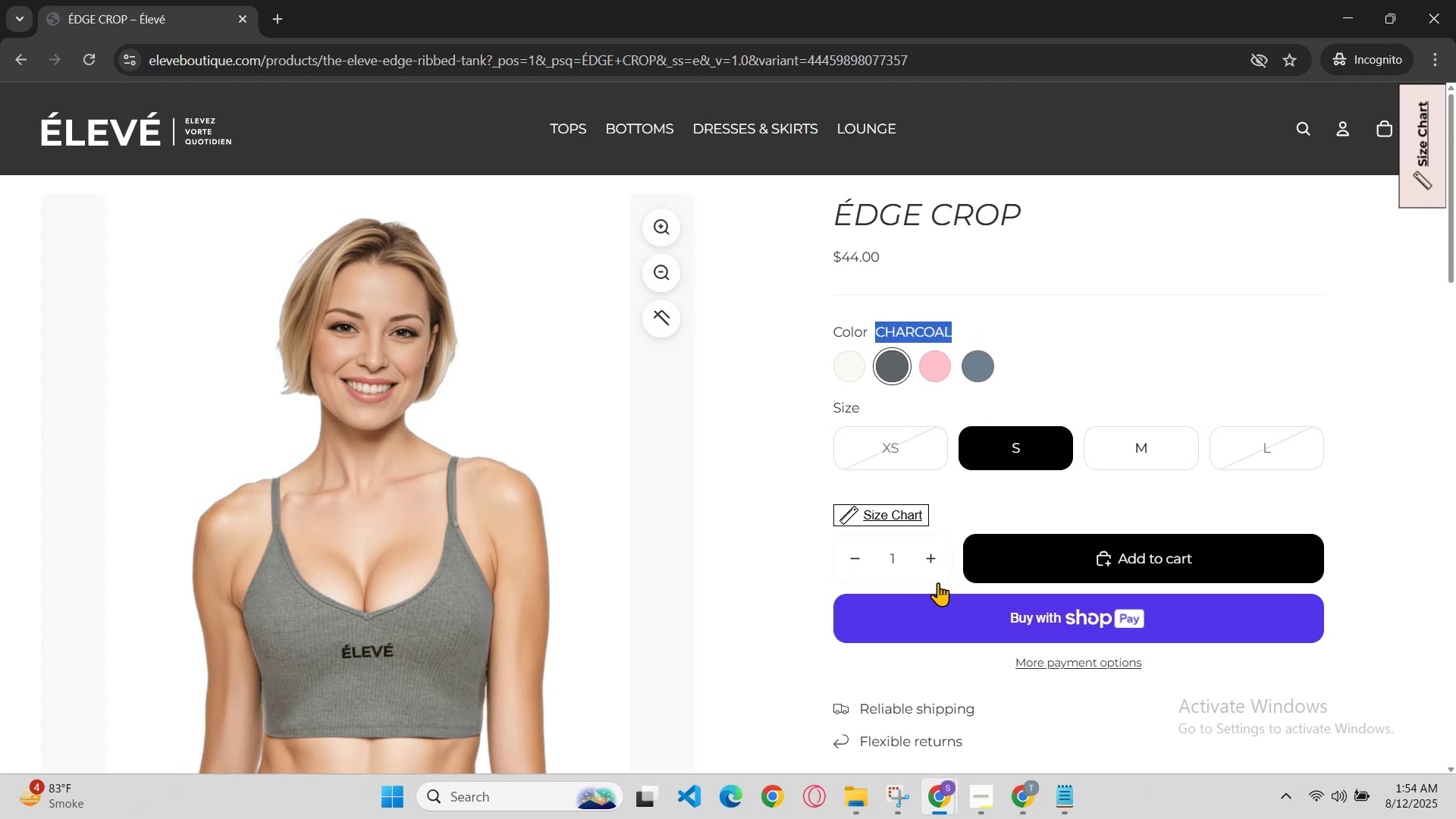 
hold_key(key=ControlLeft, duration=0.77)
 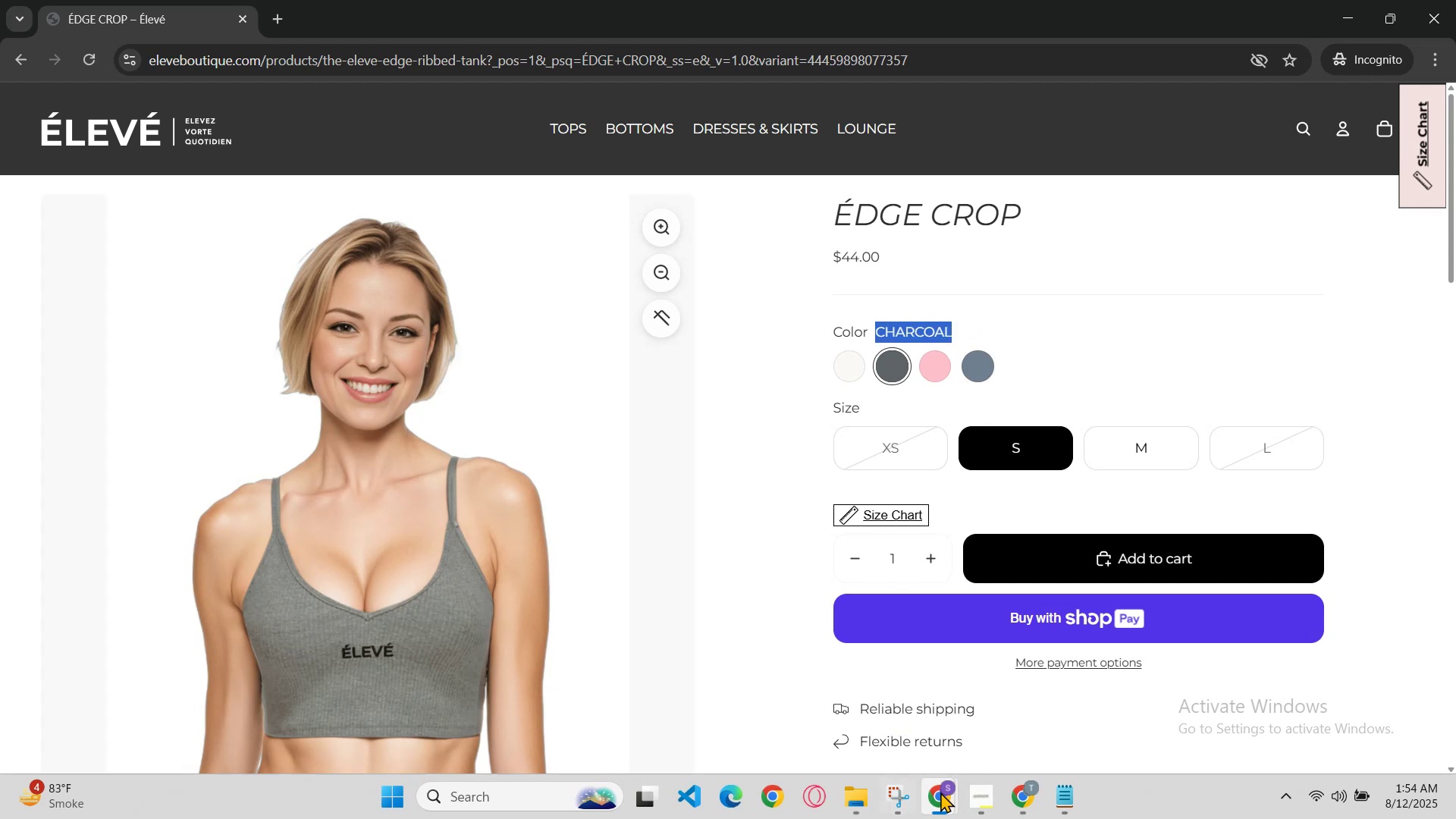 
hold_key(key=C, duration=0.44)
 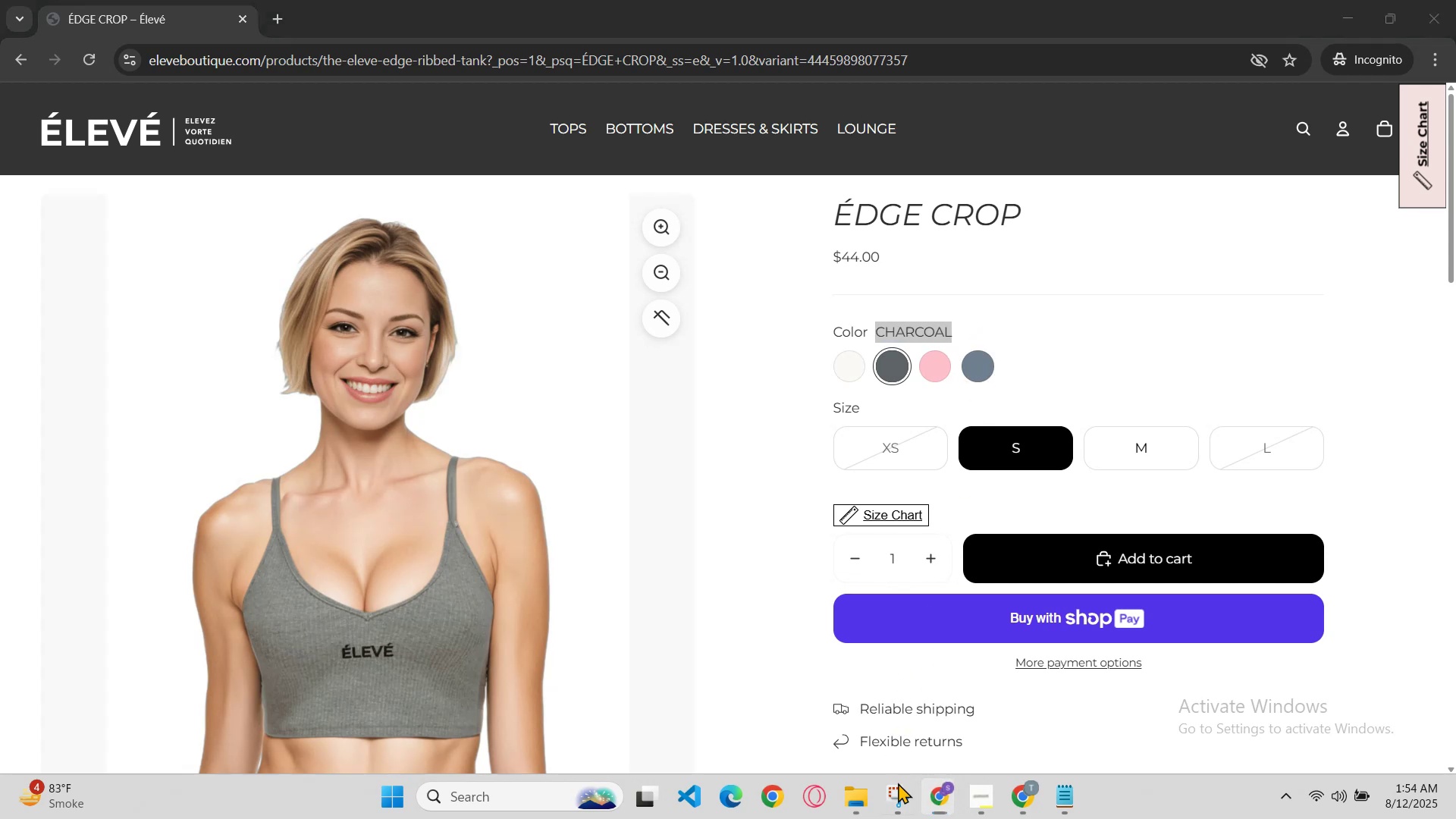 
left_click([740, 726])
 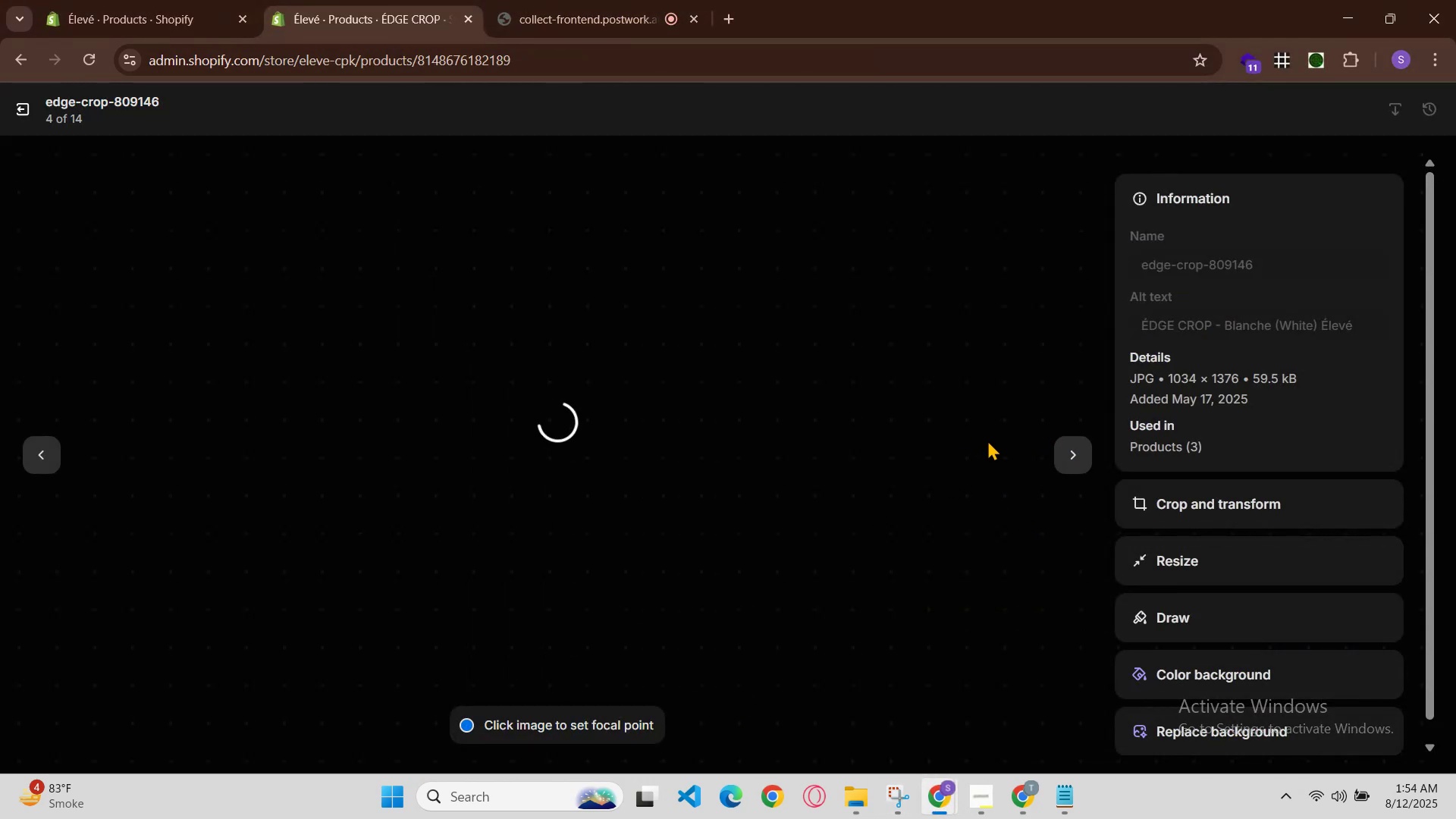 
left_click([949, 795])
 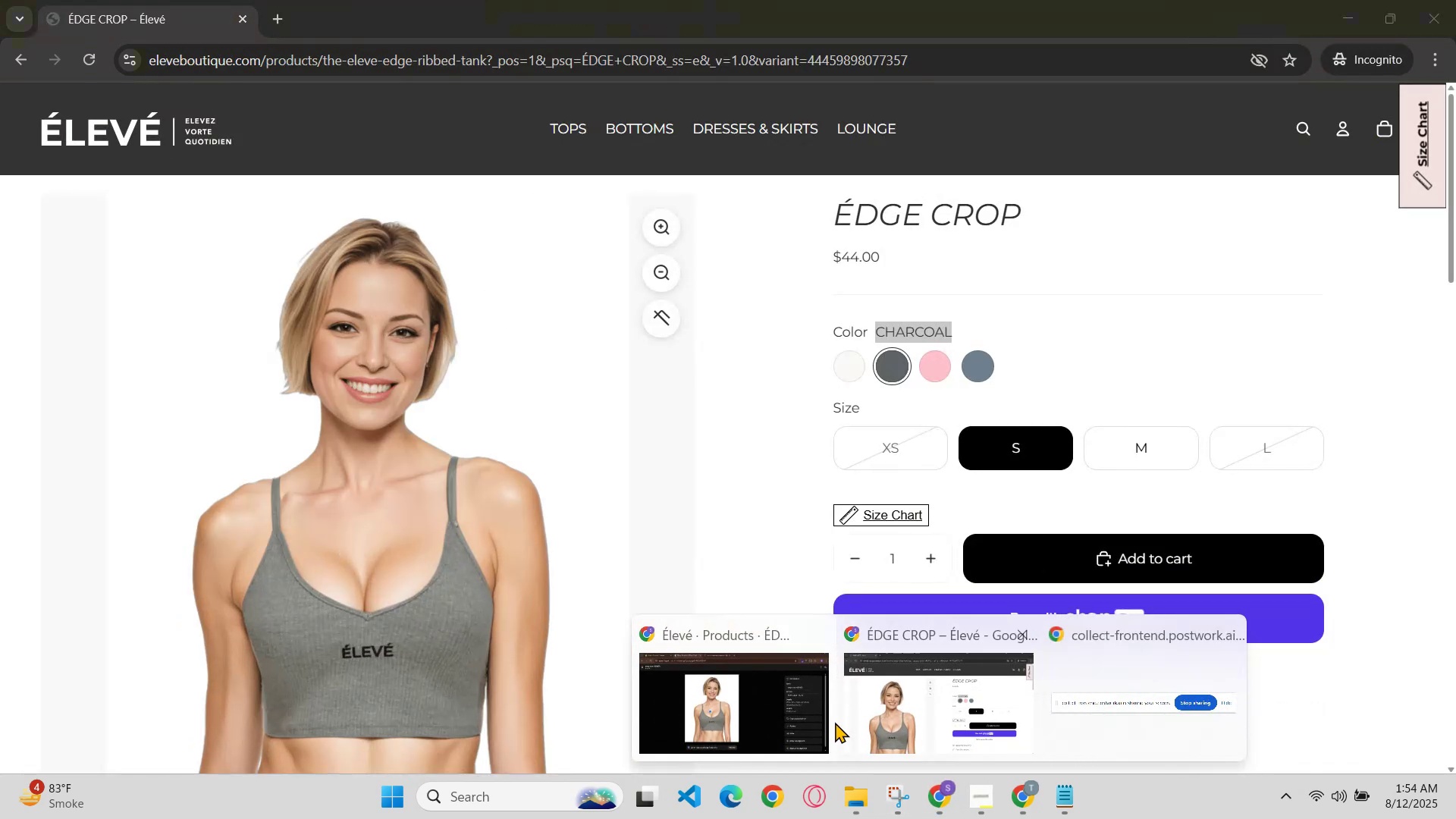 
left_click([816, 719])
 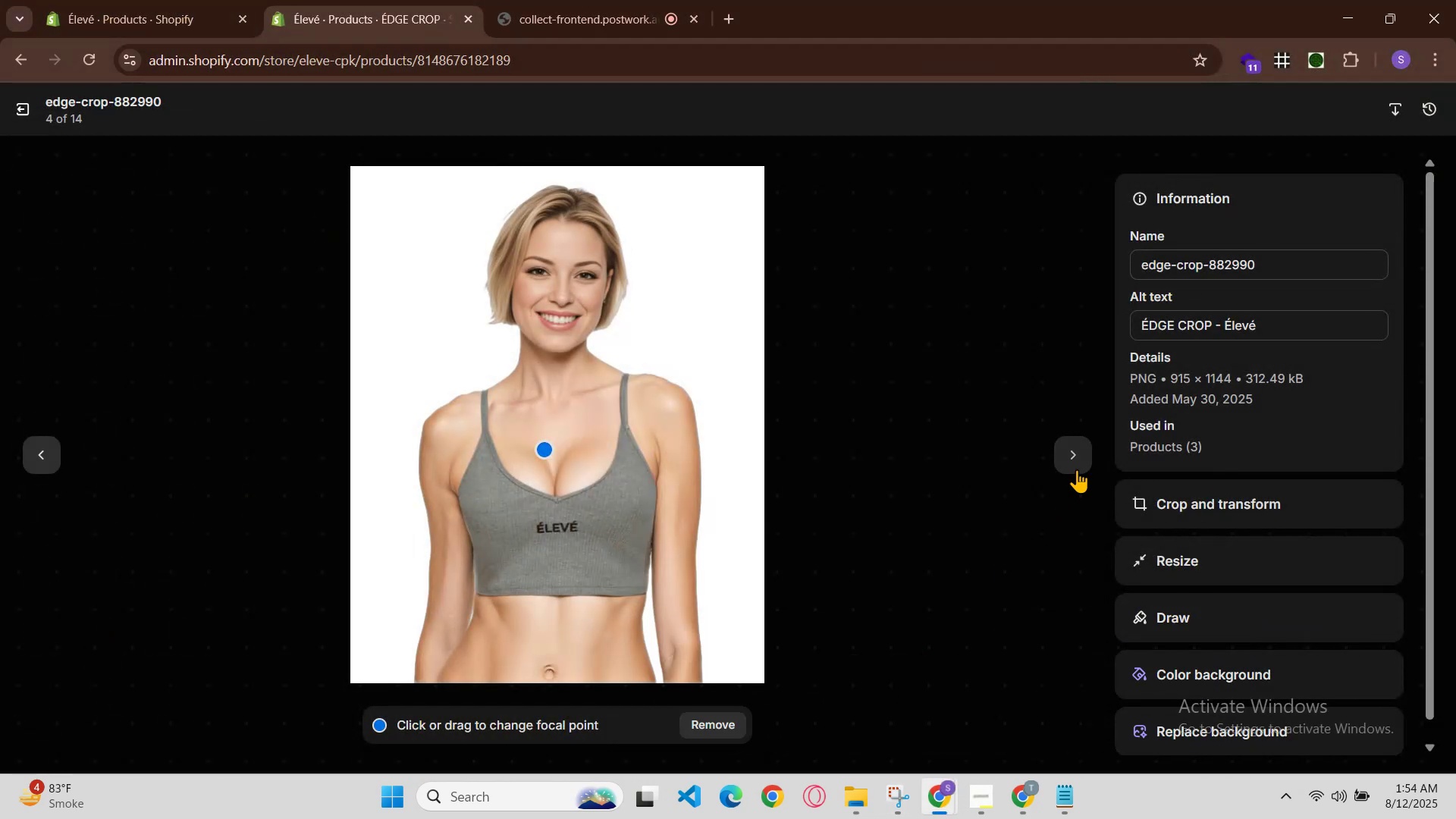 
left_click([1078, 459])
 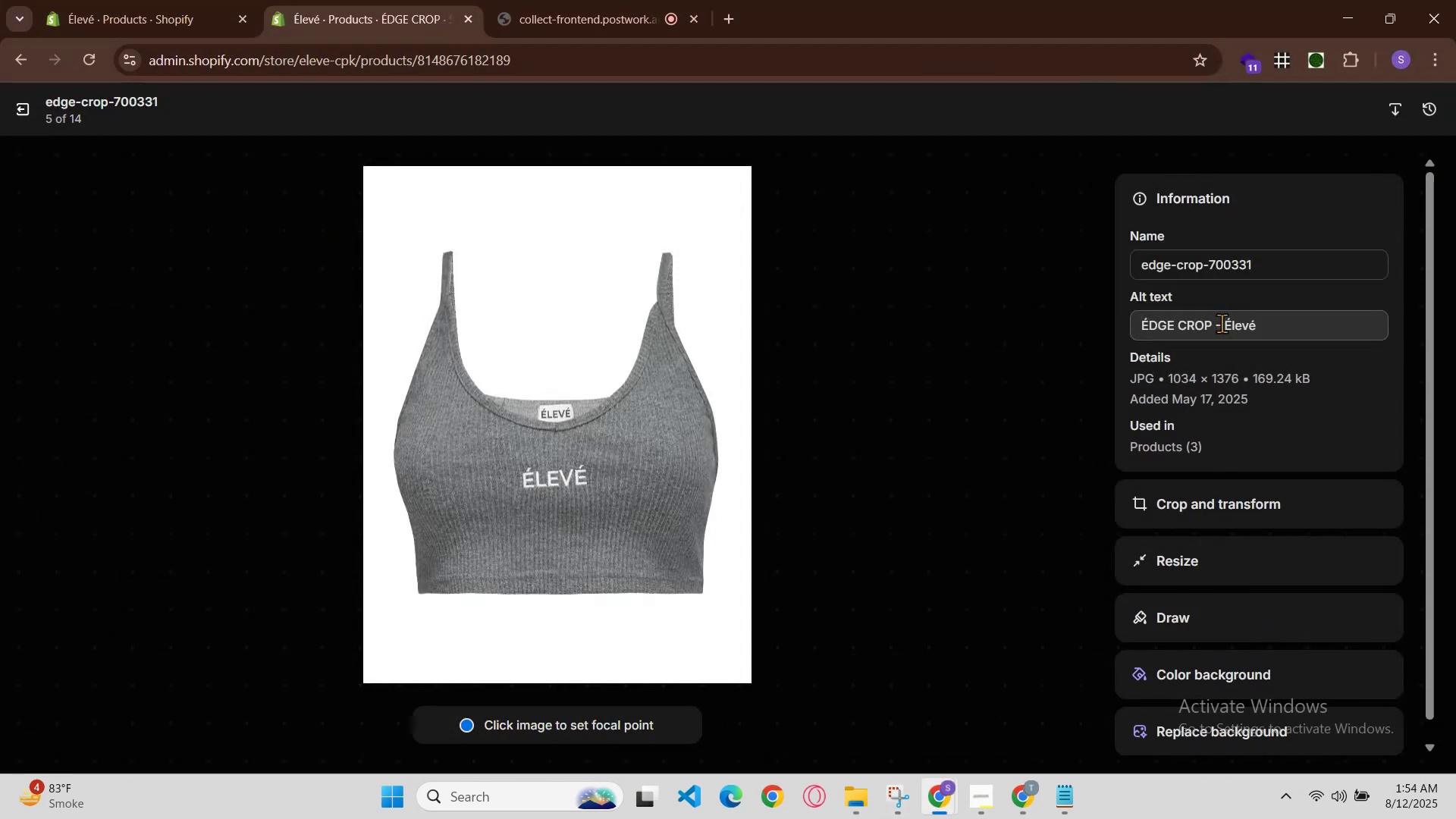 
left_click([1223, 324])
 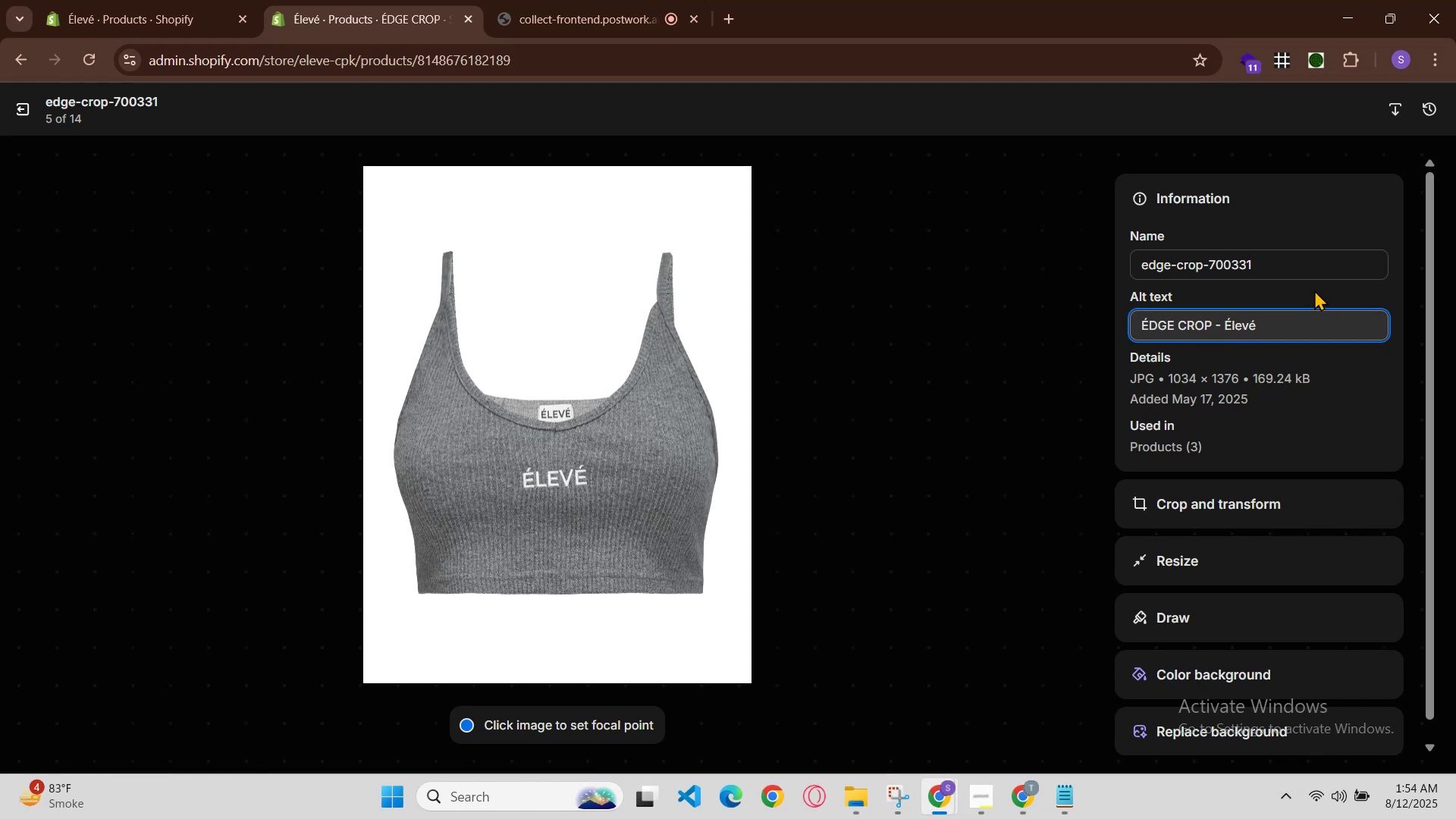 
key(ArrowLeft)
 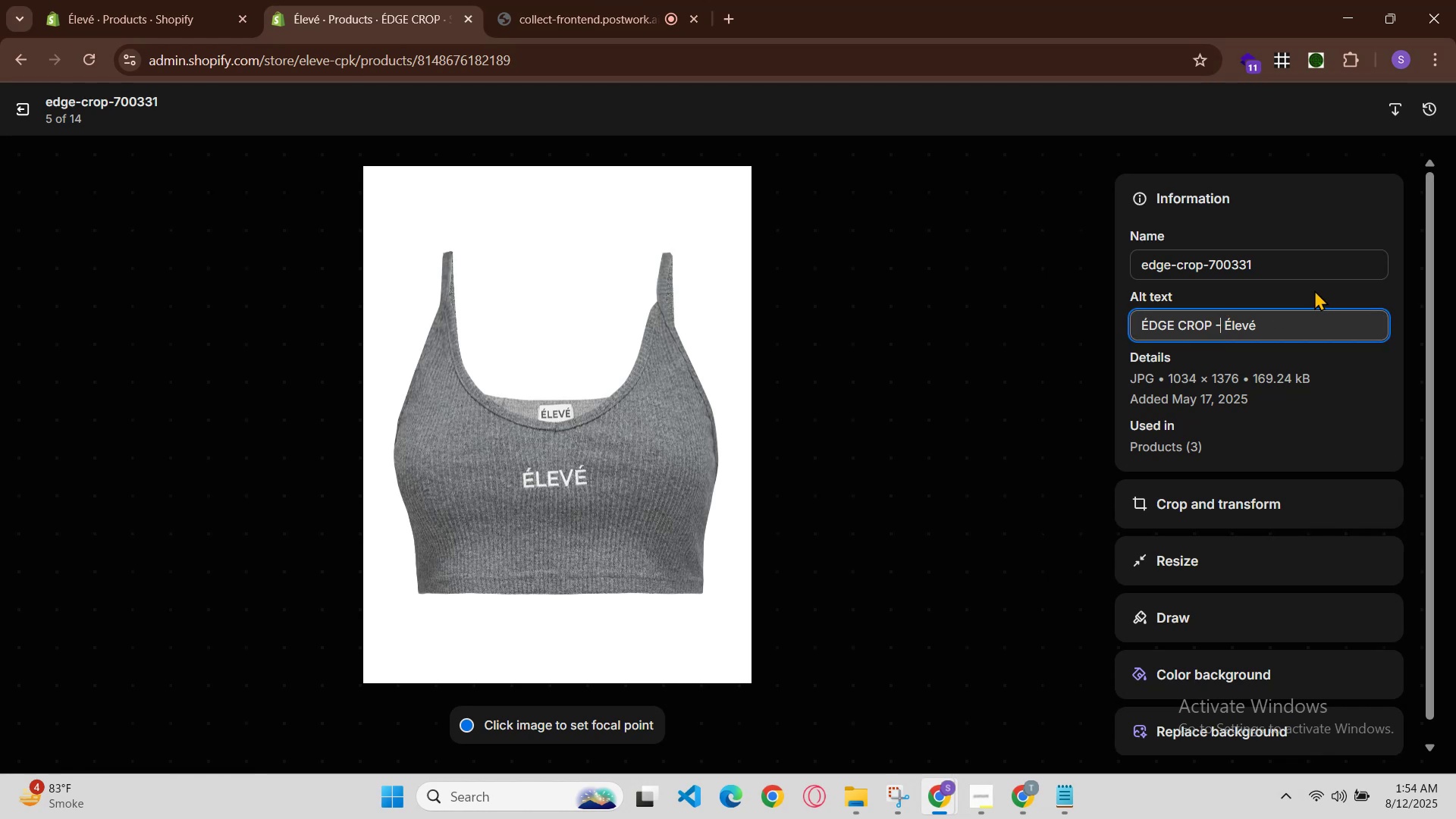 
key(Space)
 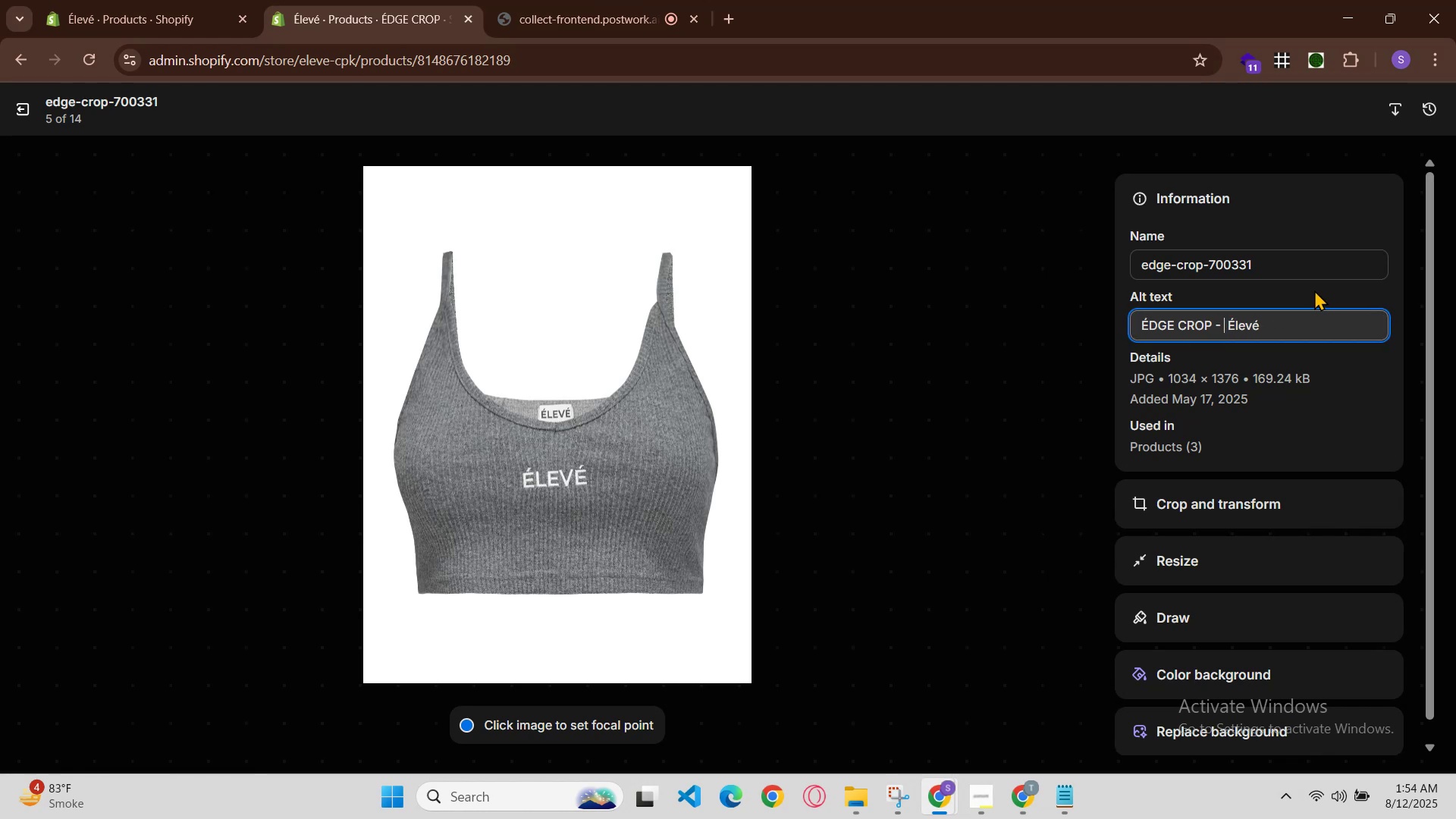 
key(Control+V)
 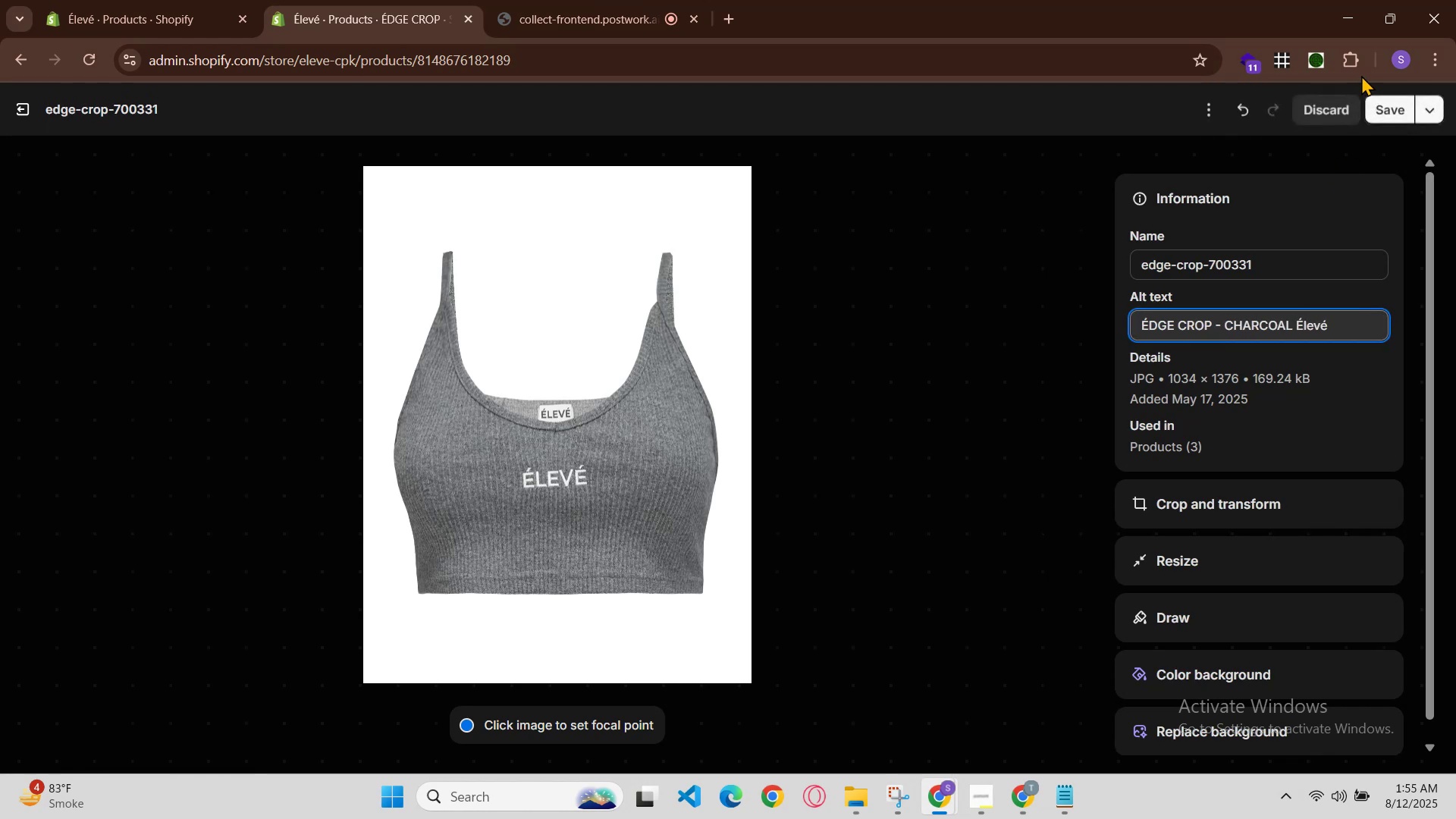 
left_click([1396, 101])
 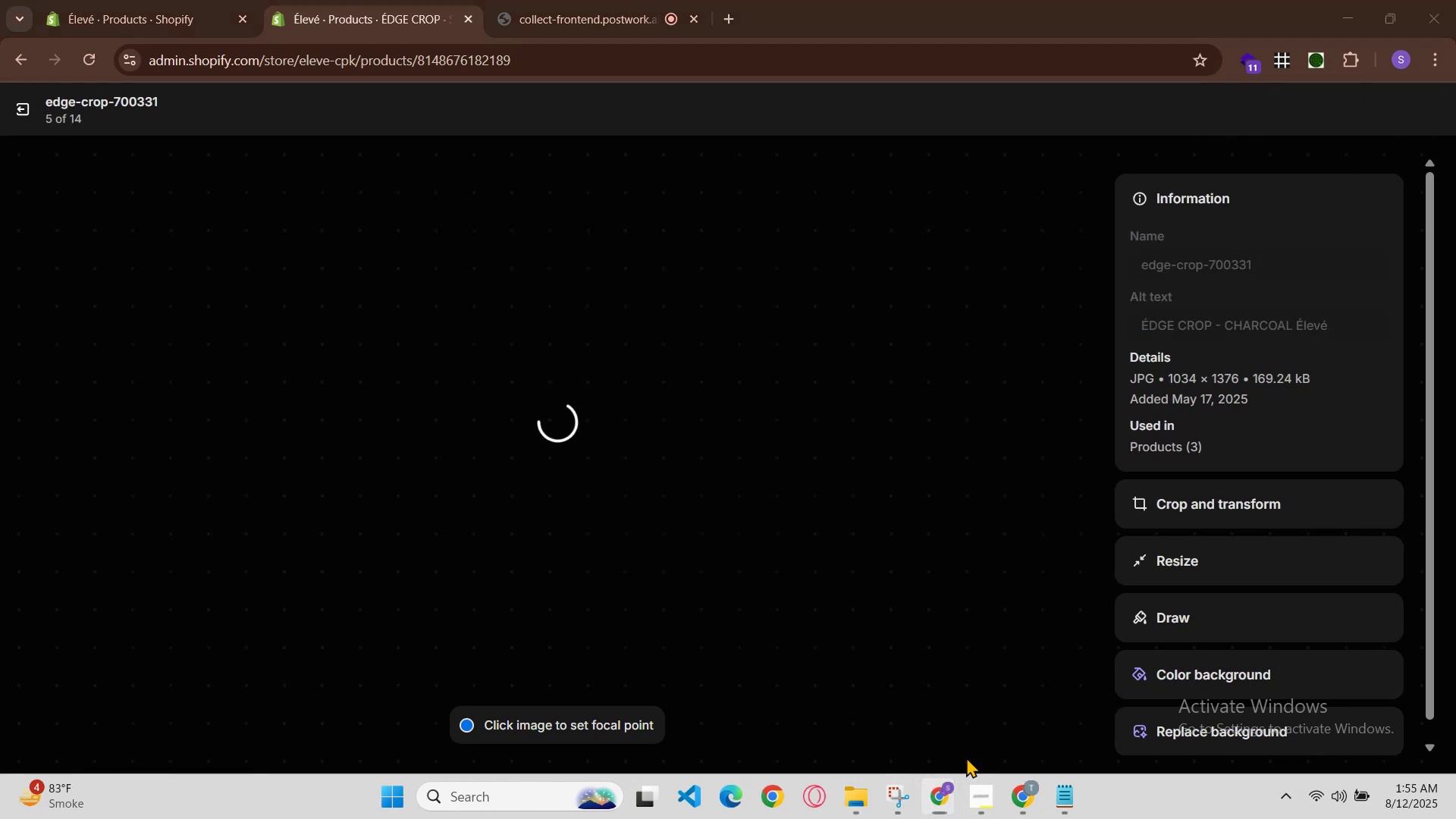 
left_click([977, 714])
 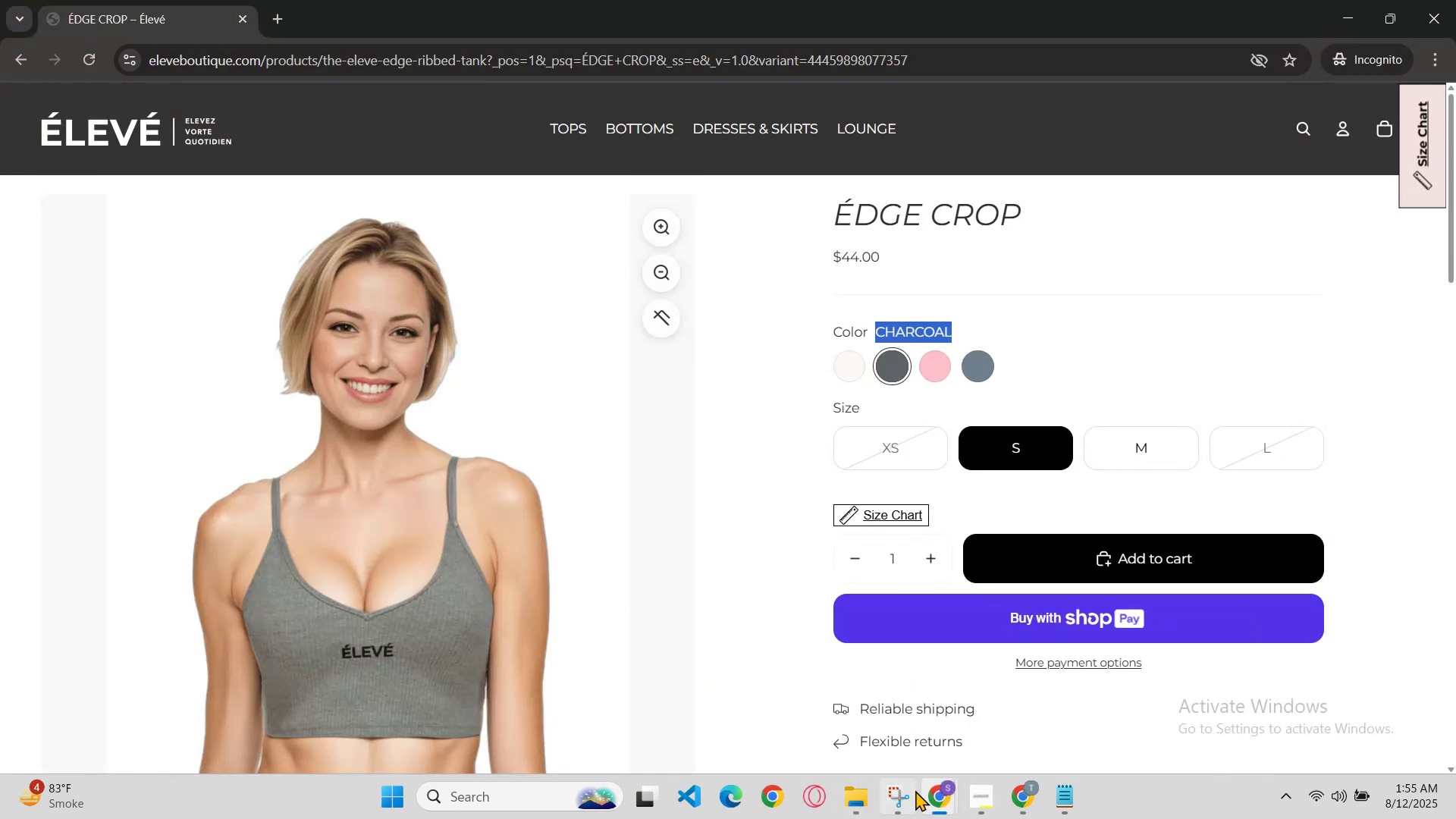 
left_click([915, 790])
 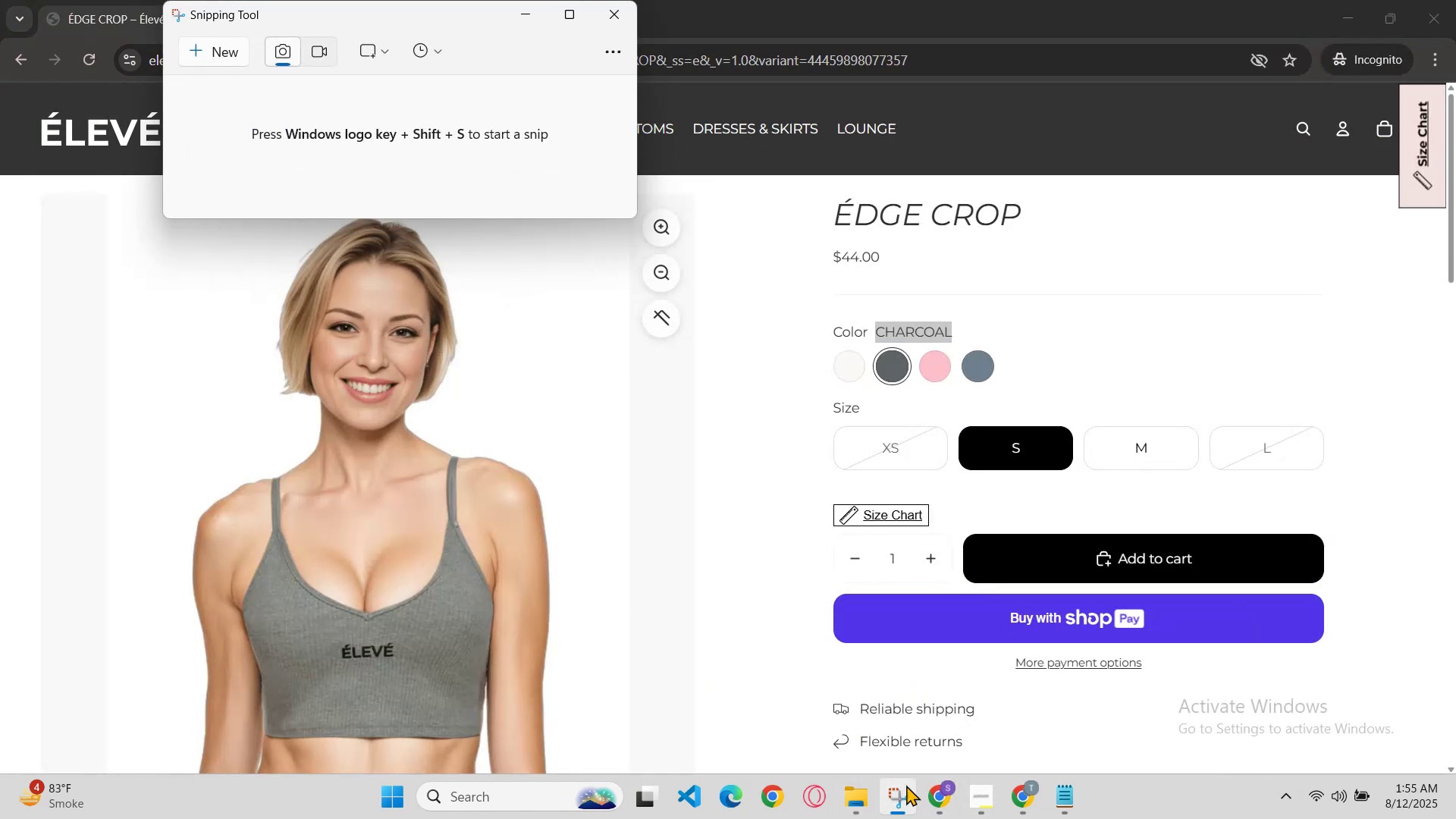 
left_click([909, 785])
 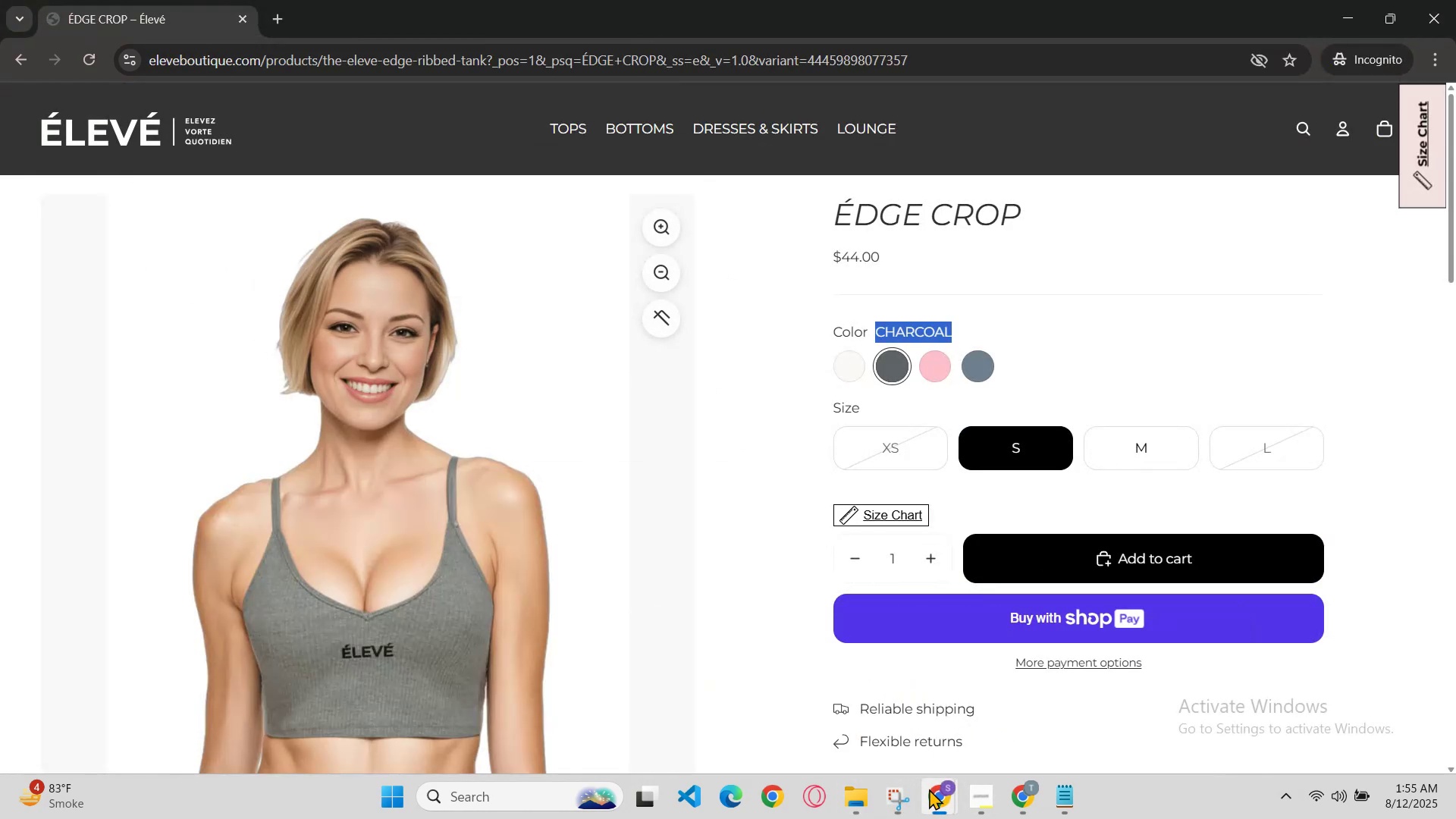 
left_click([935, 789])
 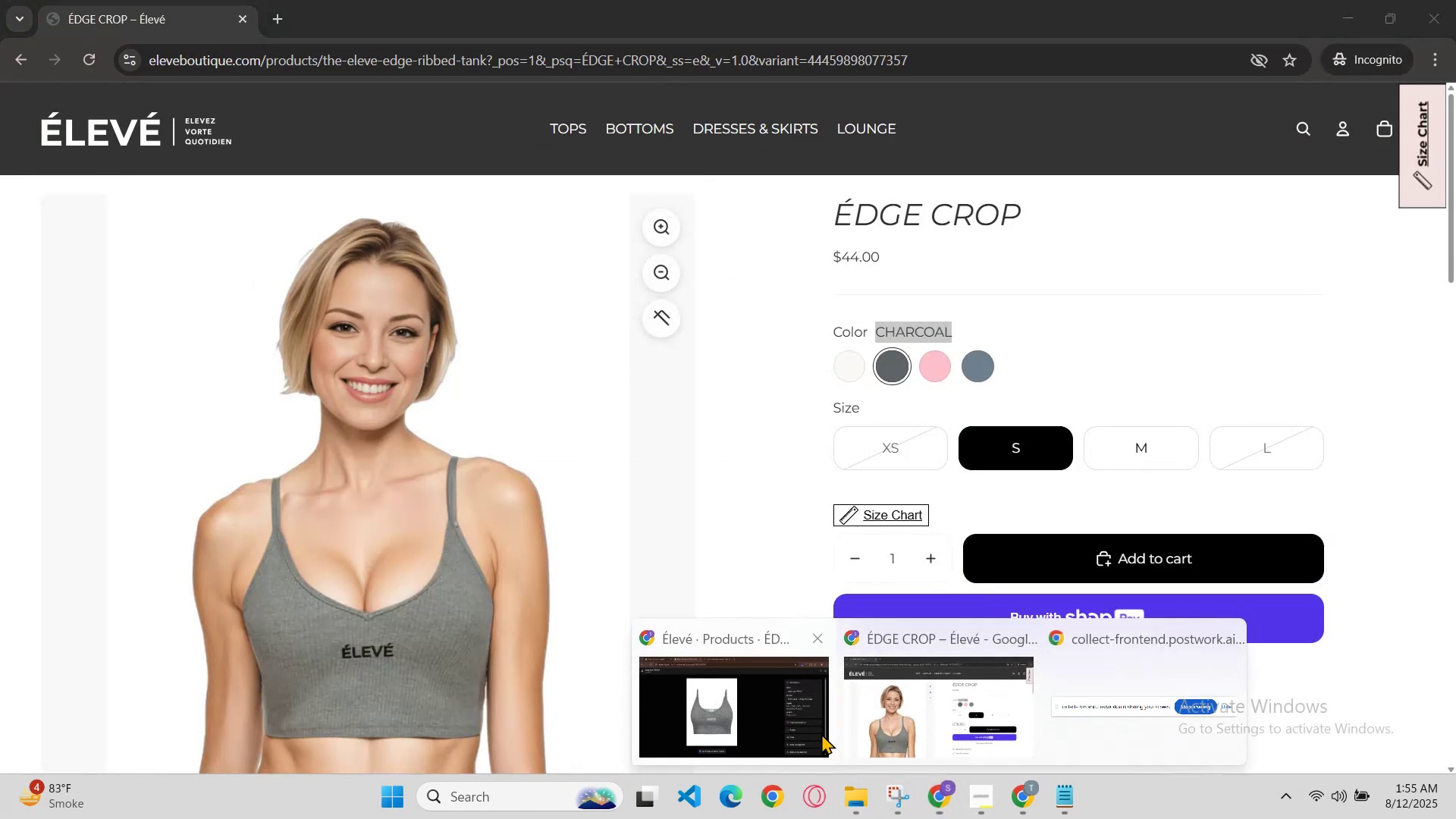 
left_click([818, 733])
 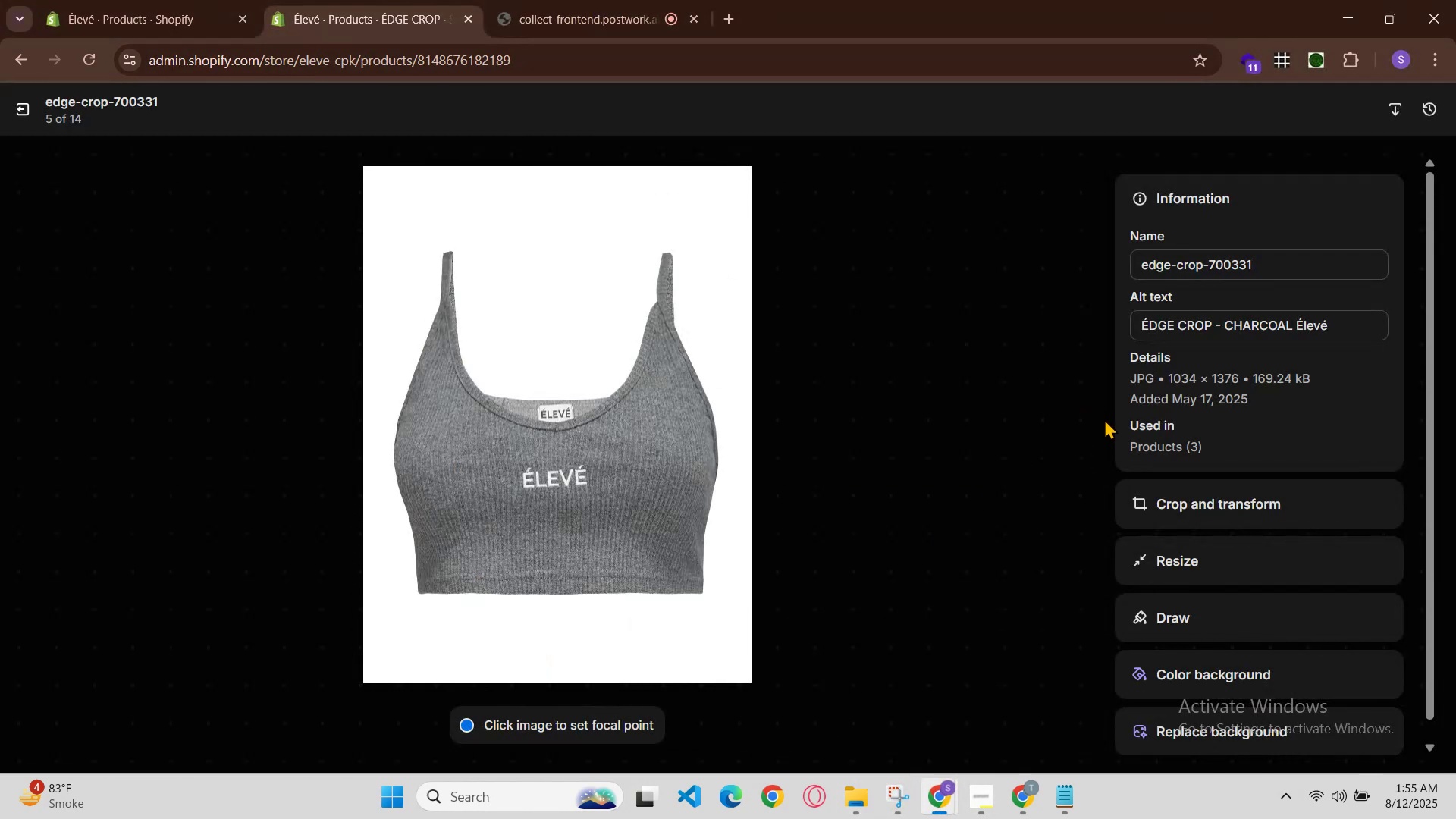 
left_click([1075, 452])
 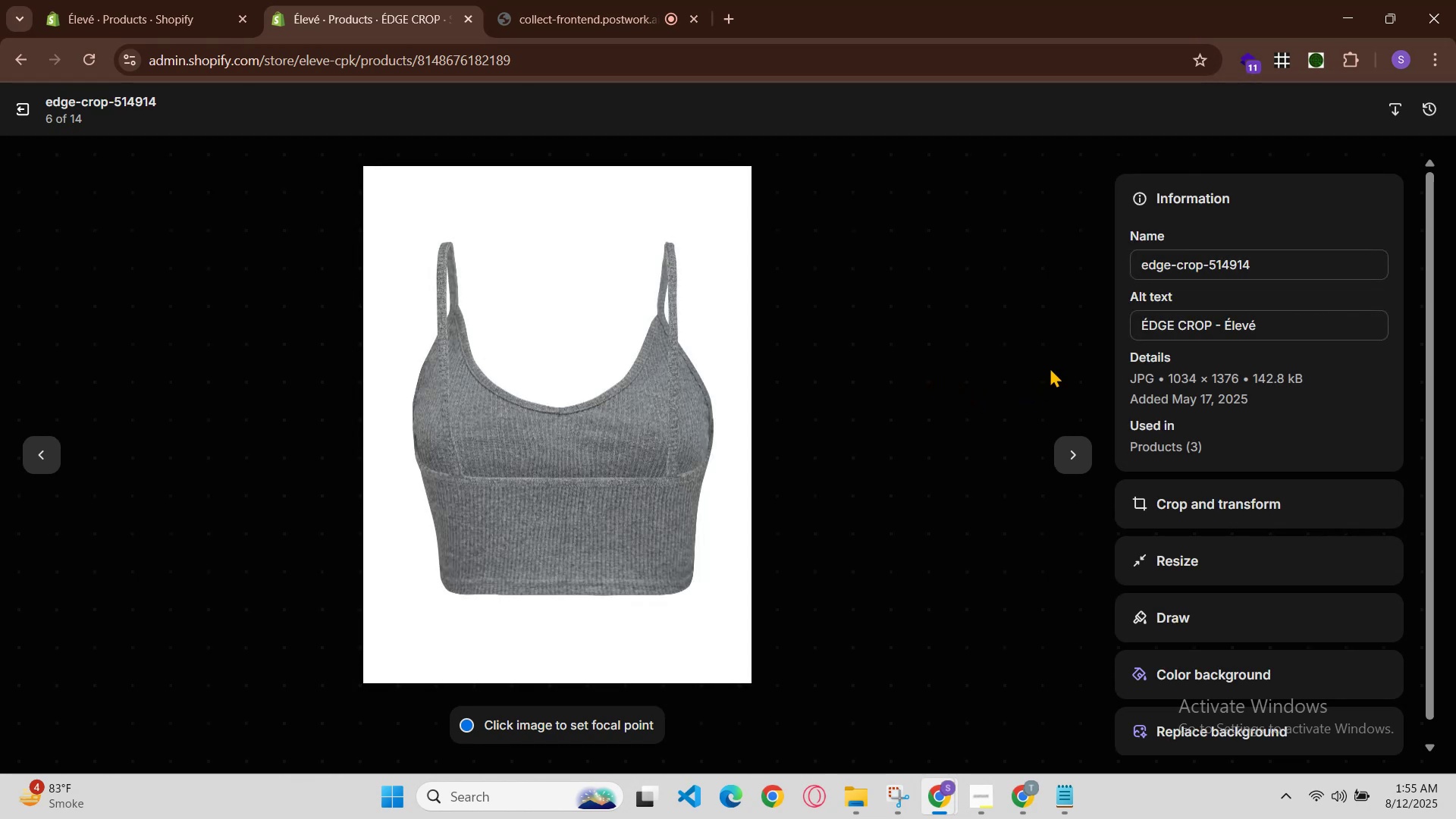 
left_click([1217, 318])
 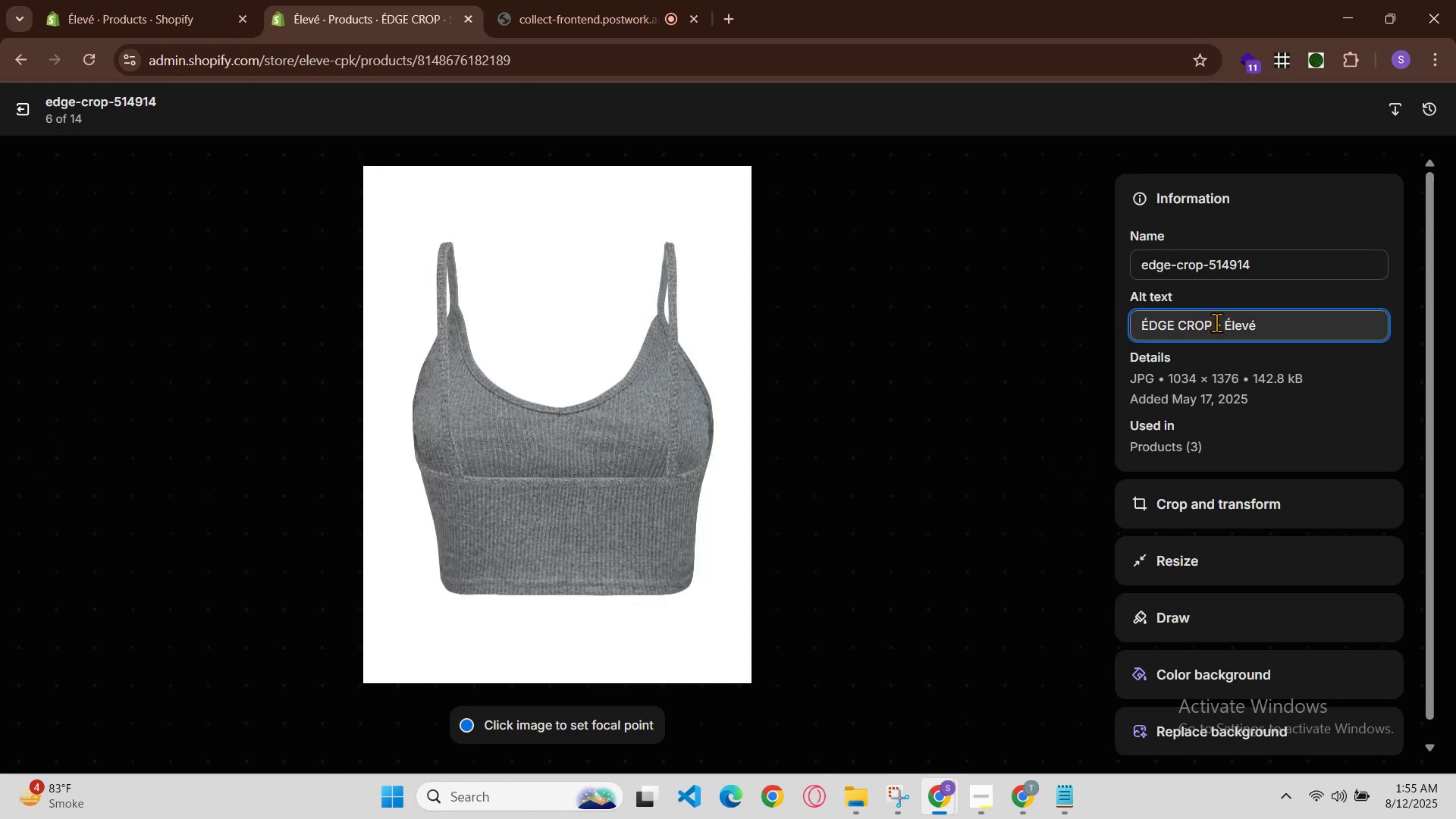 
left_click([1221, 325])
 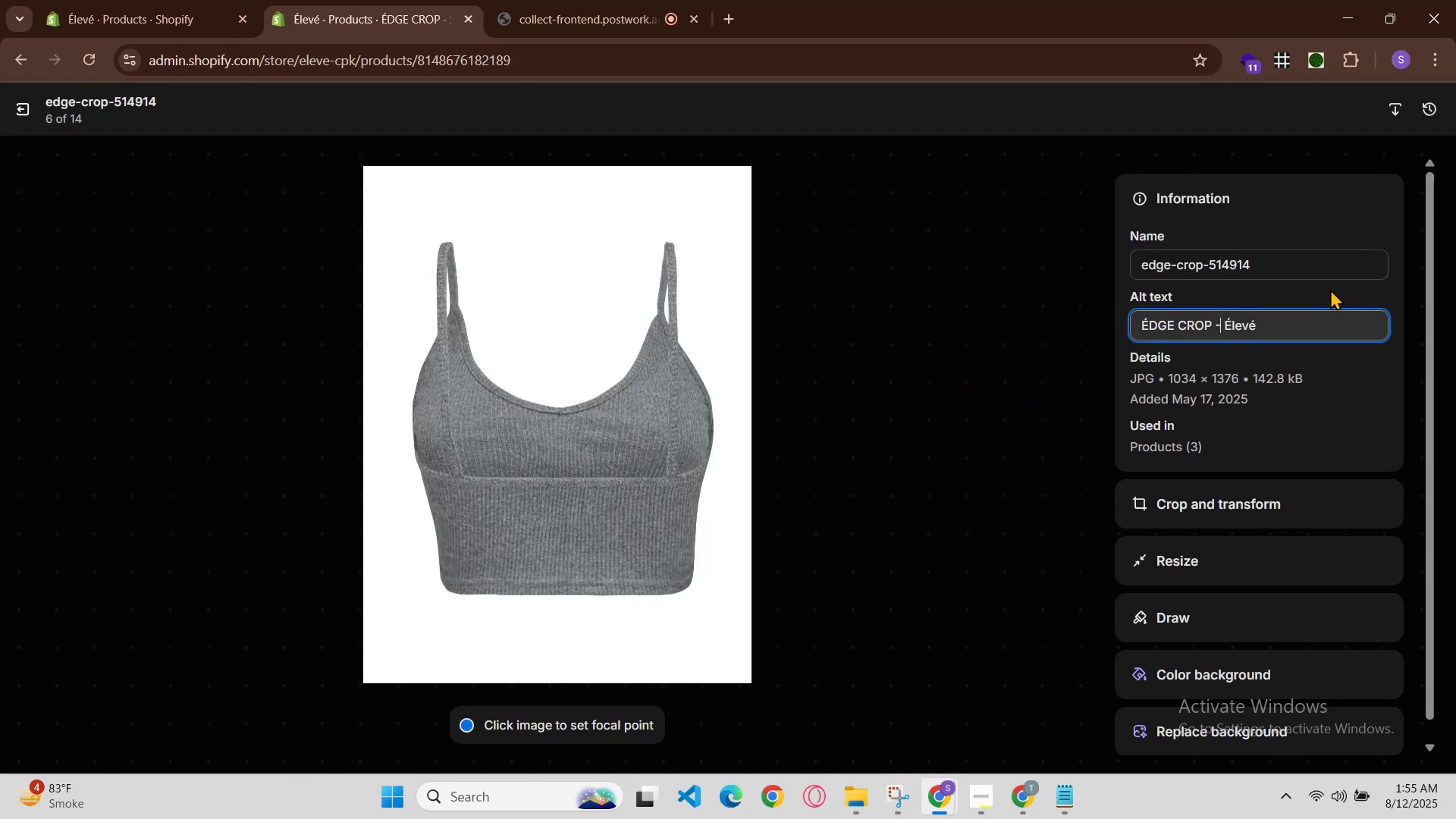 
key(Space)
 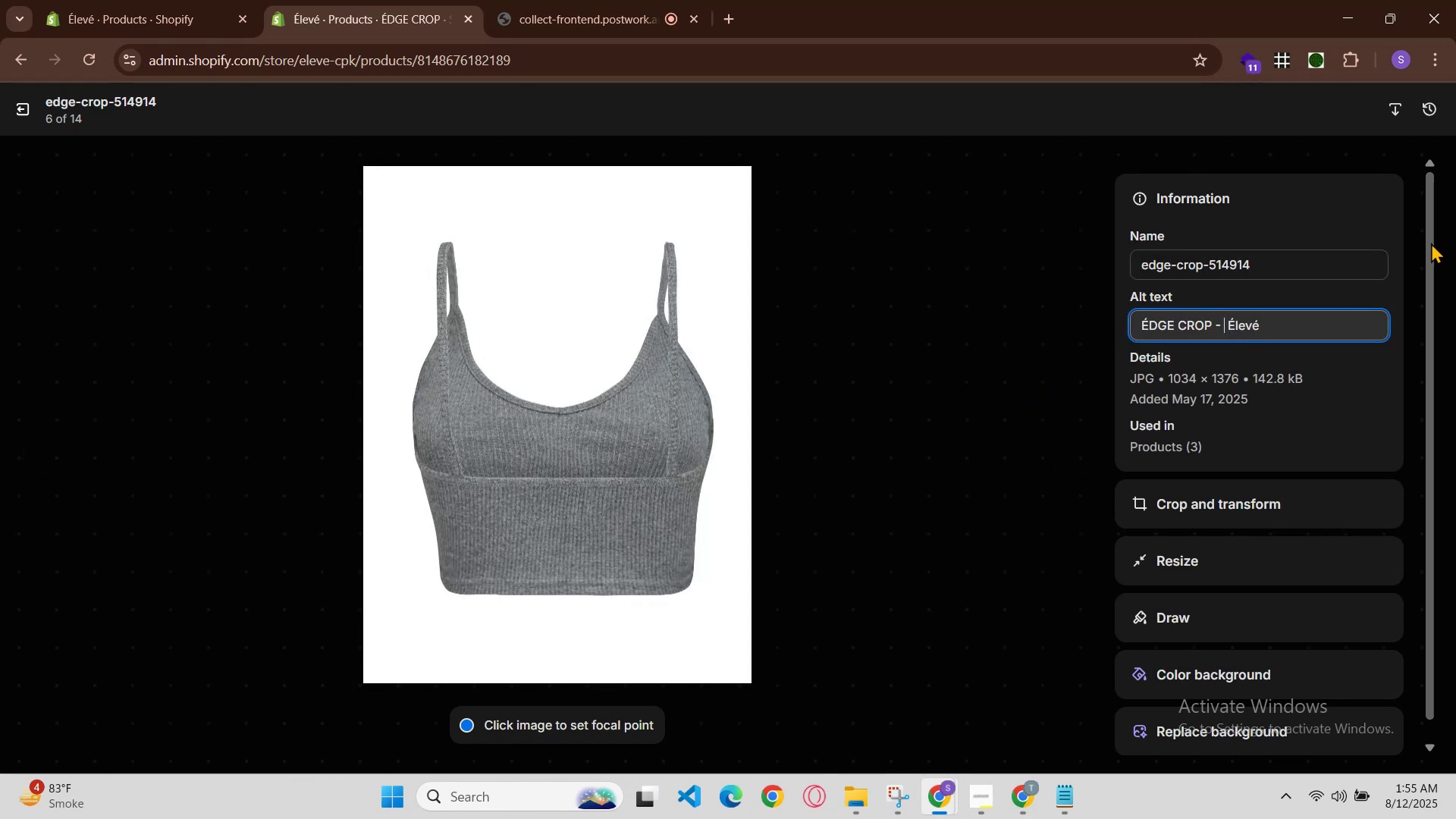 
key(Control+V)
 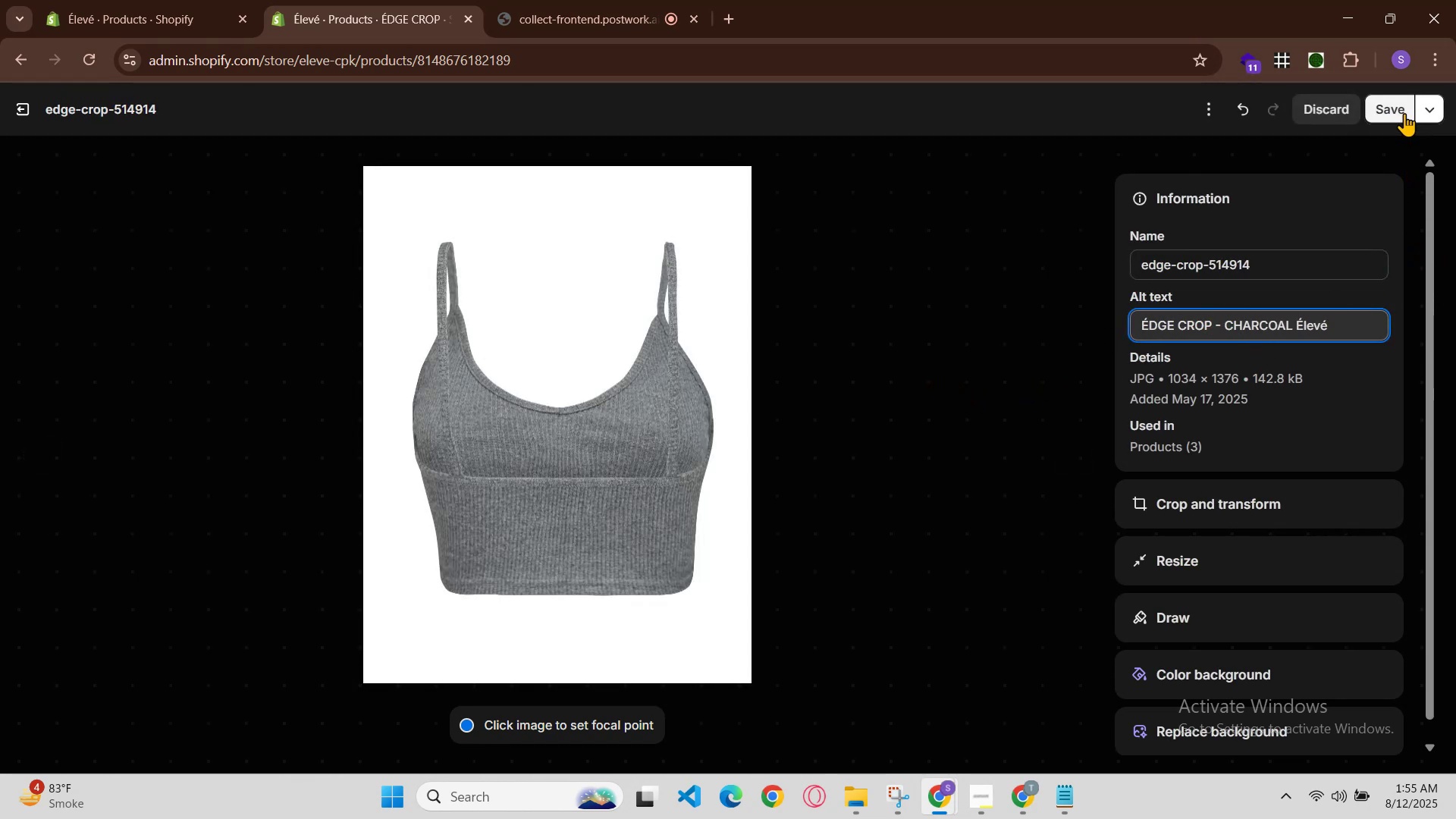 
left_click([1404, 111])
 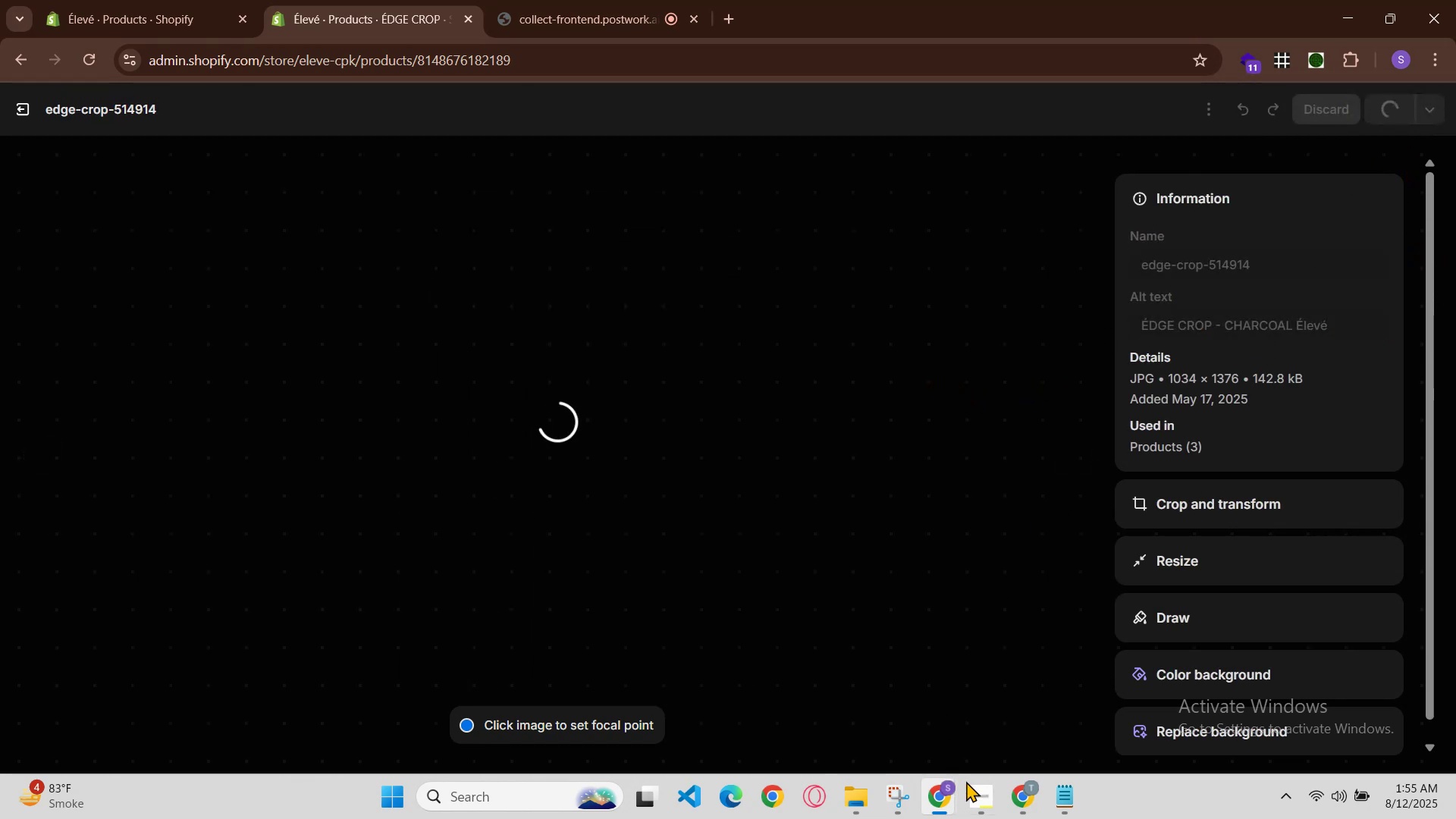 
left_click([1020, 783])
 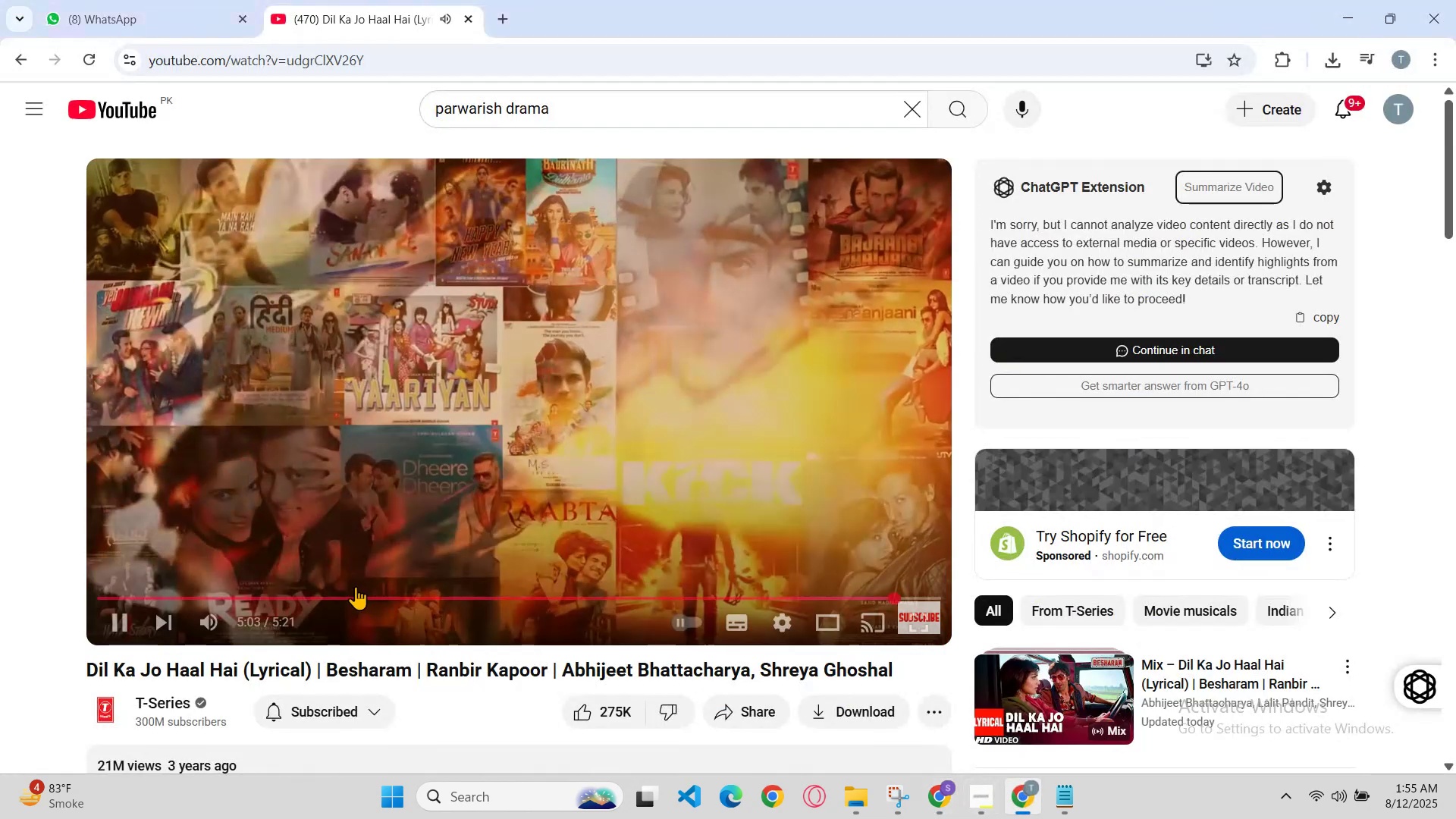 
left_click_drag(start_coordinate=[347, 589], to_coordinate=[285, 589])
 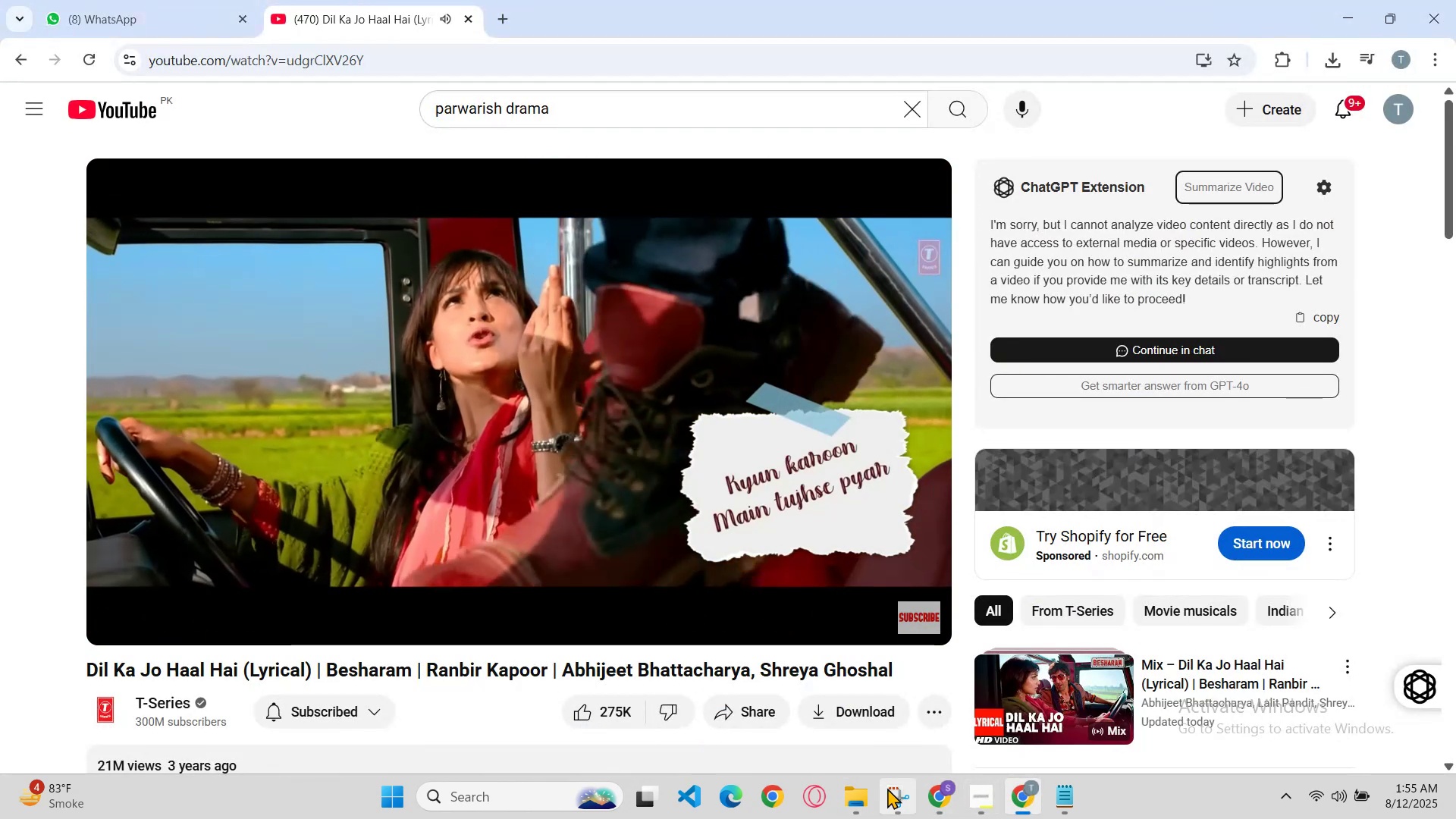 
left_click([930, 782])
 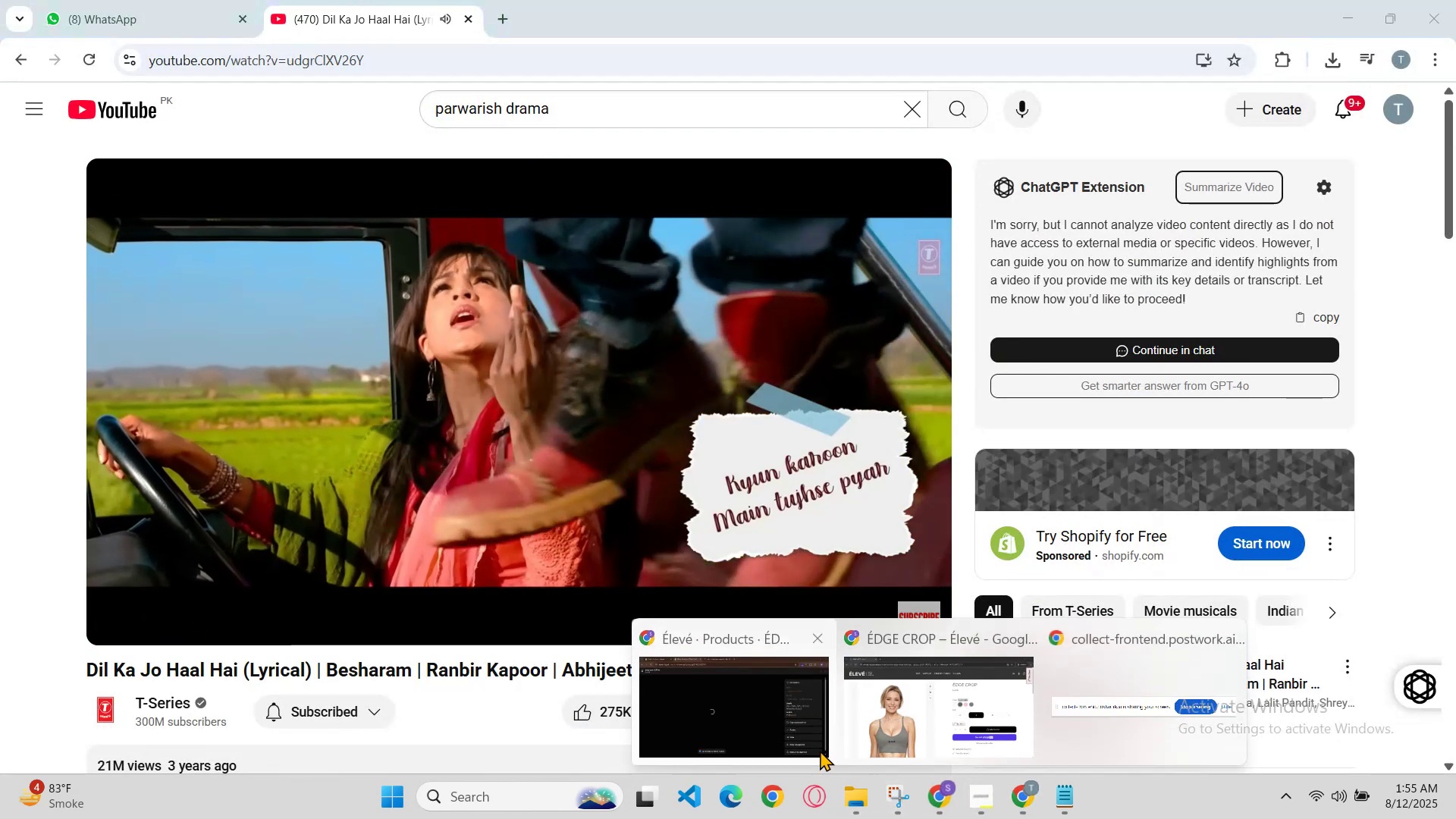 
left_click([818, 748])
 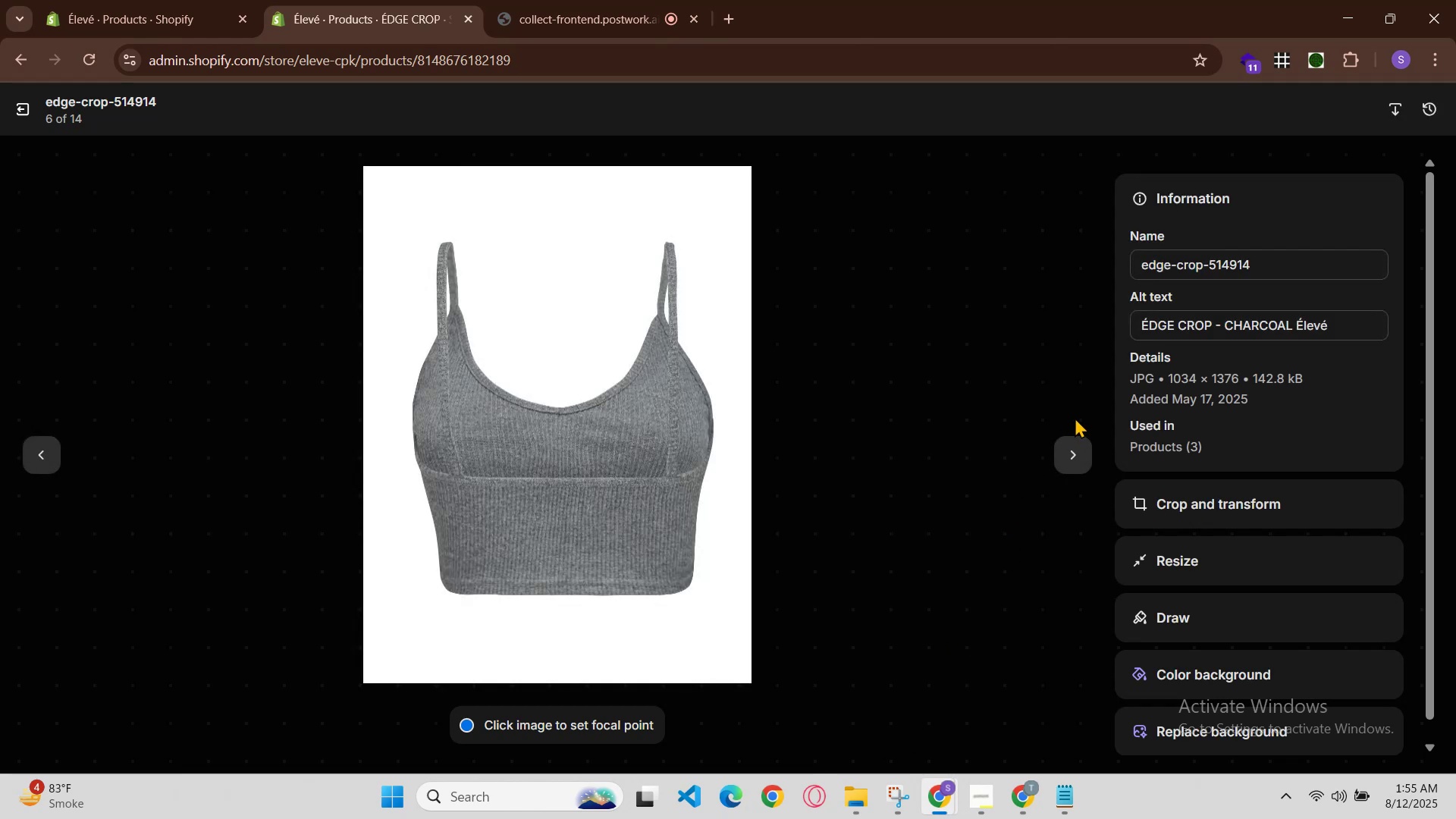 
double_click([1080, 440])
 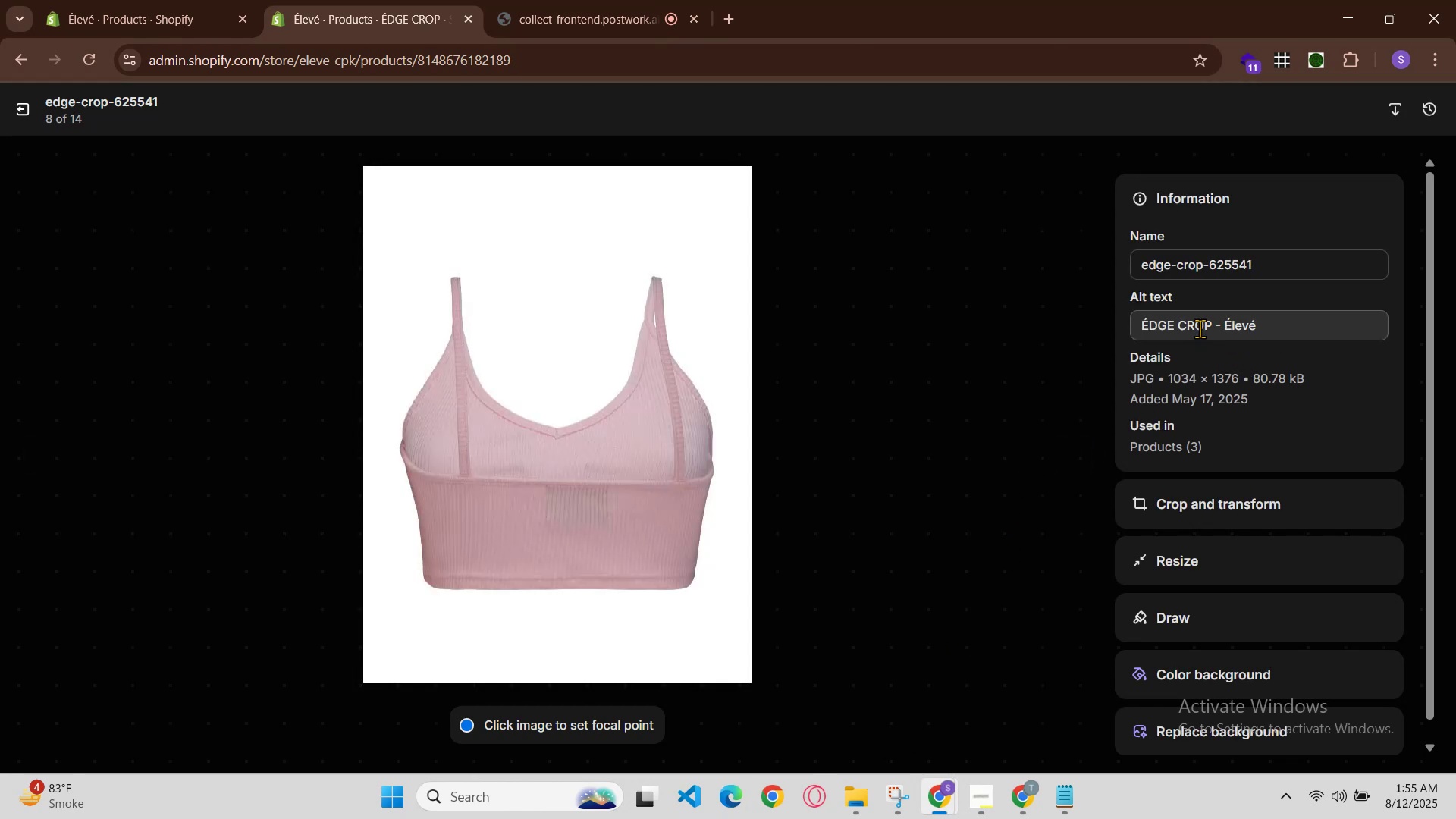 
left_click([937, 791])
 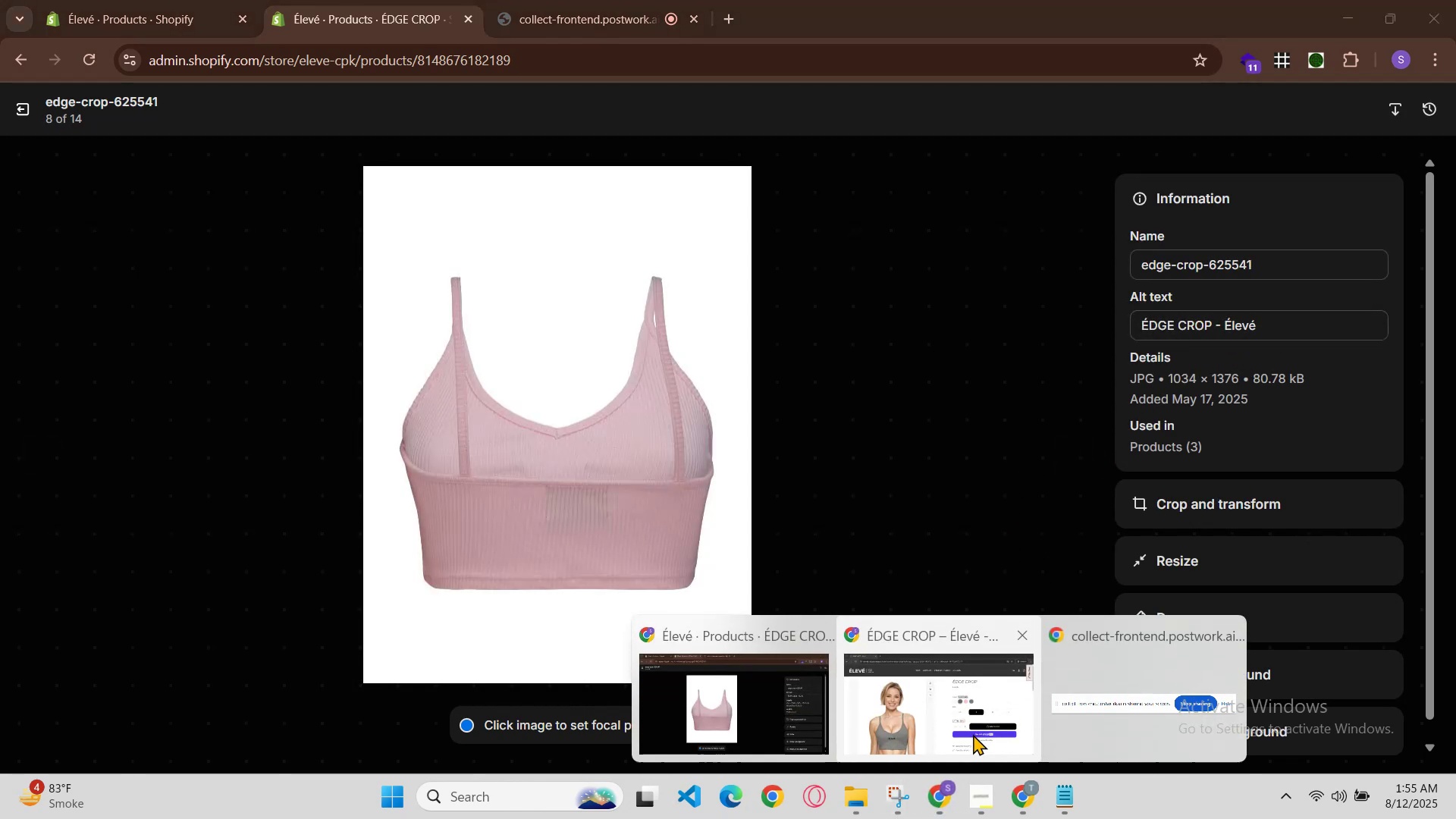 
left_click([973, 730])
 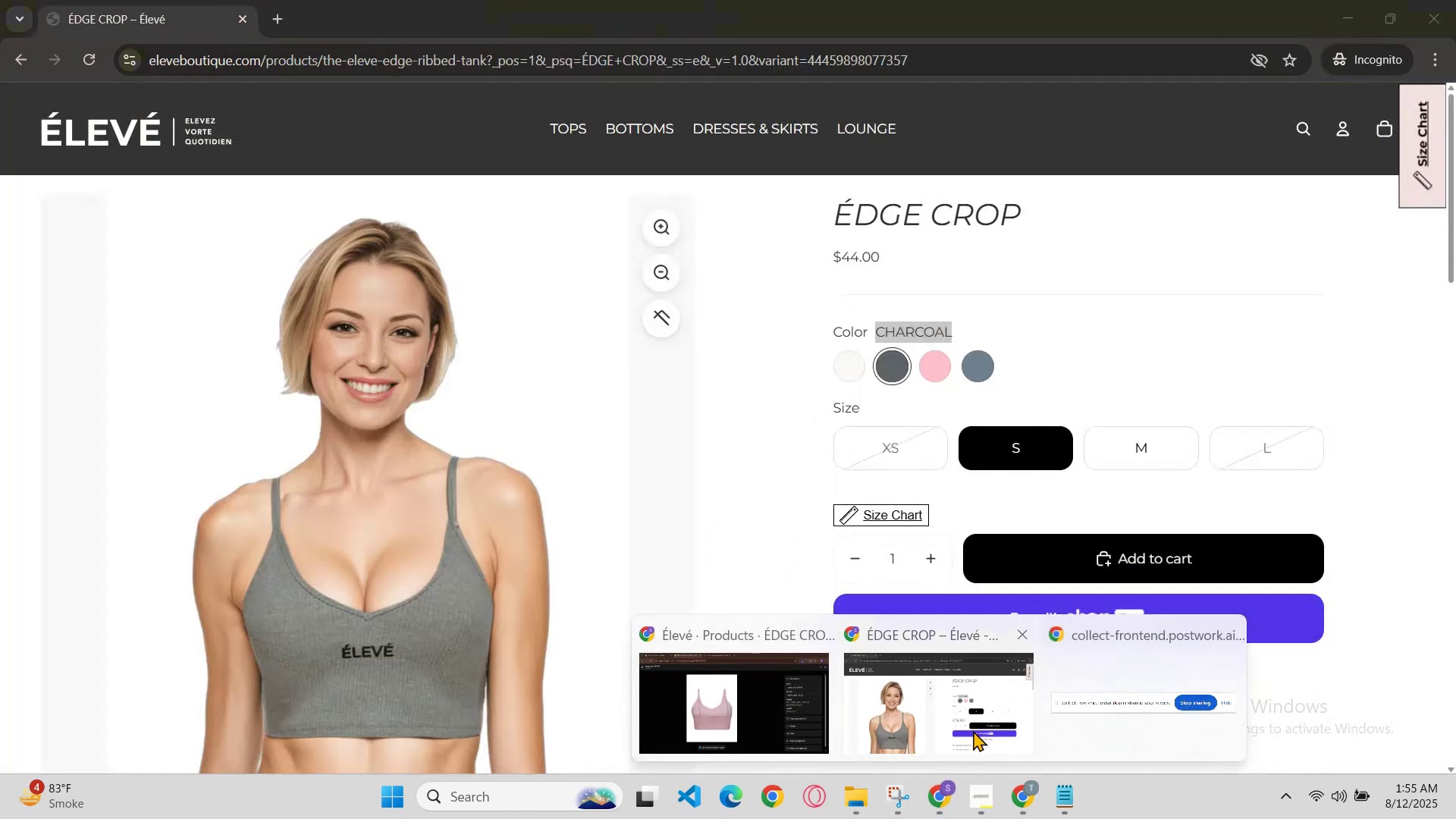 
key(Control+R)
 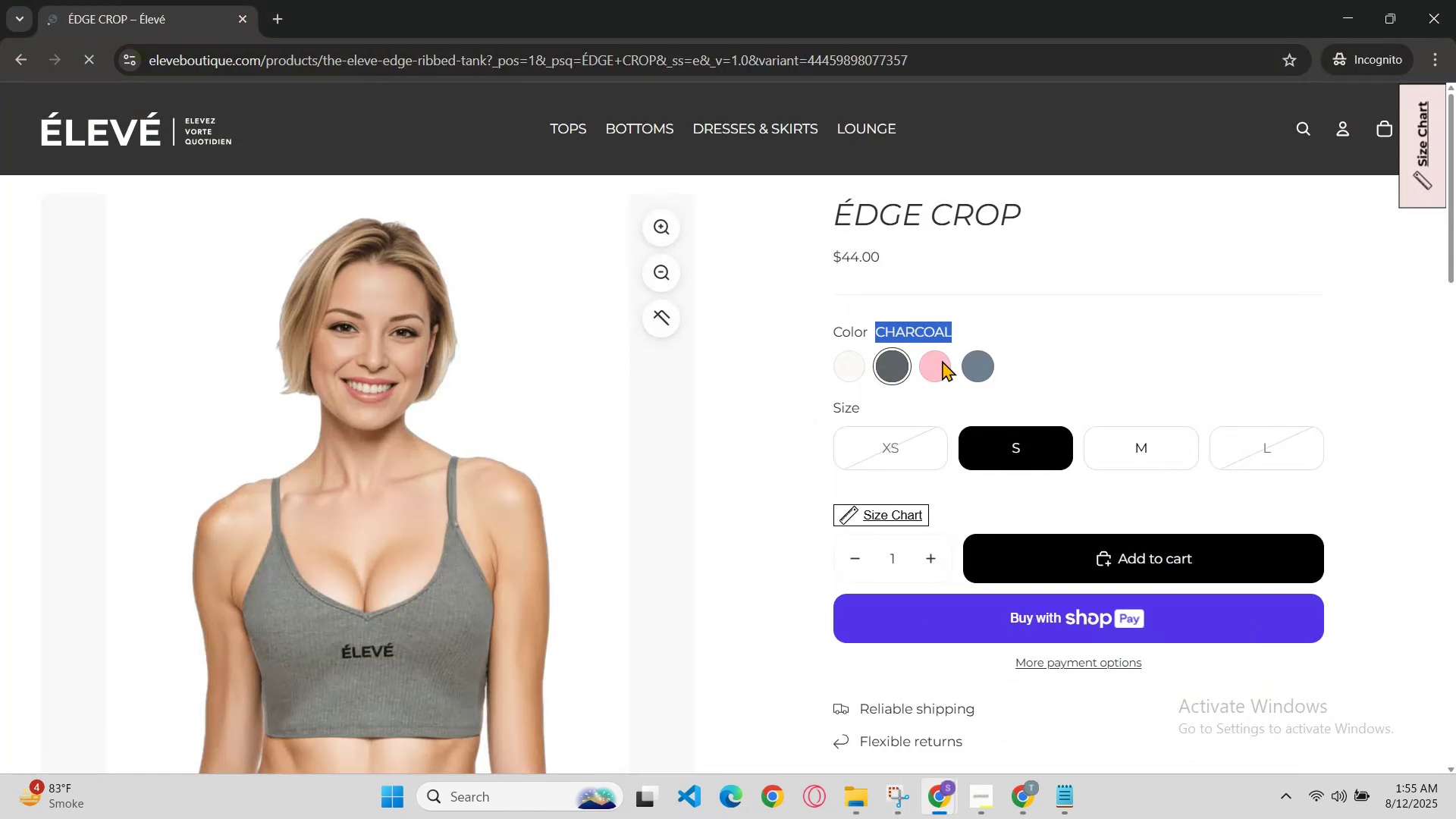 
left_click([939, 360])
 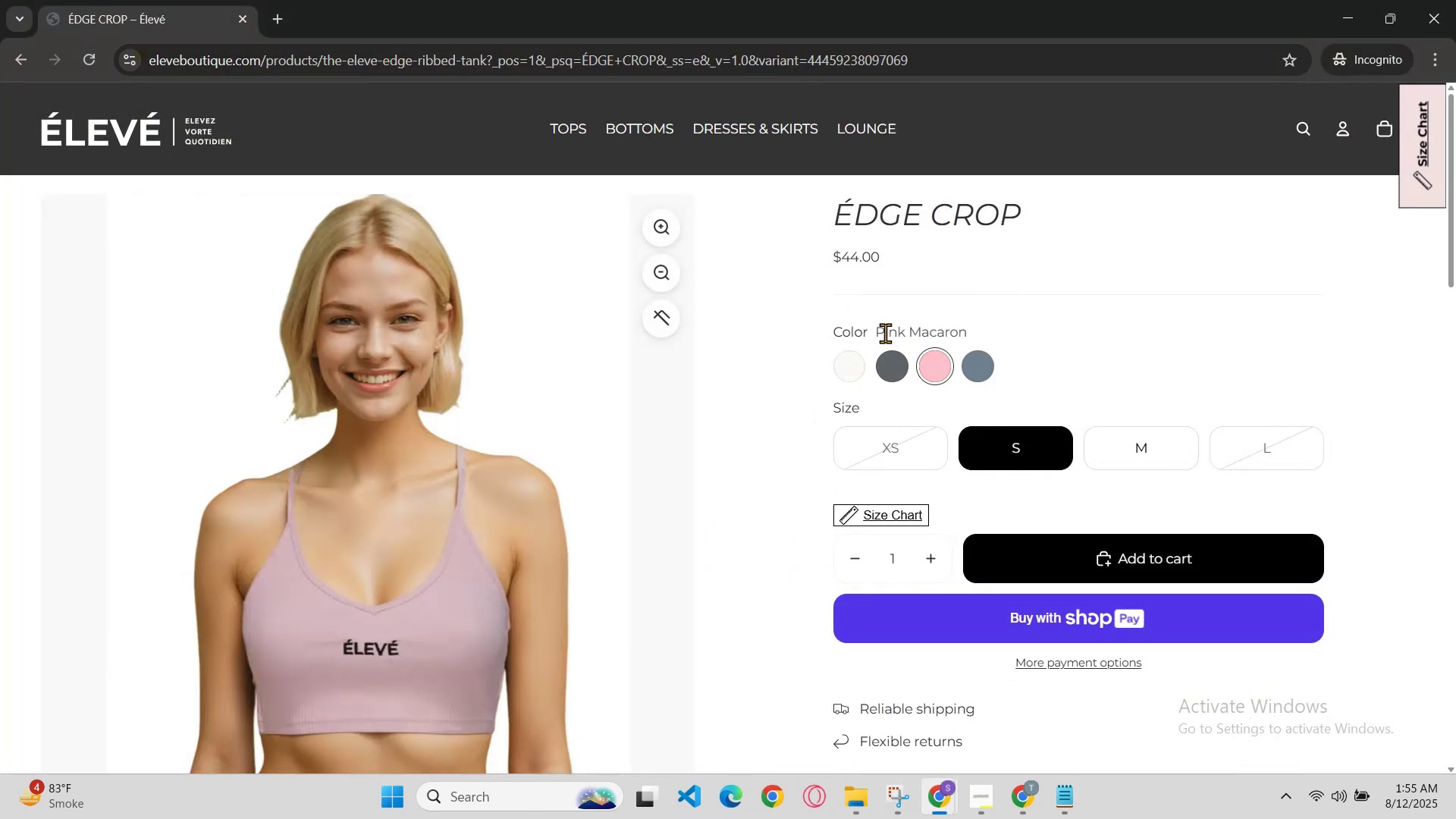 
left_click_drag(start_coordinate=[878, 330], to_coordinate=[999, 322])
 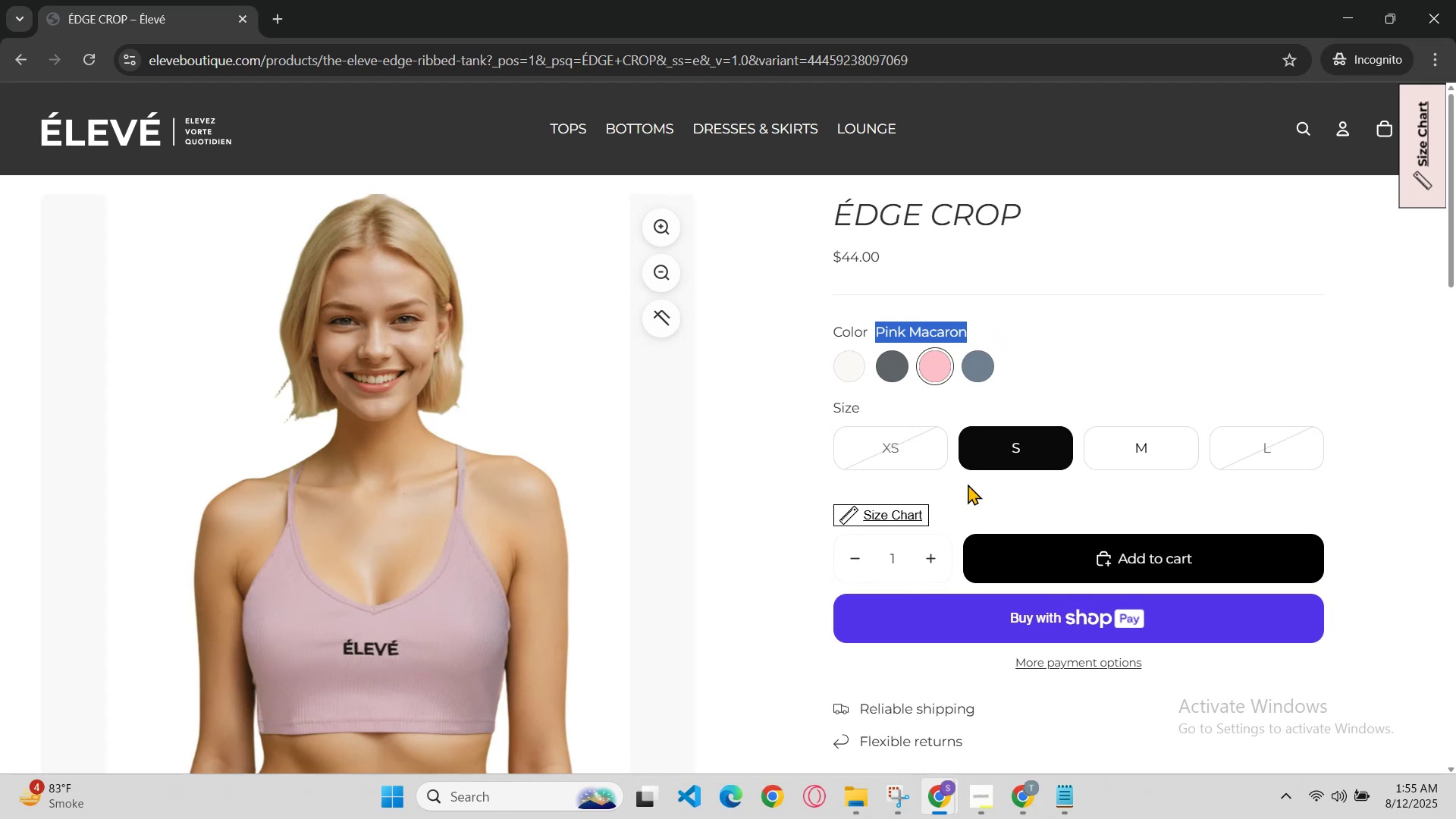 
hold_key(key=ControlLeft, duration=0.72)
 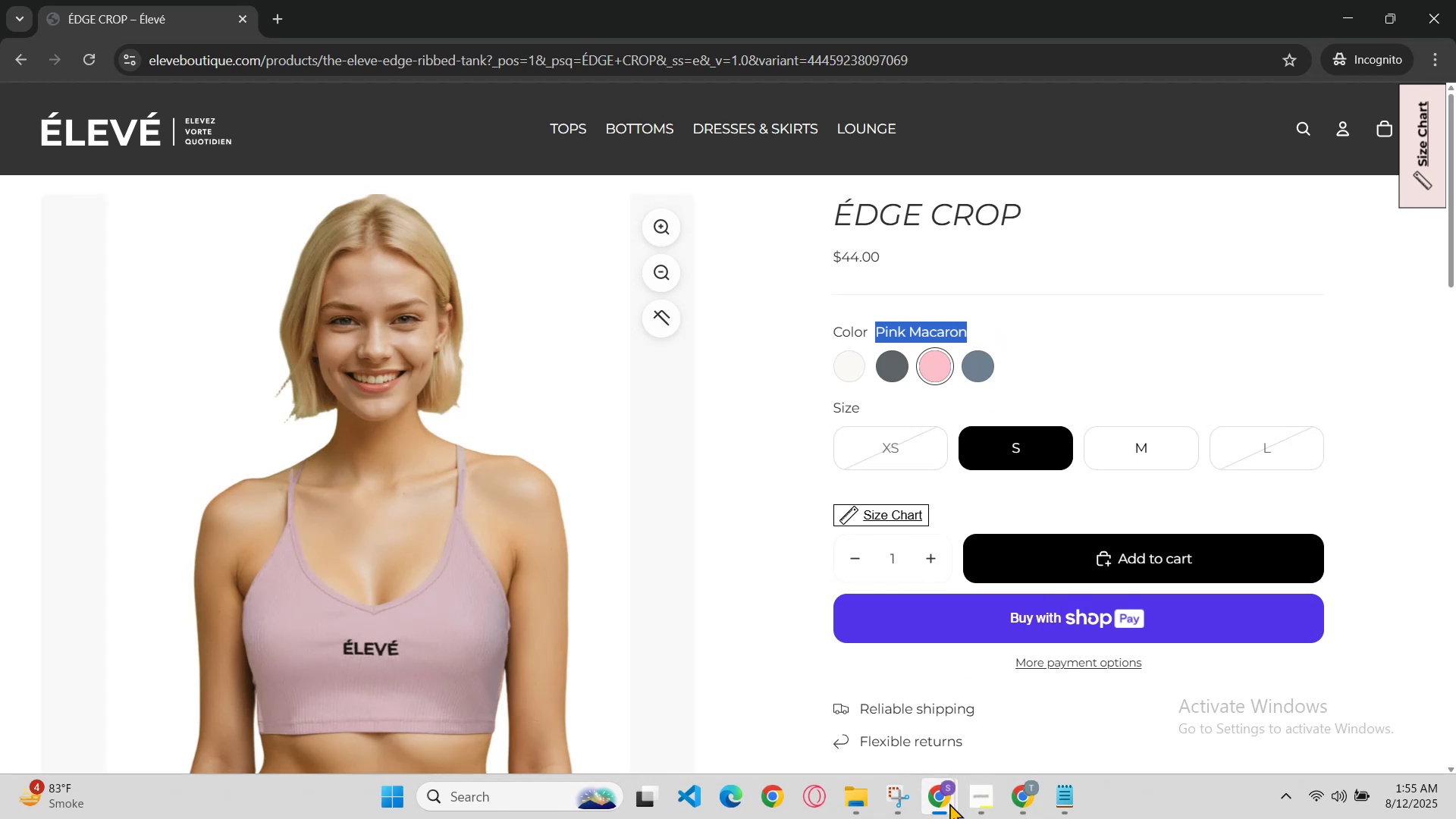 
hold_key(key=C, duration=0.4)
 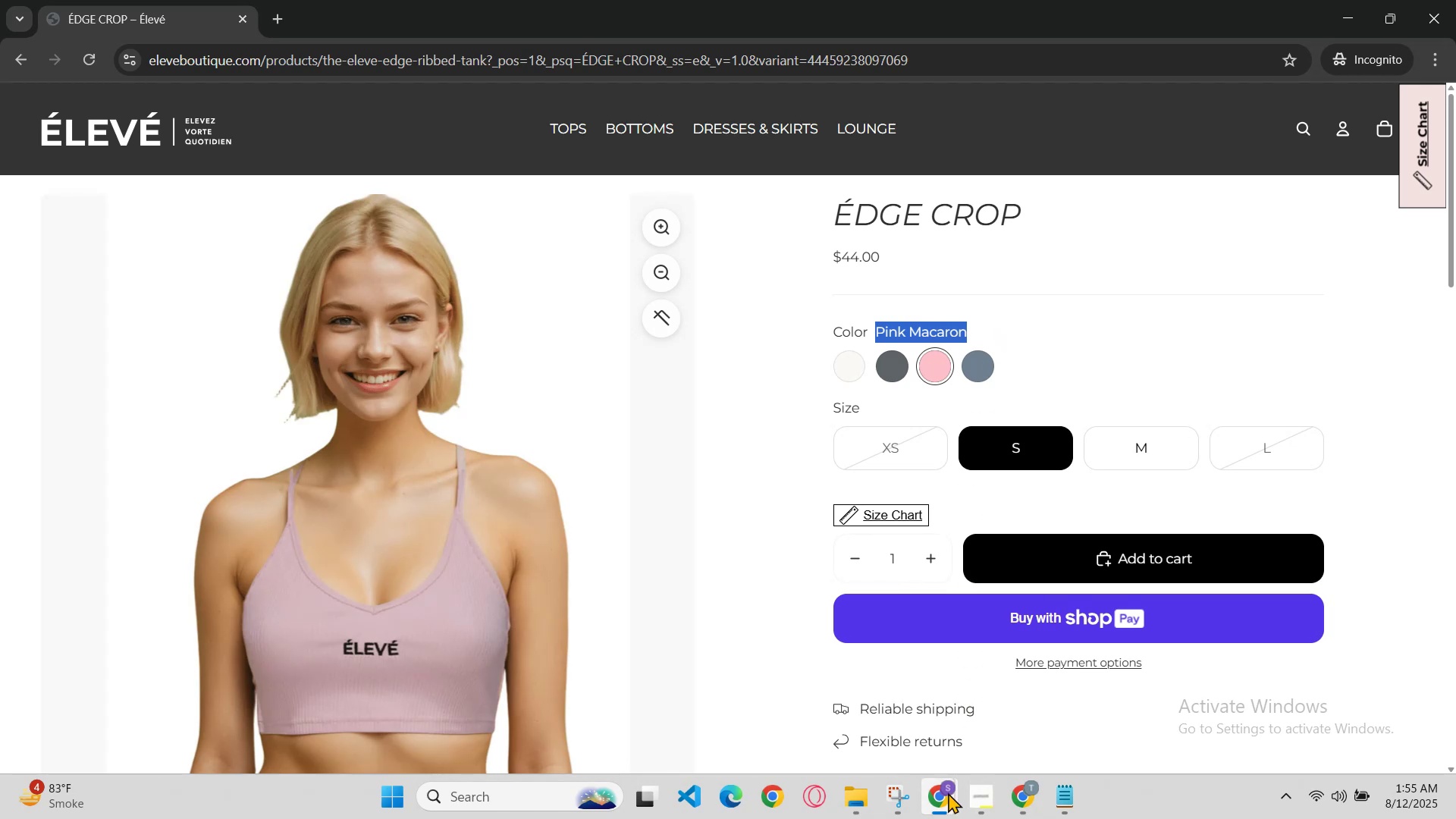 
left_click([943, 782])
 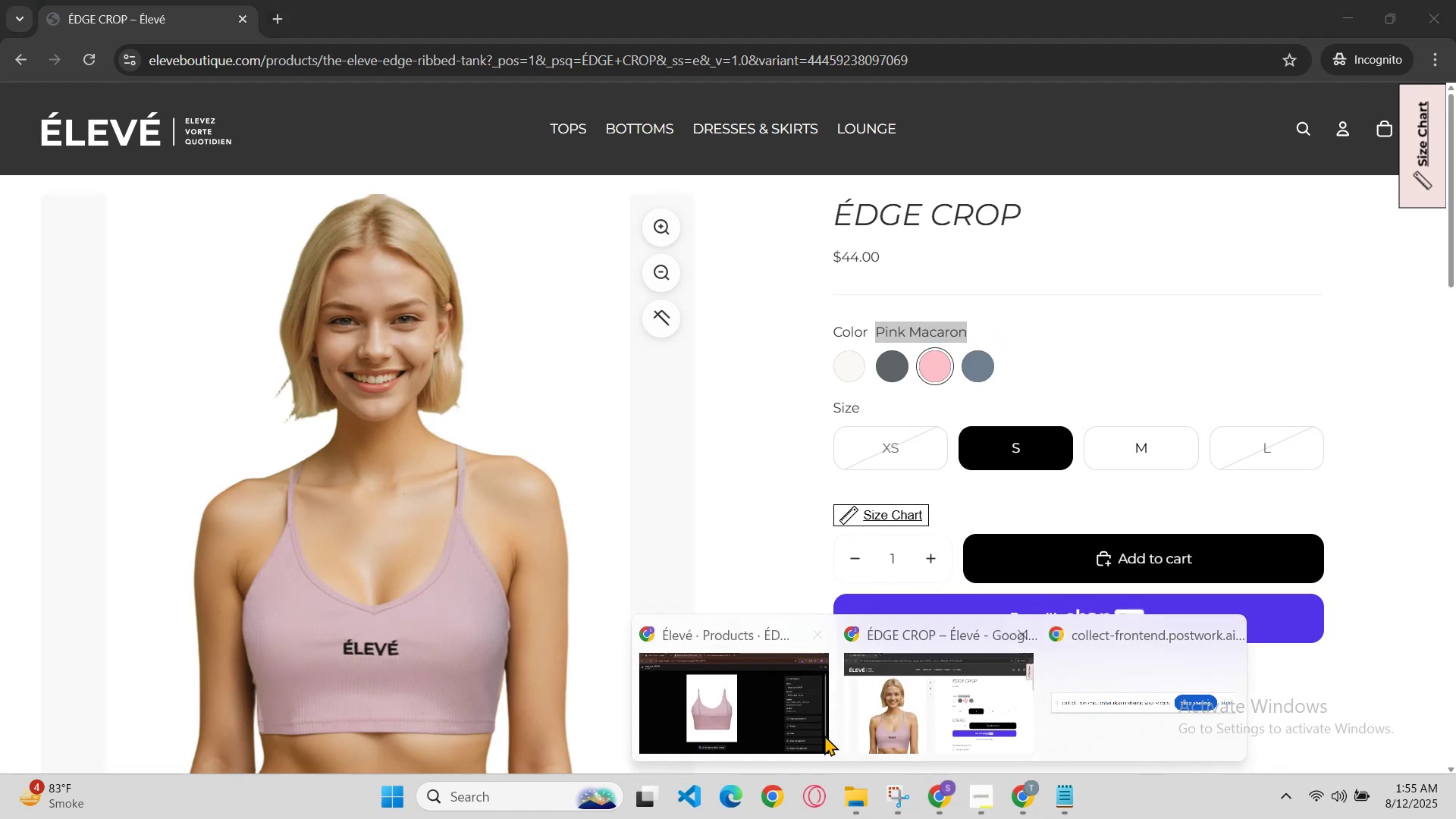 
left_click([805, 723])
 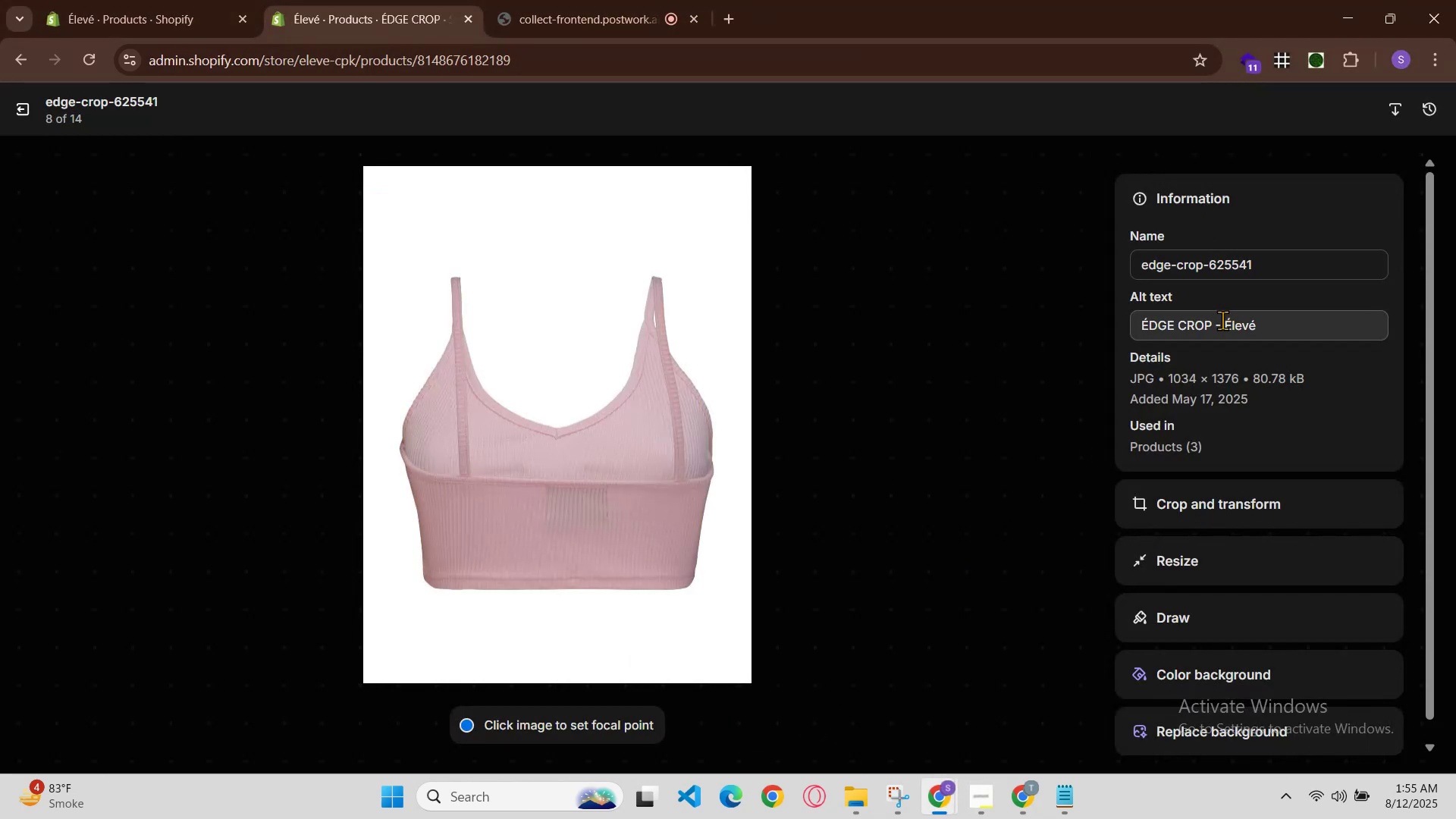 
key(Space)
 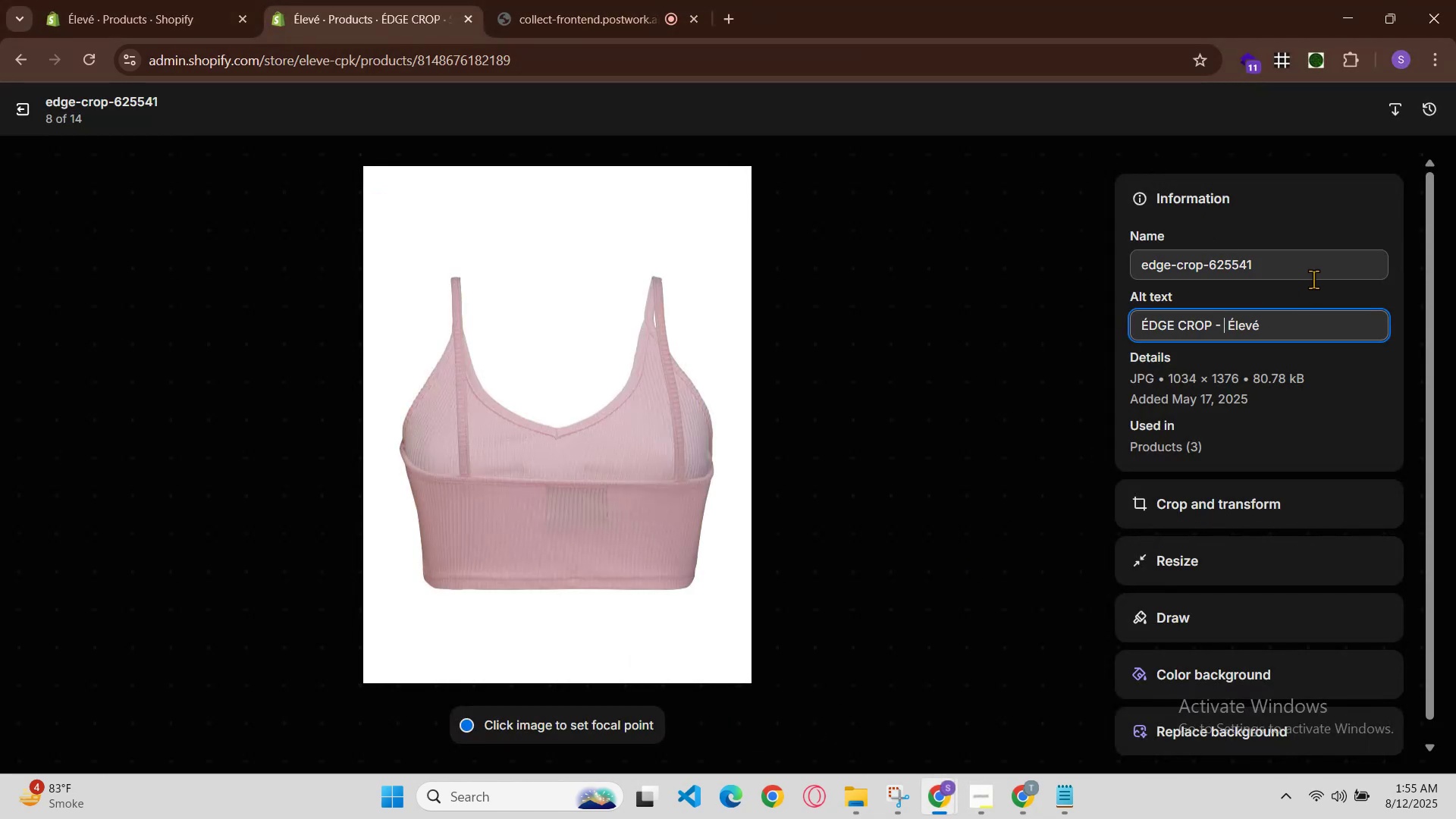 
key(Control+V)
 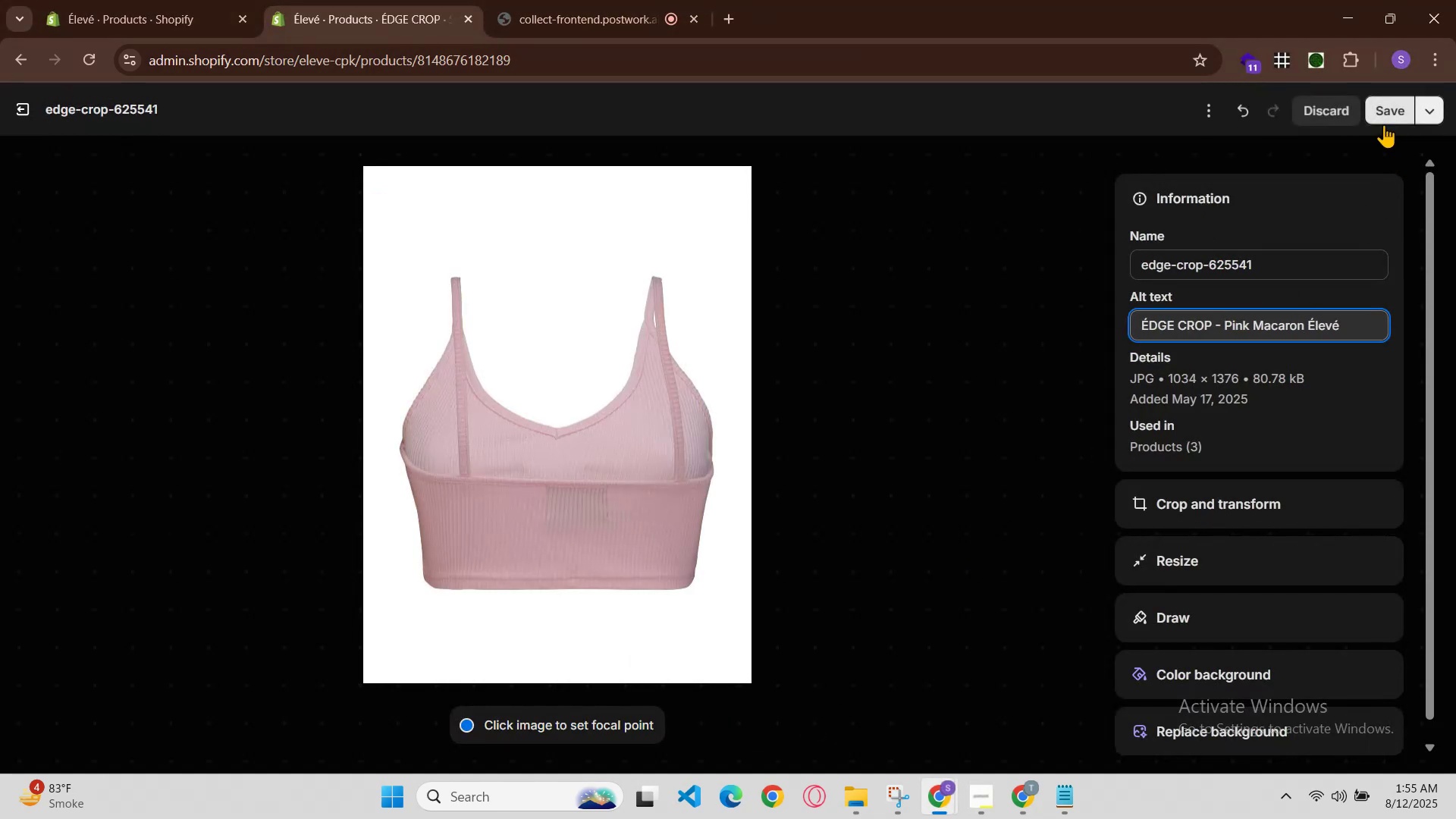 
left_click([1386, 115])
 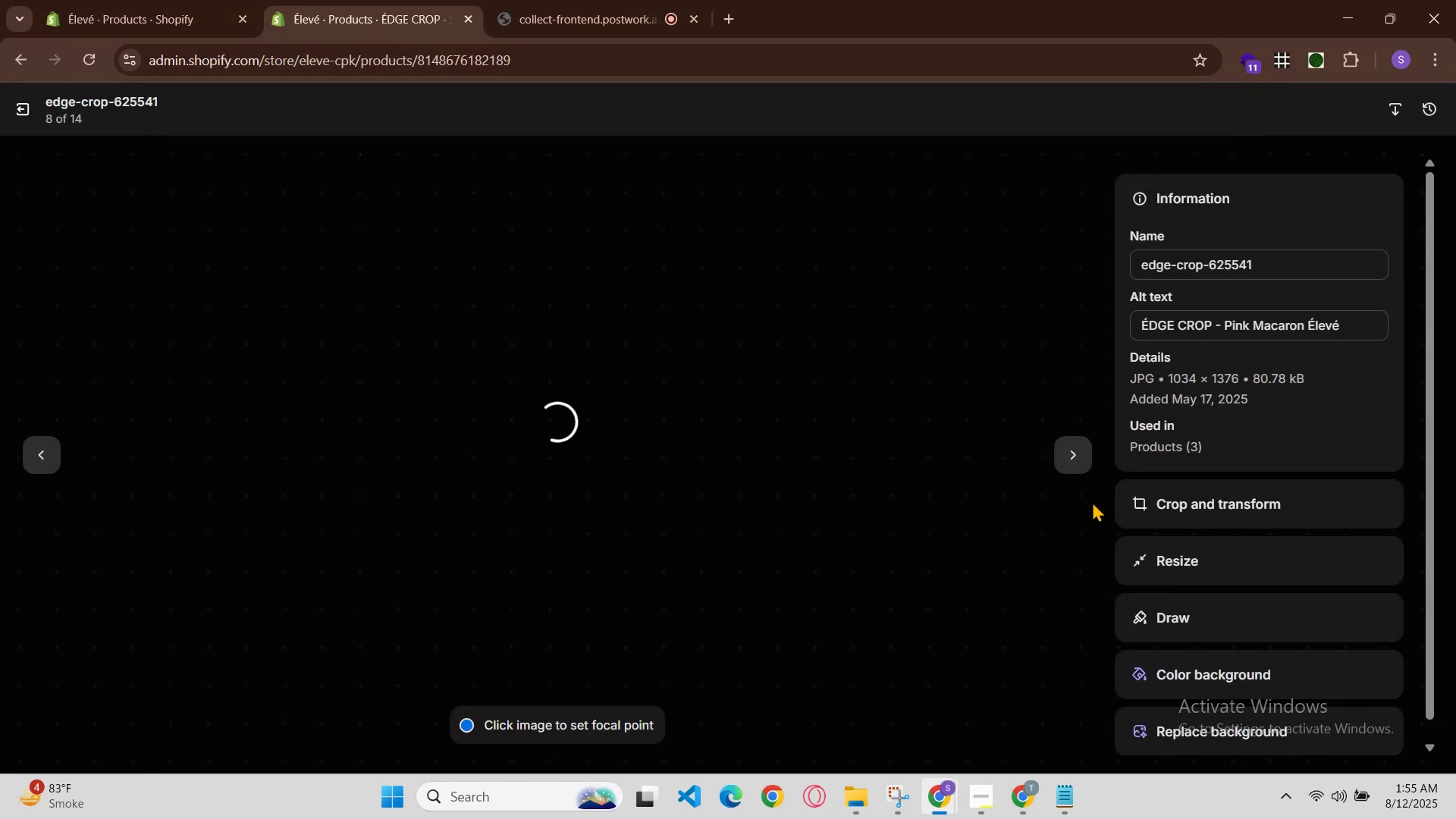 
left_click([1072, 466])
 